 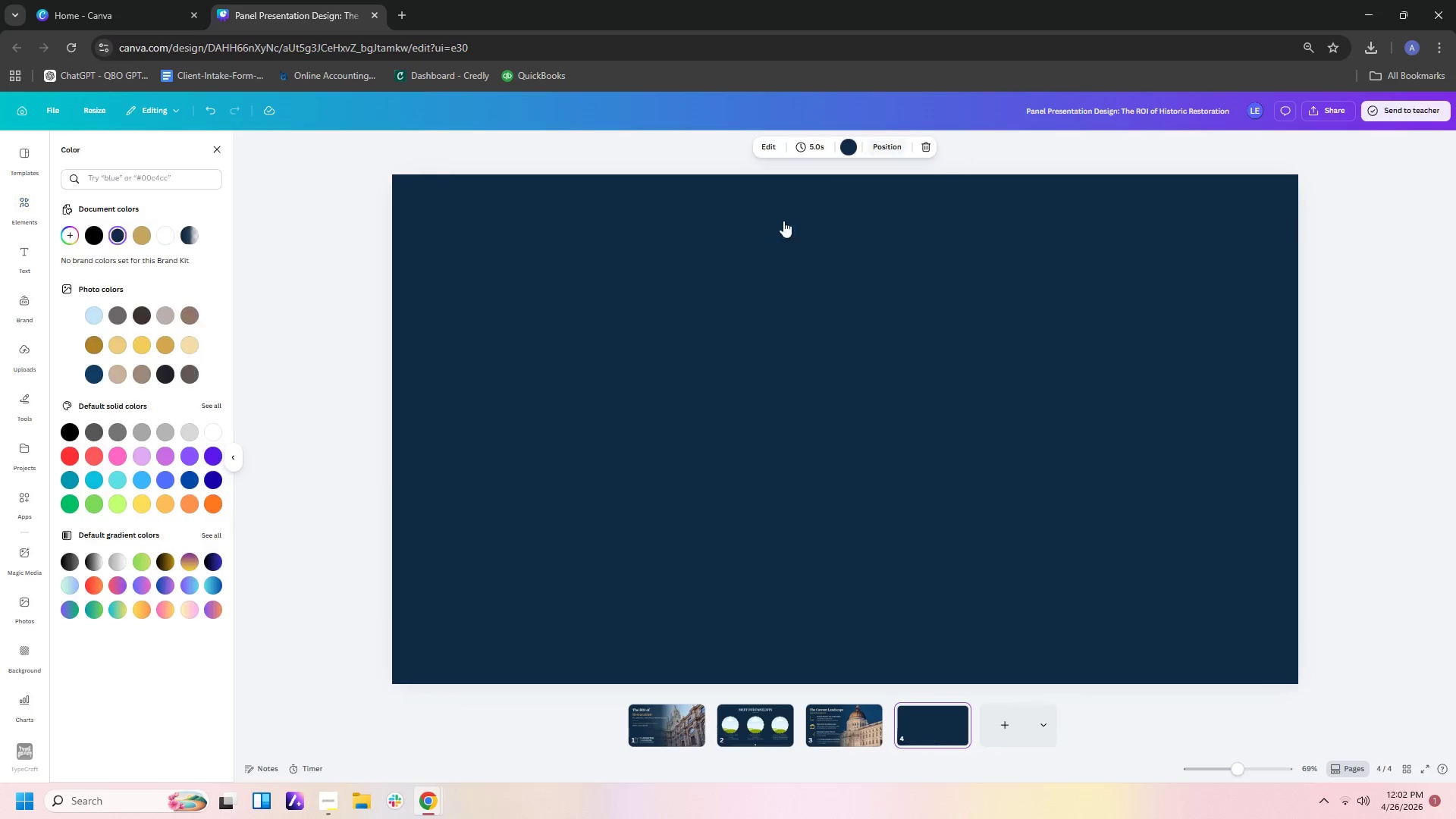 
left_click([165, 237])
 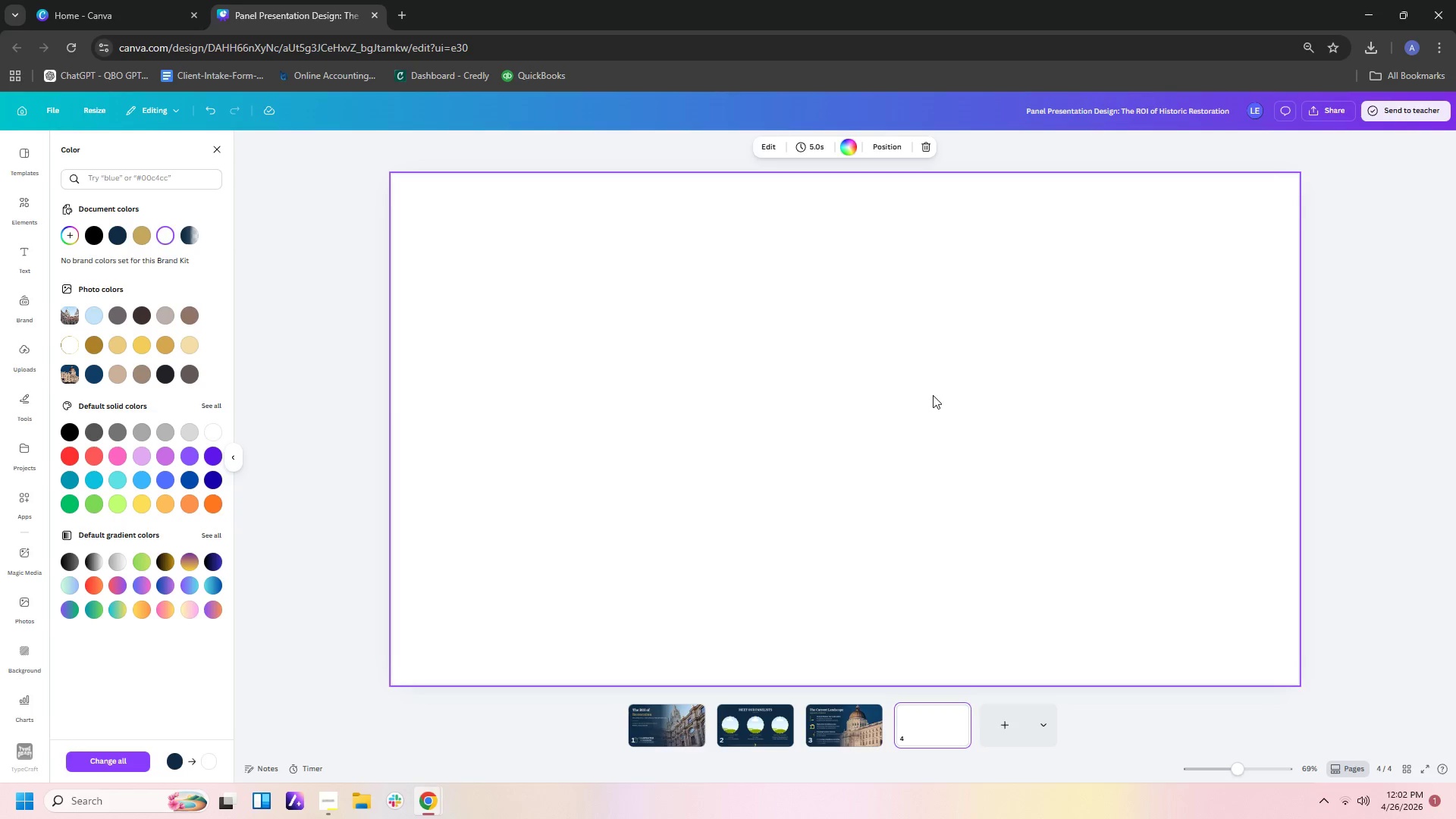 
left_click([843, 721])
 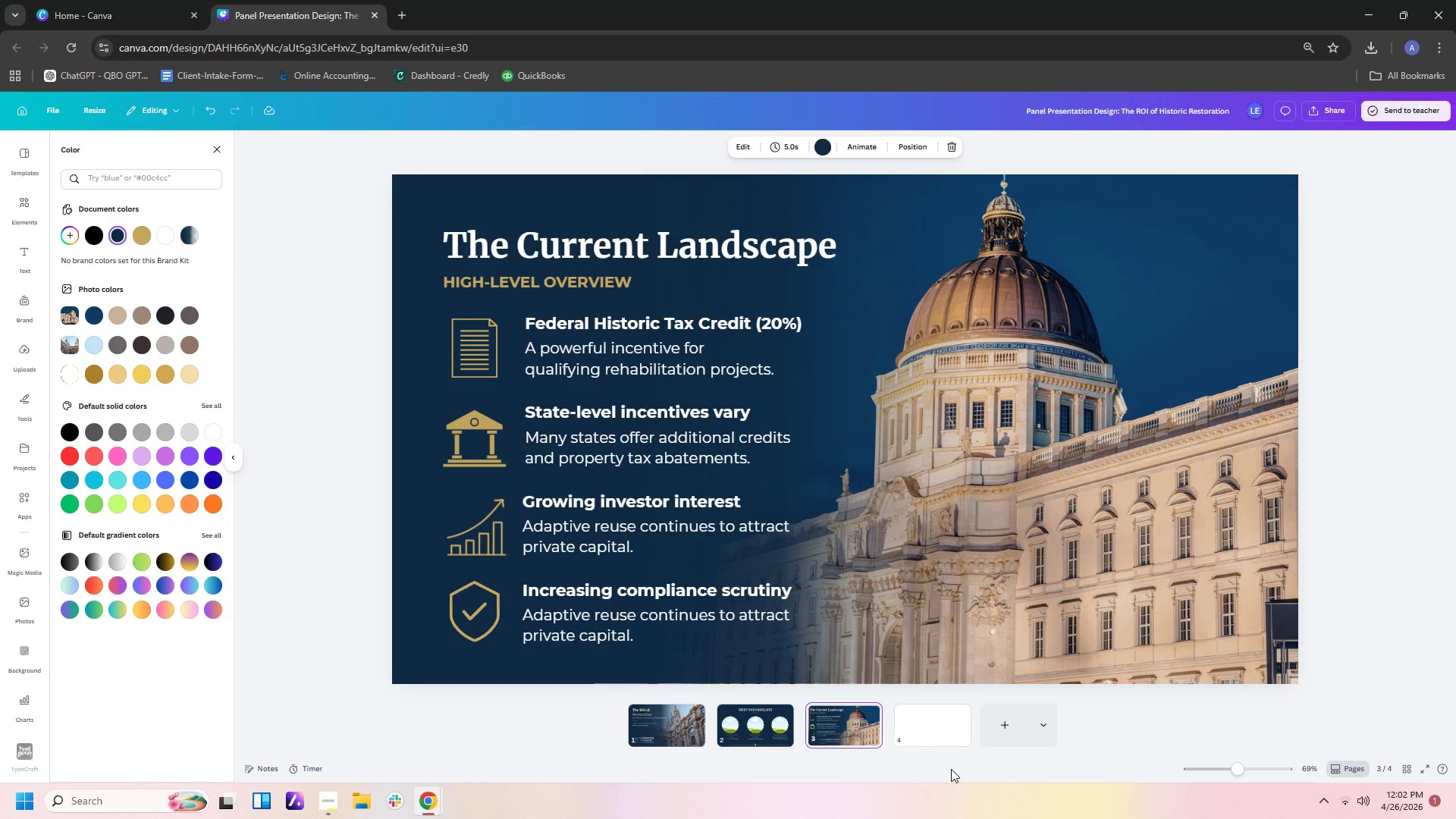 
wait(9.86)
 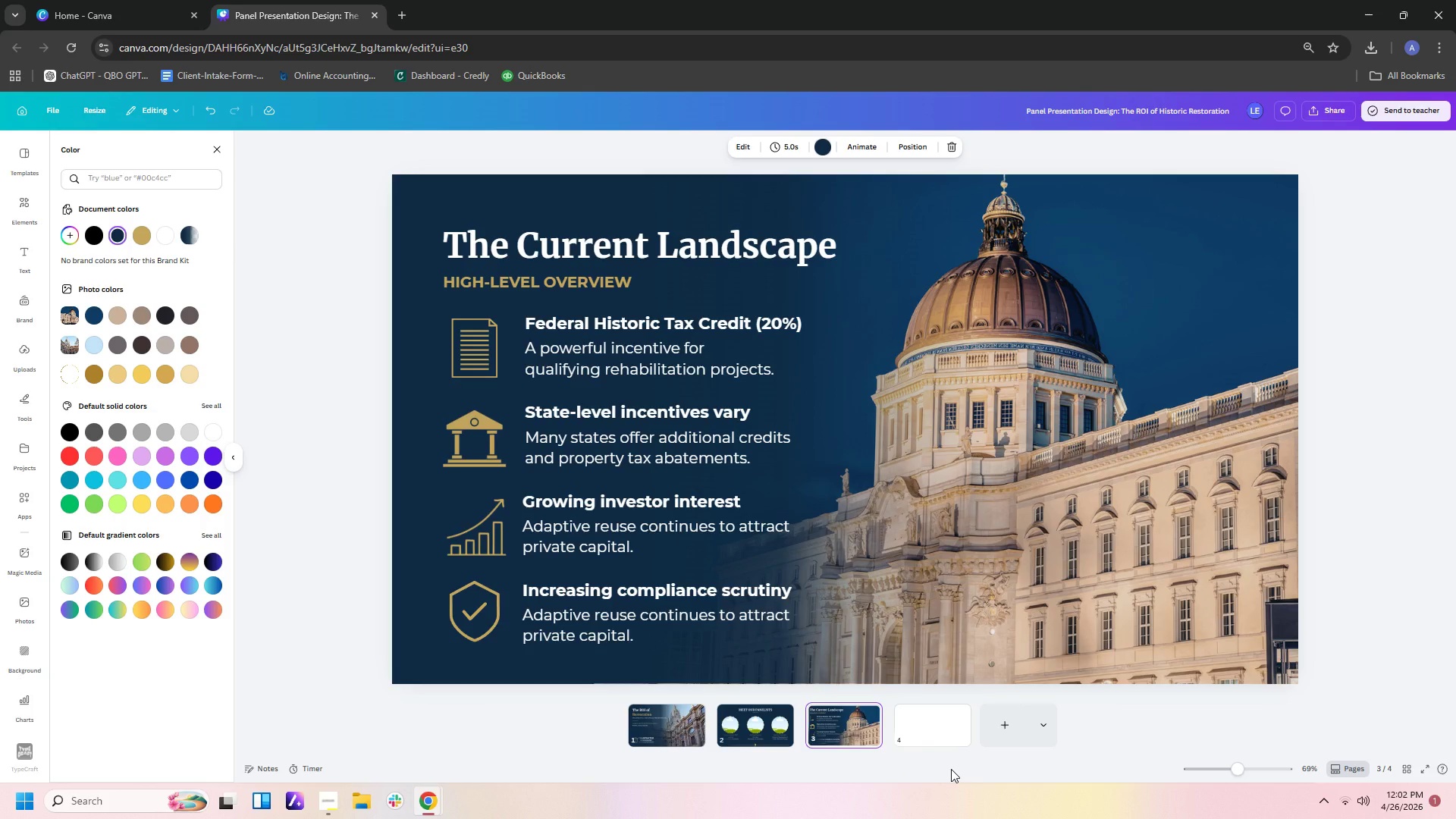 
left_click([745, 243])
 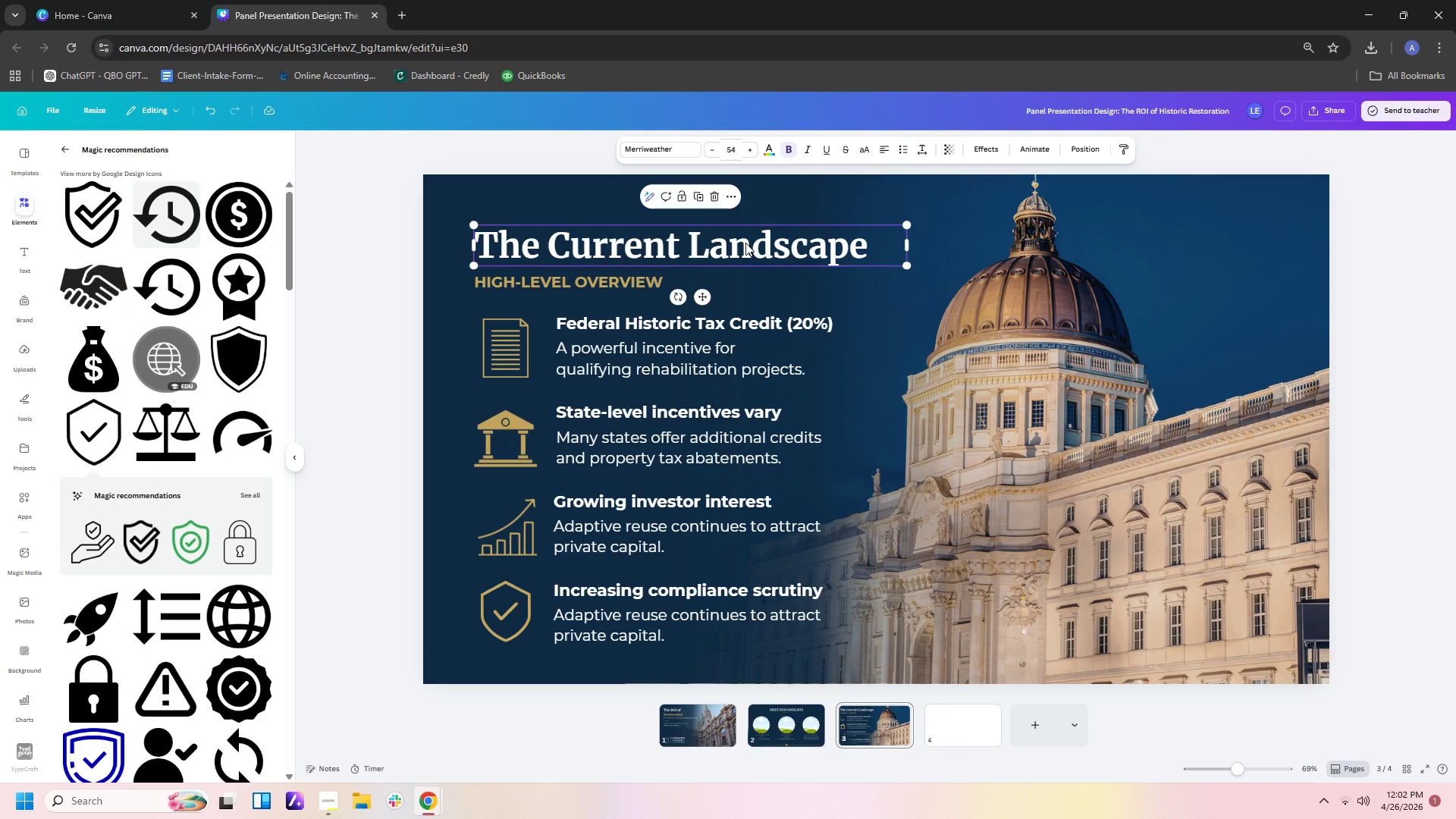 
hold_key(key=ControlLeft, duration=0.39)
 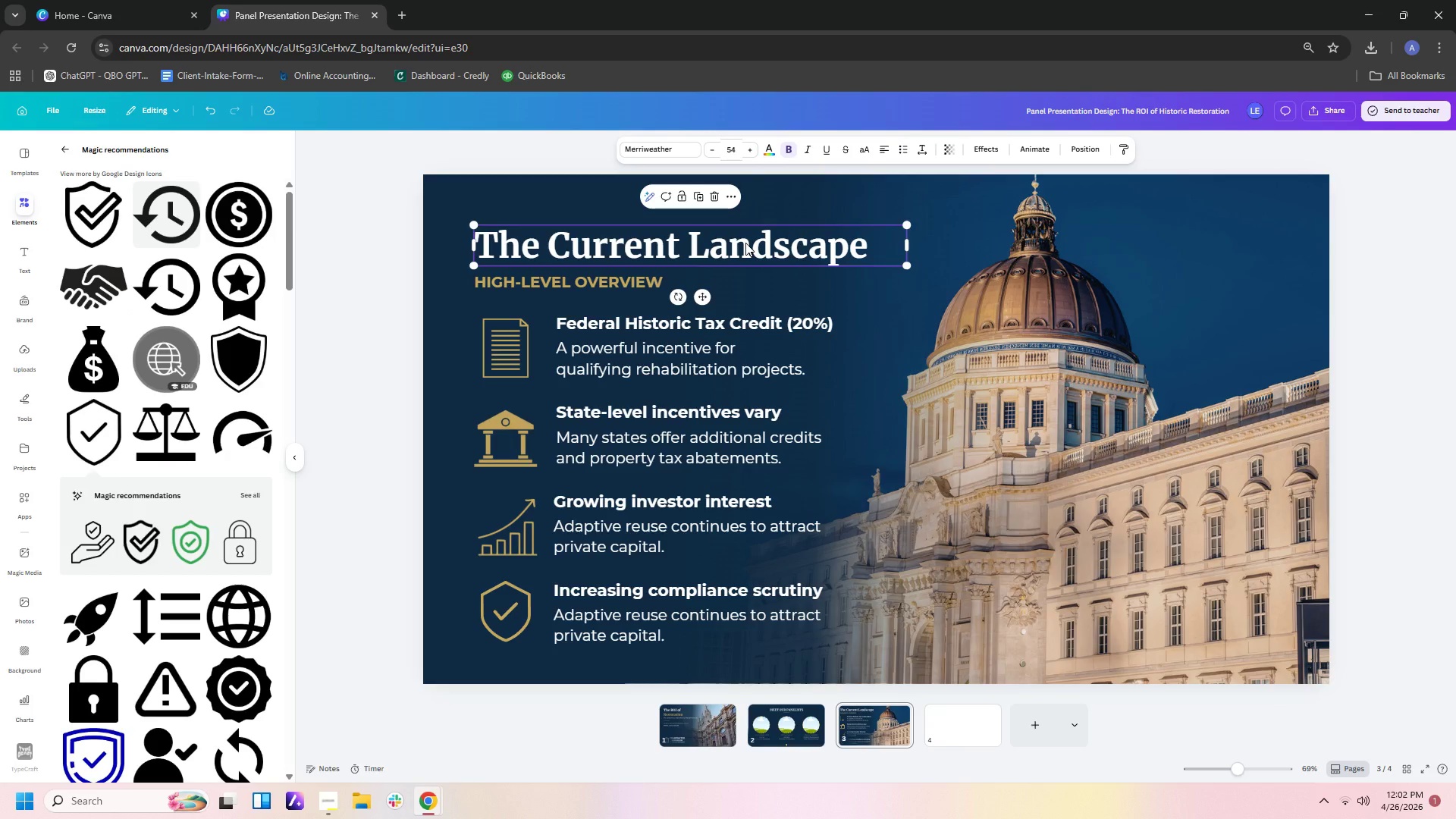 
key(Control+C)
 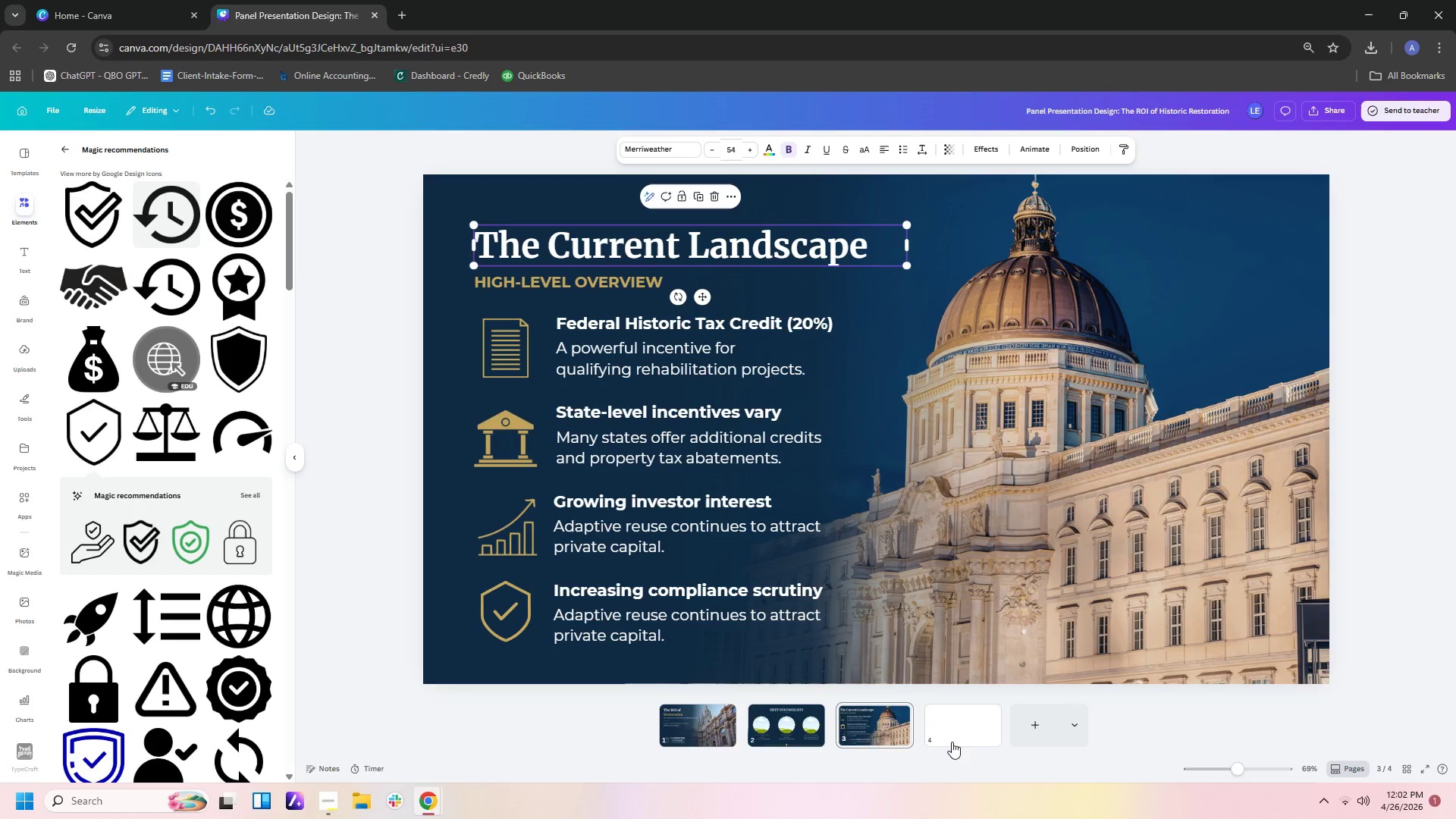 
left_click([957, 723])
 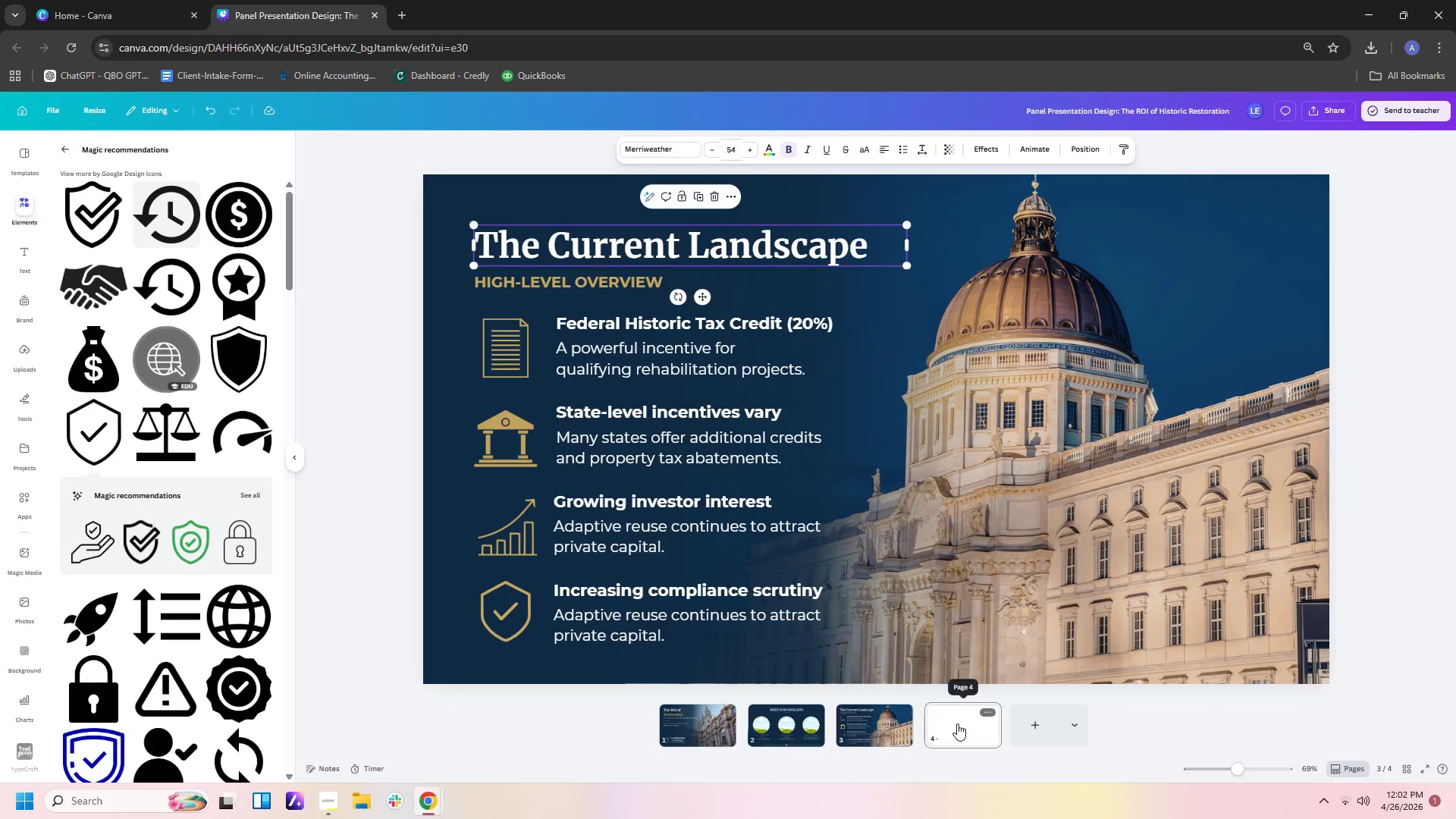 
key(Control+V)
 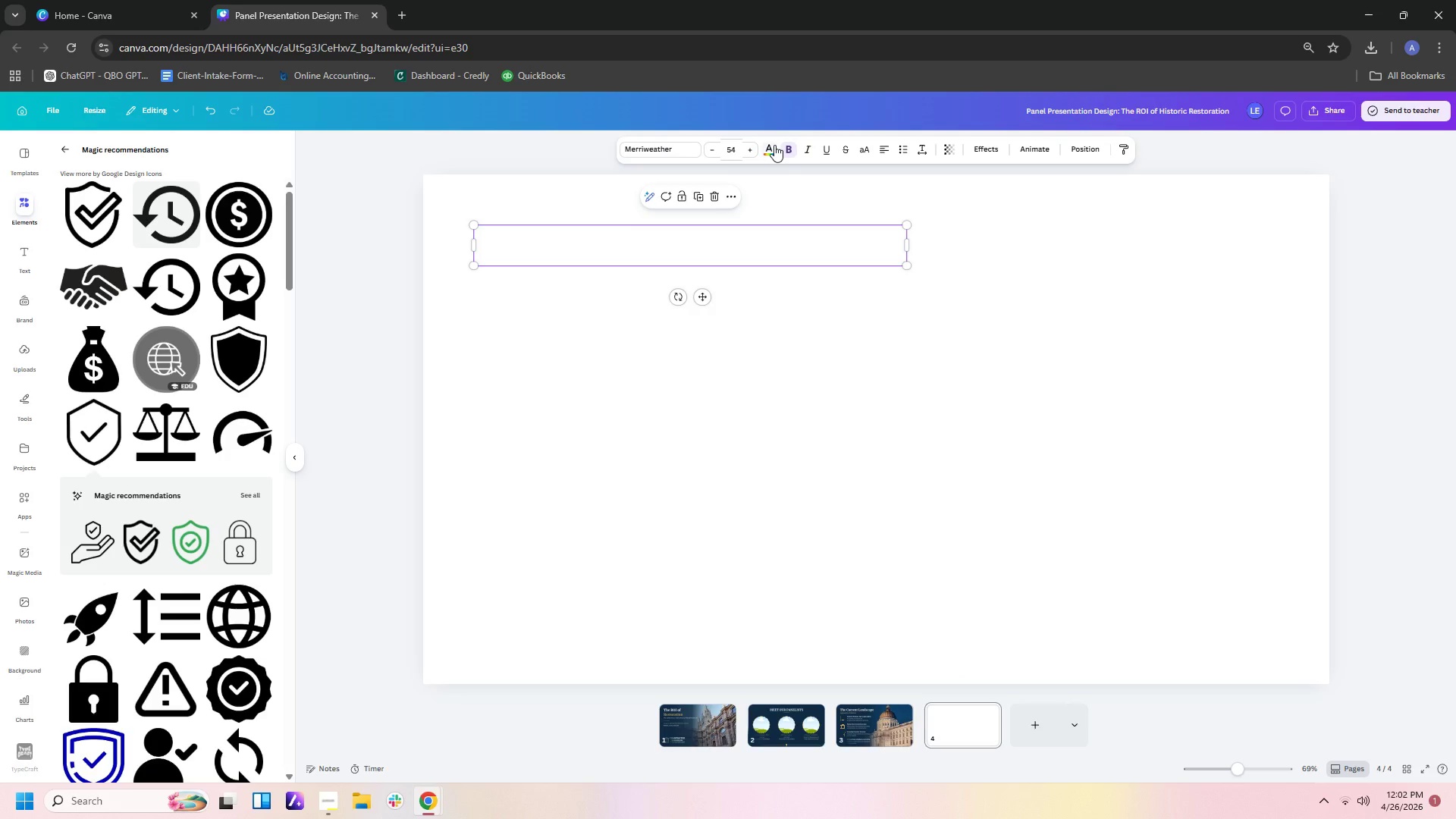 
left_click([770, 145])
 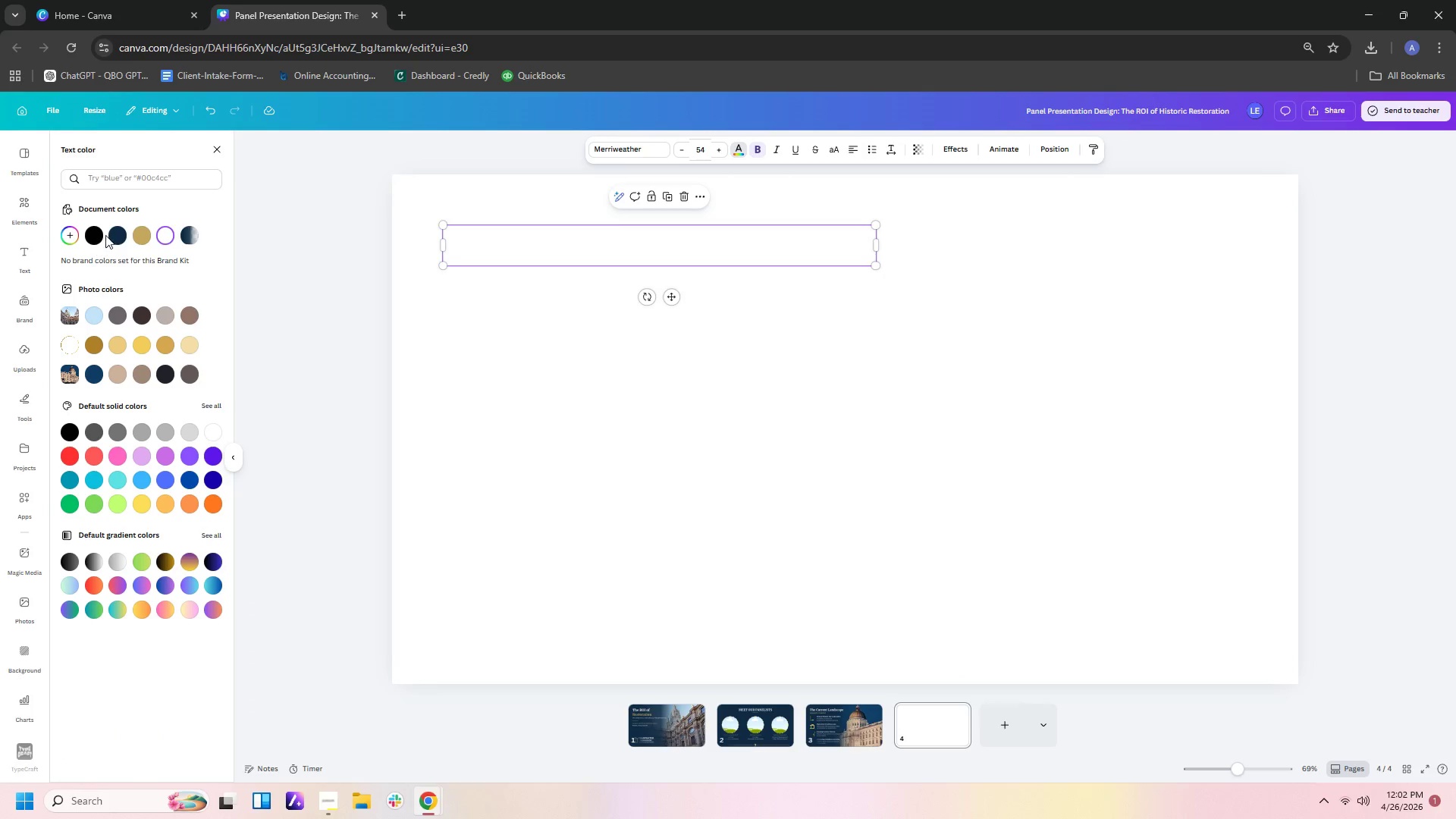 
left_click([108, 234])
 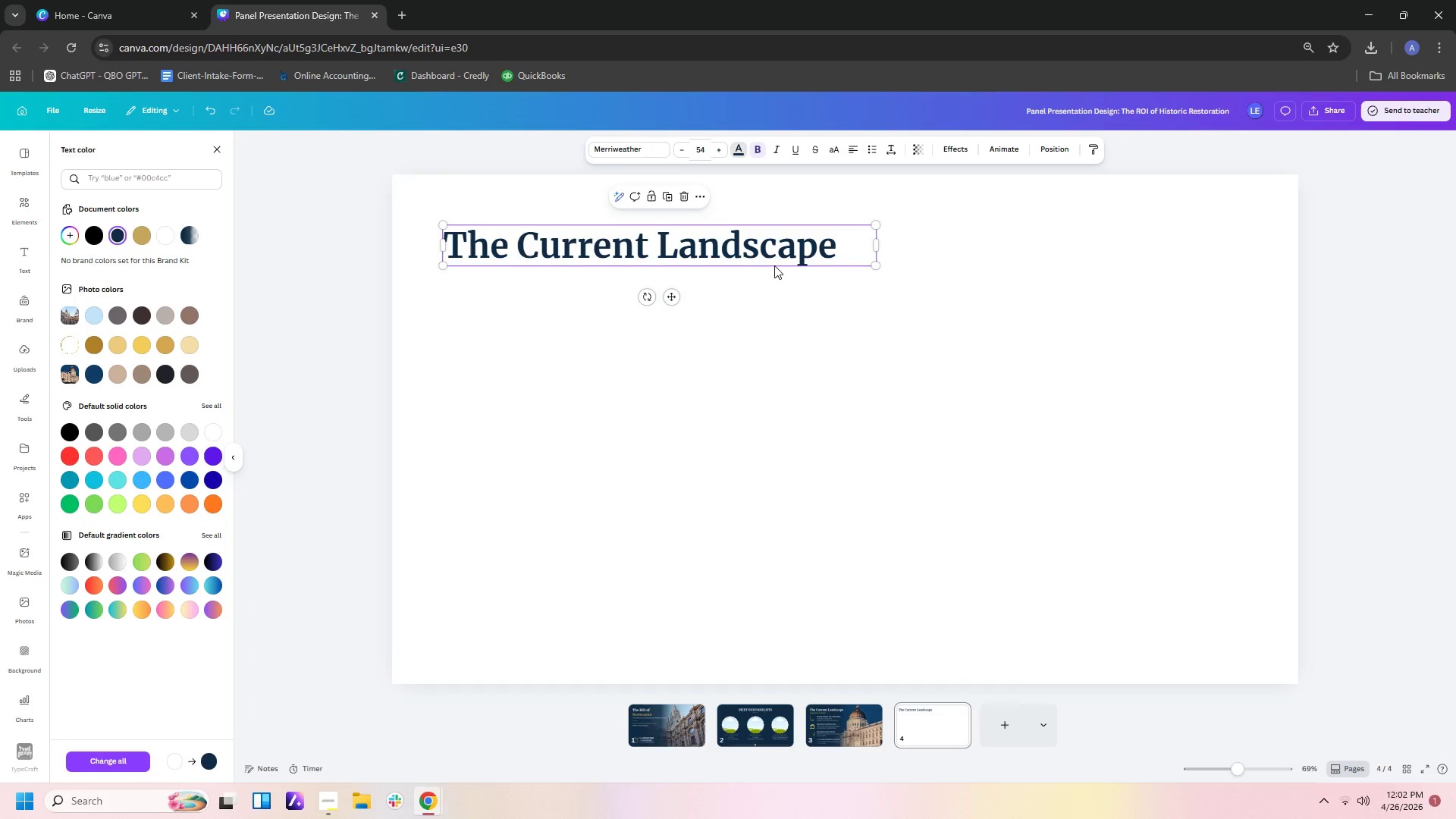 
left_click([824, 332])
 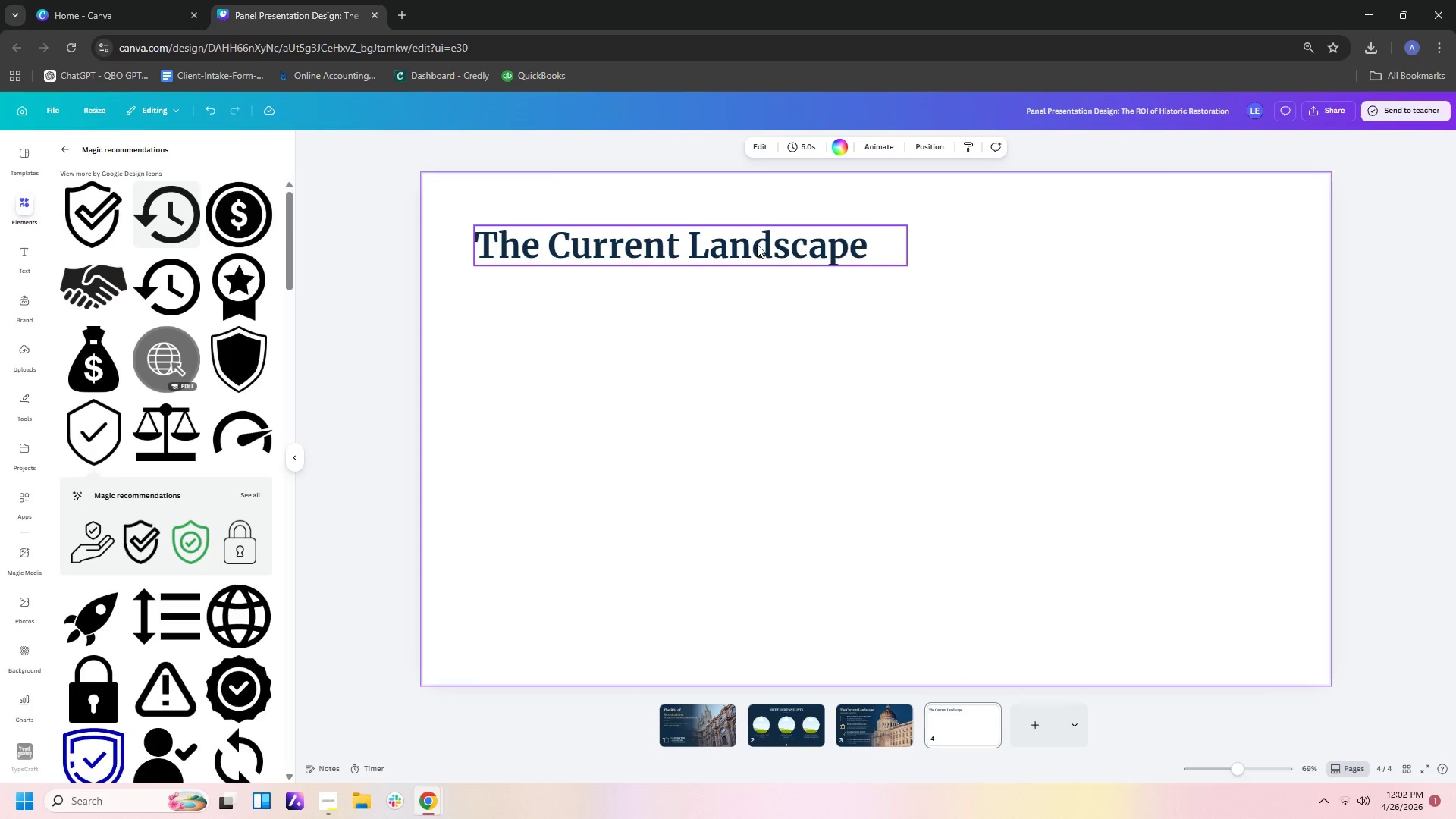 
left_click_drag(start_coordinate=[757, 244], to_coordinate=[930, 238])
 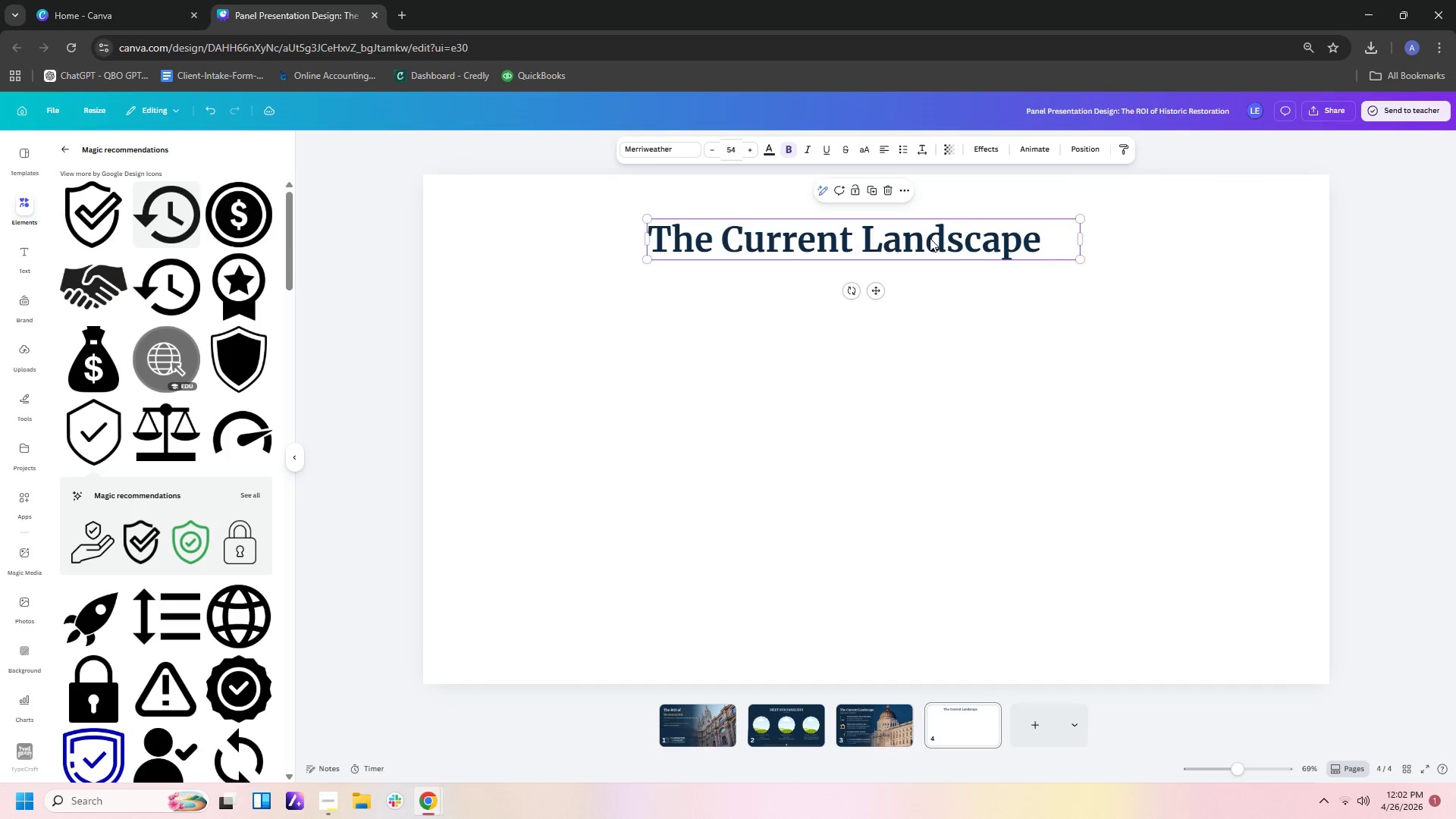 
double_click([930, 238])
 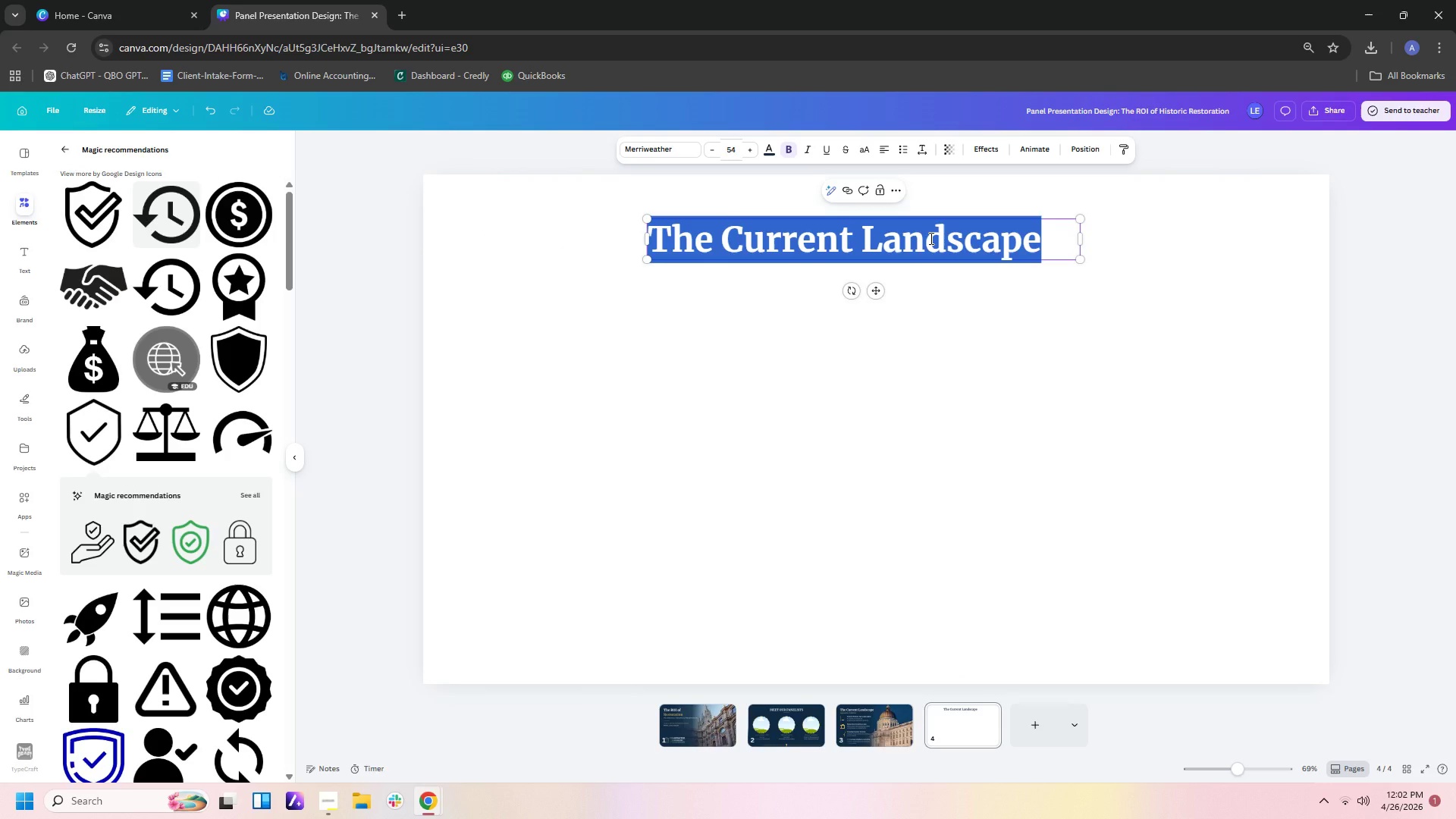 
type(INVESTMENT OUTCOME COMPARIS)
key(Backspace)
type(SON)
 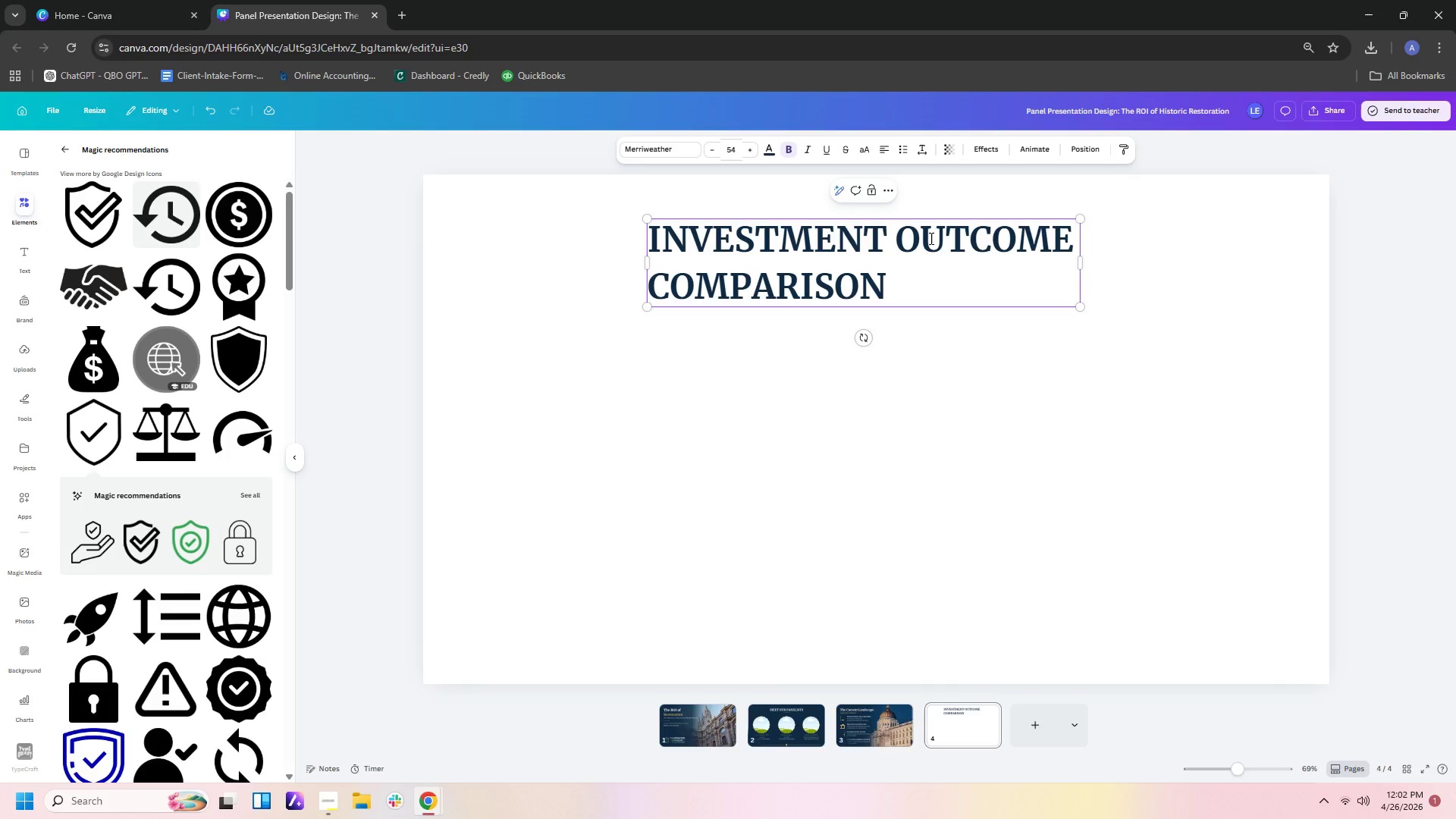 
wait(9.7)
 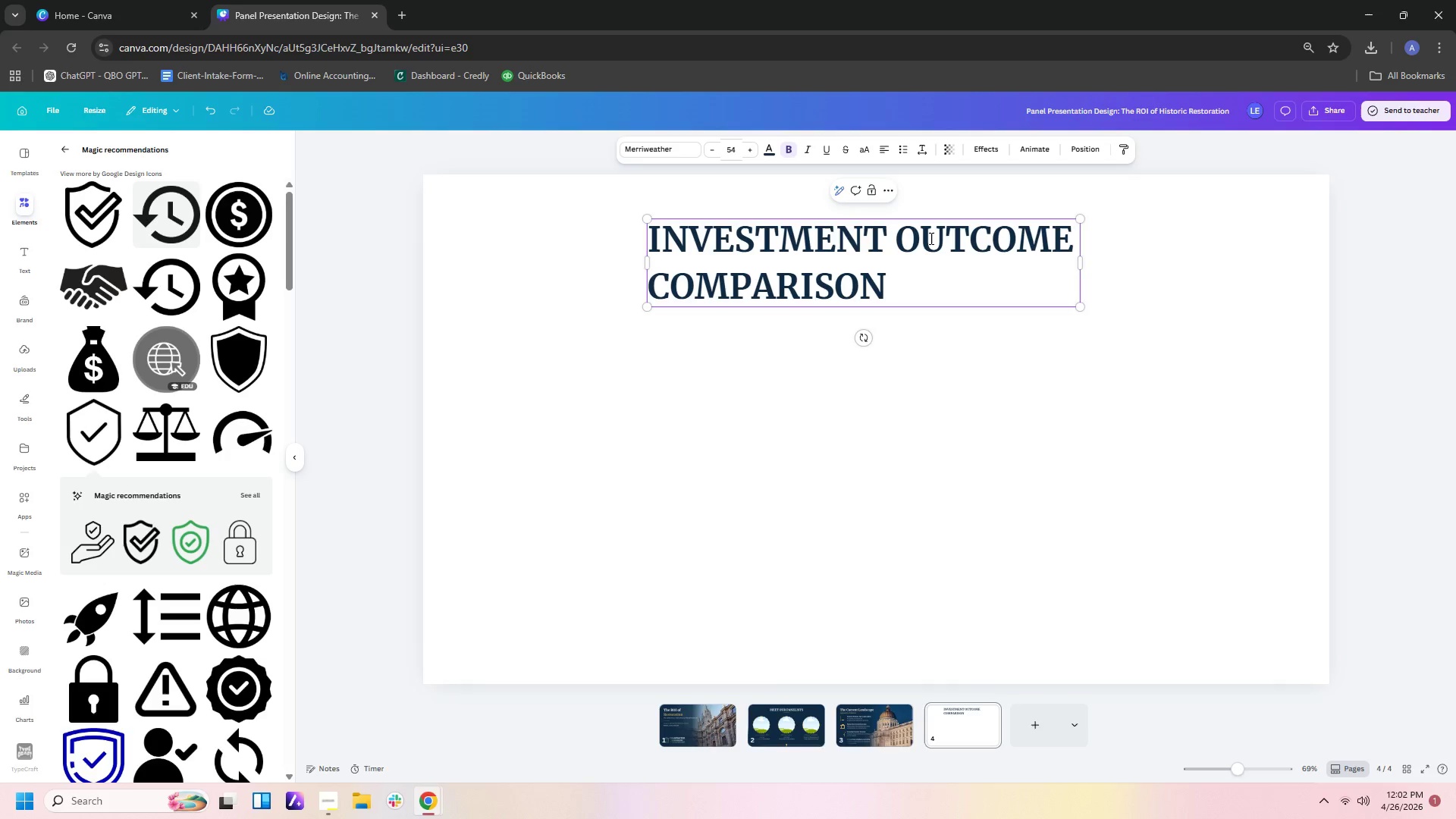 
left_click([985, 357])
 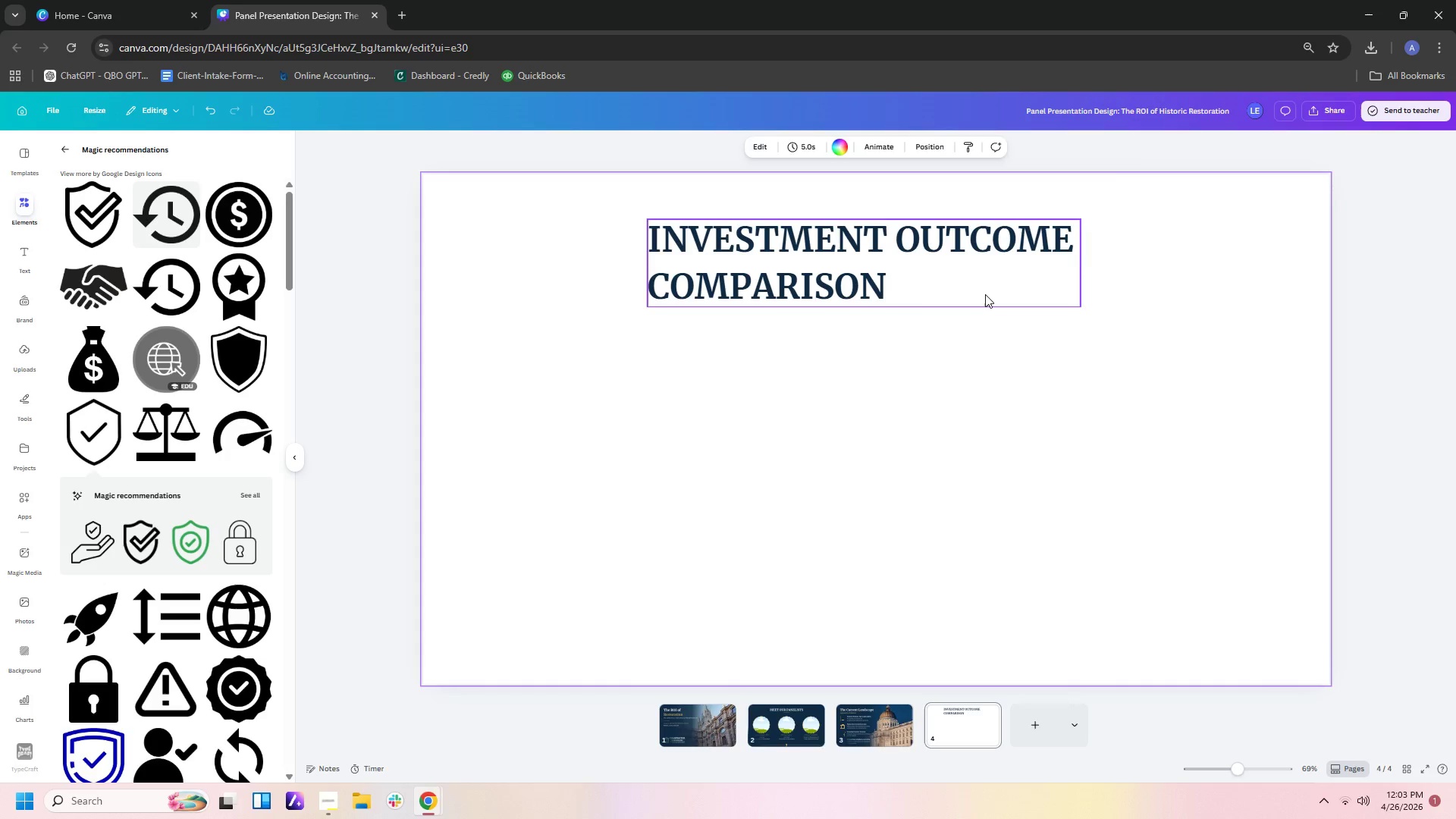 
left_click([985, 294])
 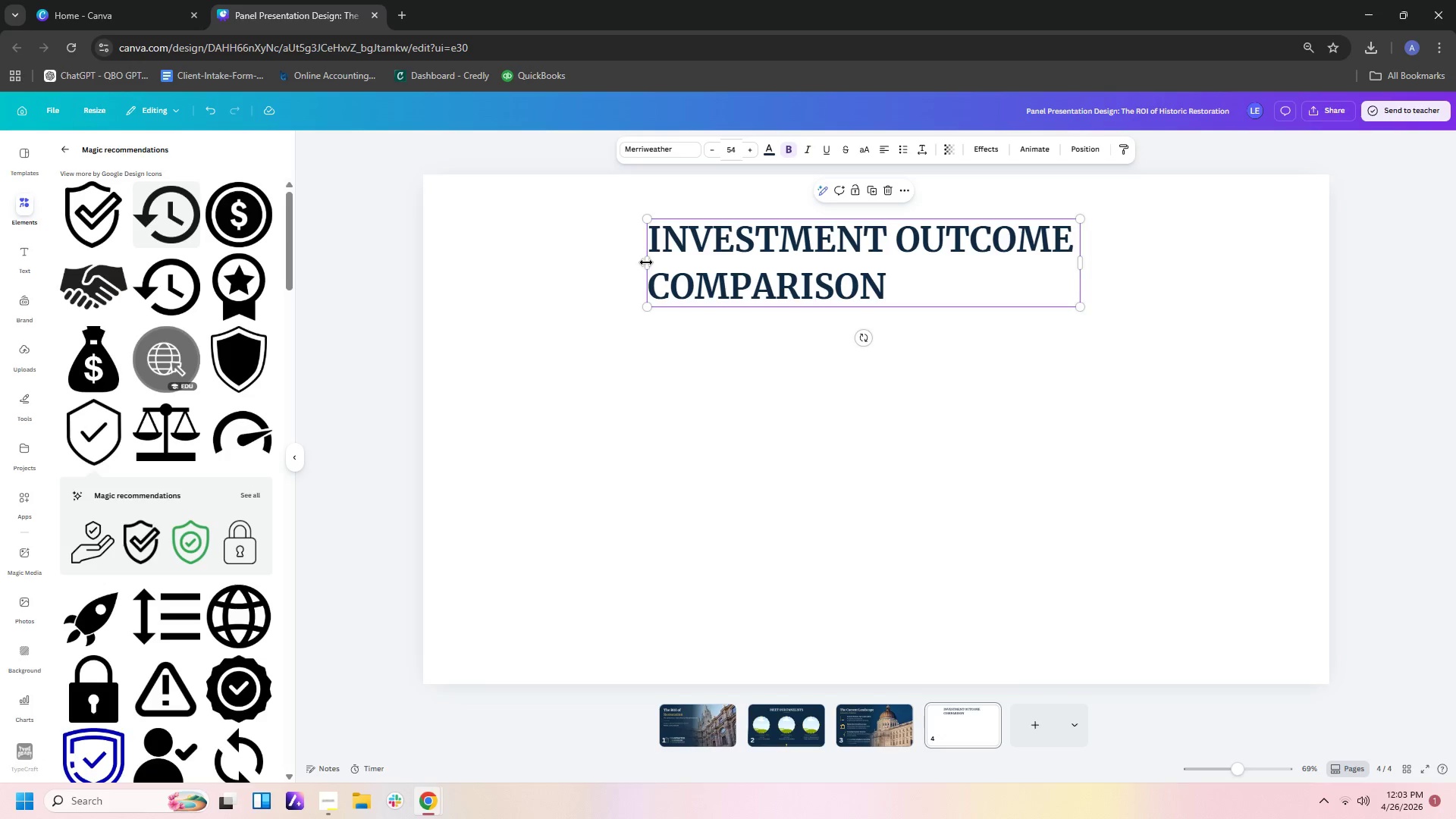 
left_click_drag(start_coordinate=[643, 261], to_coordinate=[501, 261])
 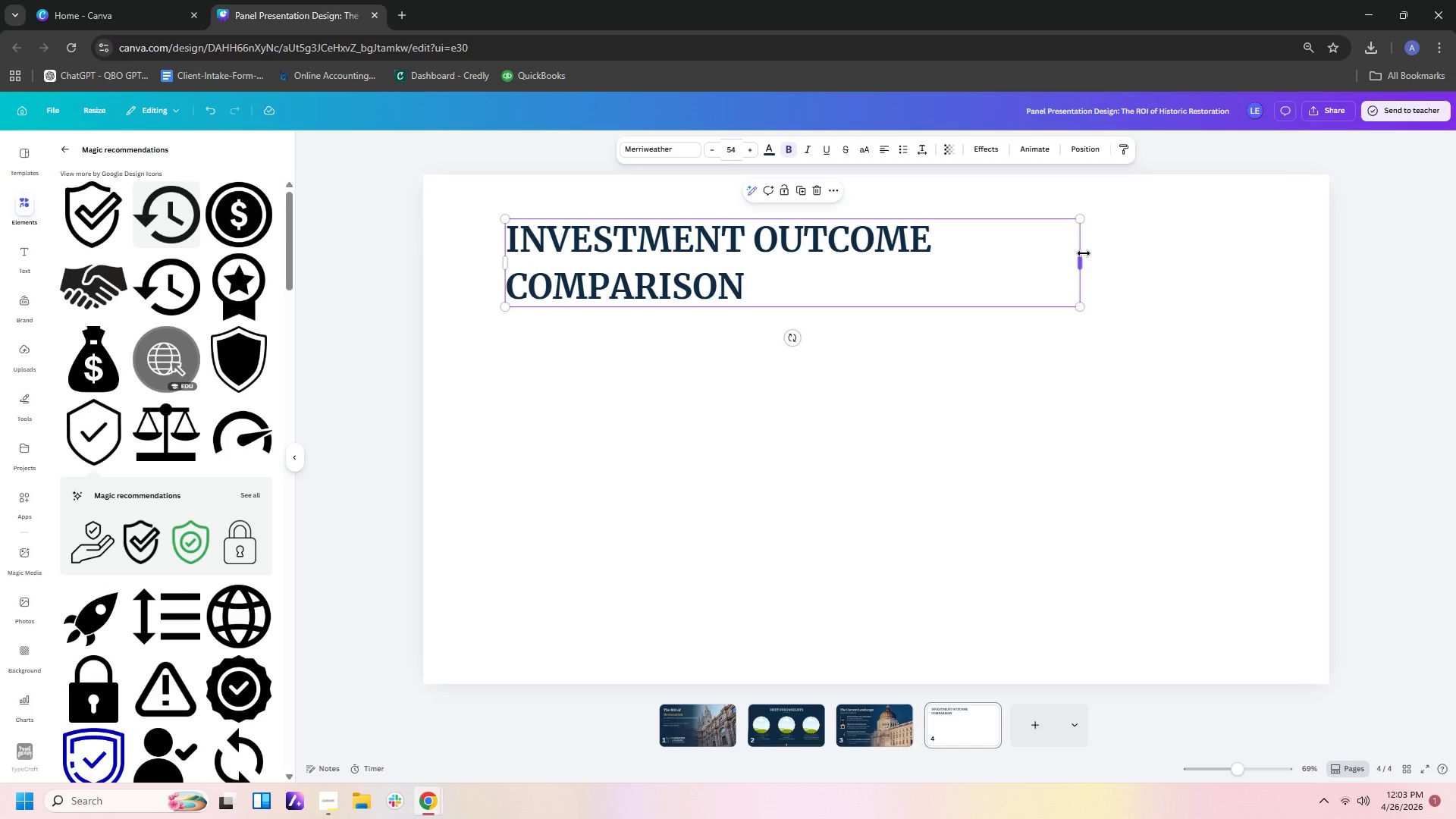 
left_click_drag(start_coordinate=[1084, 253], to_coordinate=[1235, 276])
 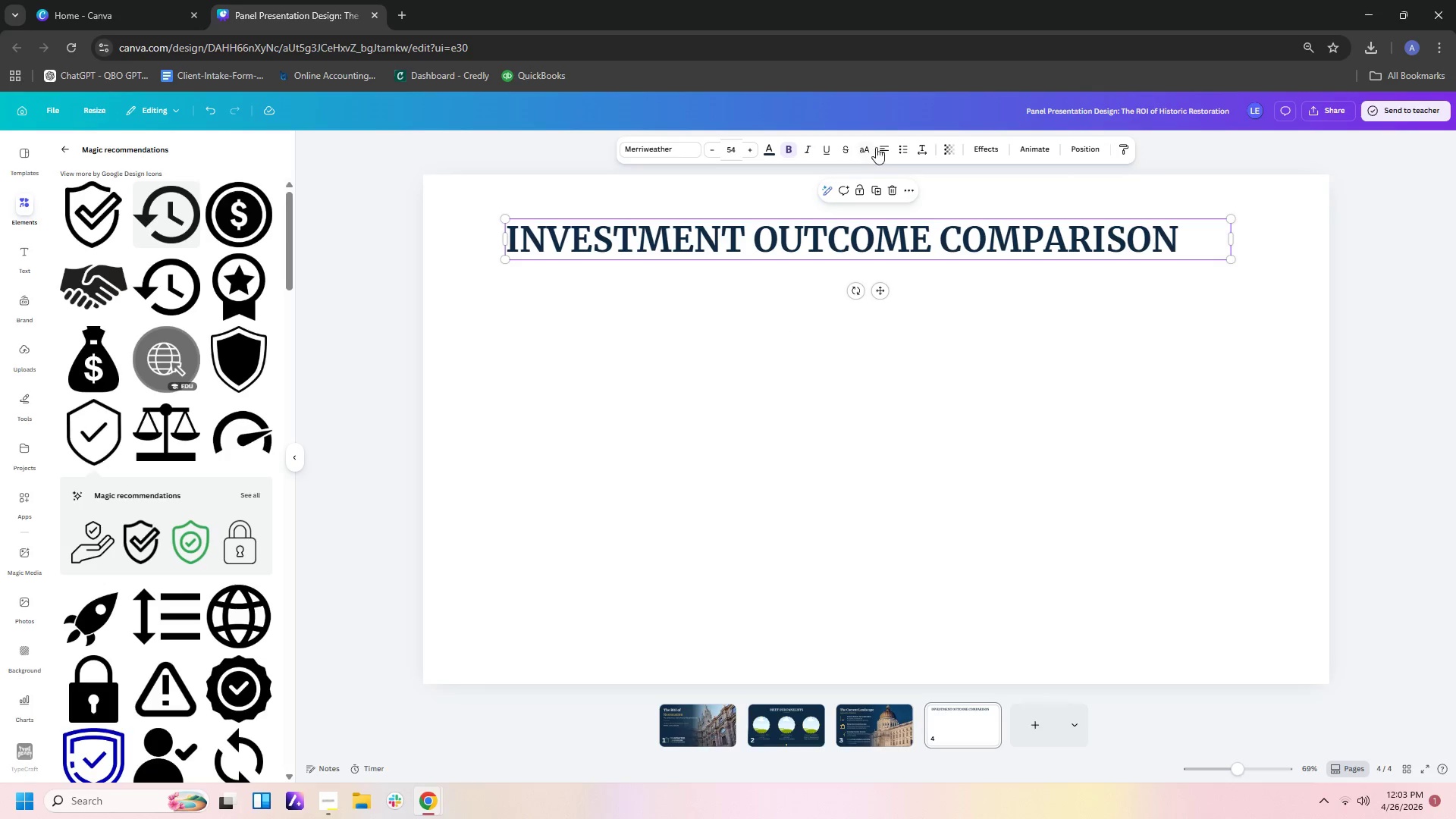 
left_click([878, 146])
 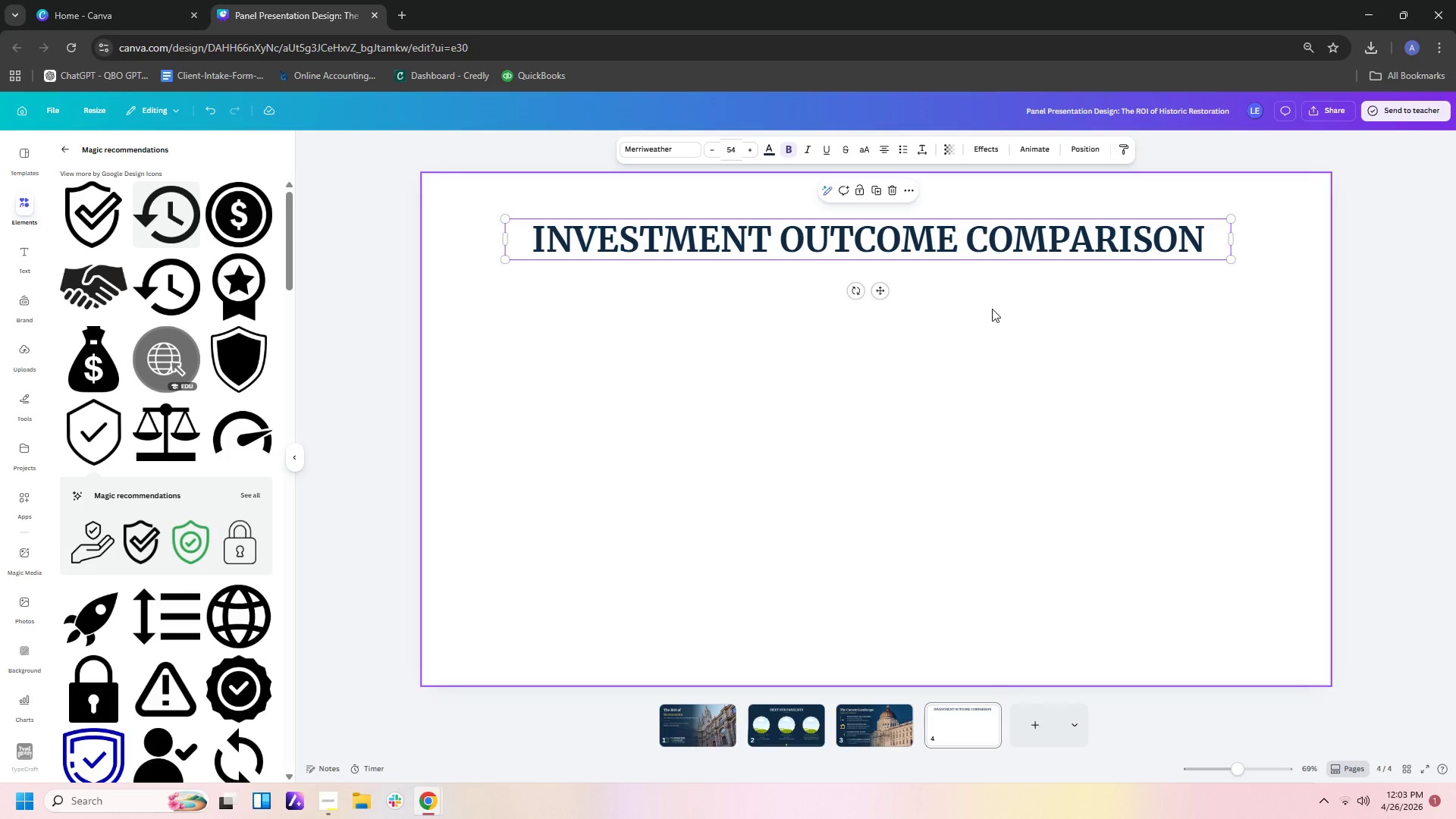 
left_click([992, 309])
 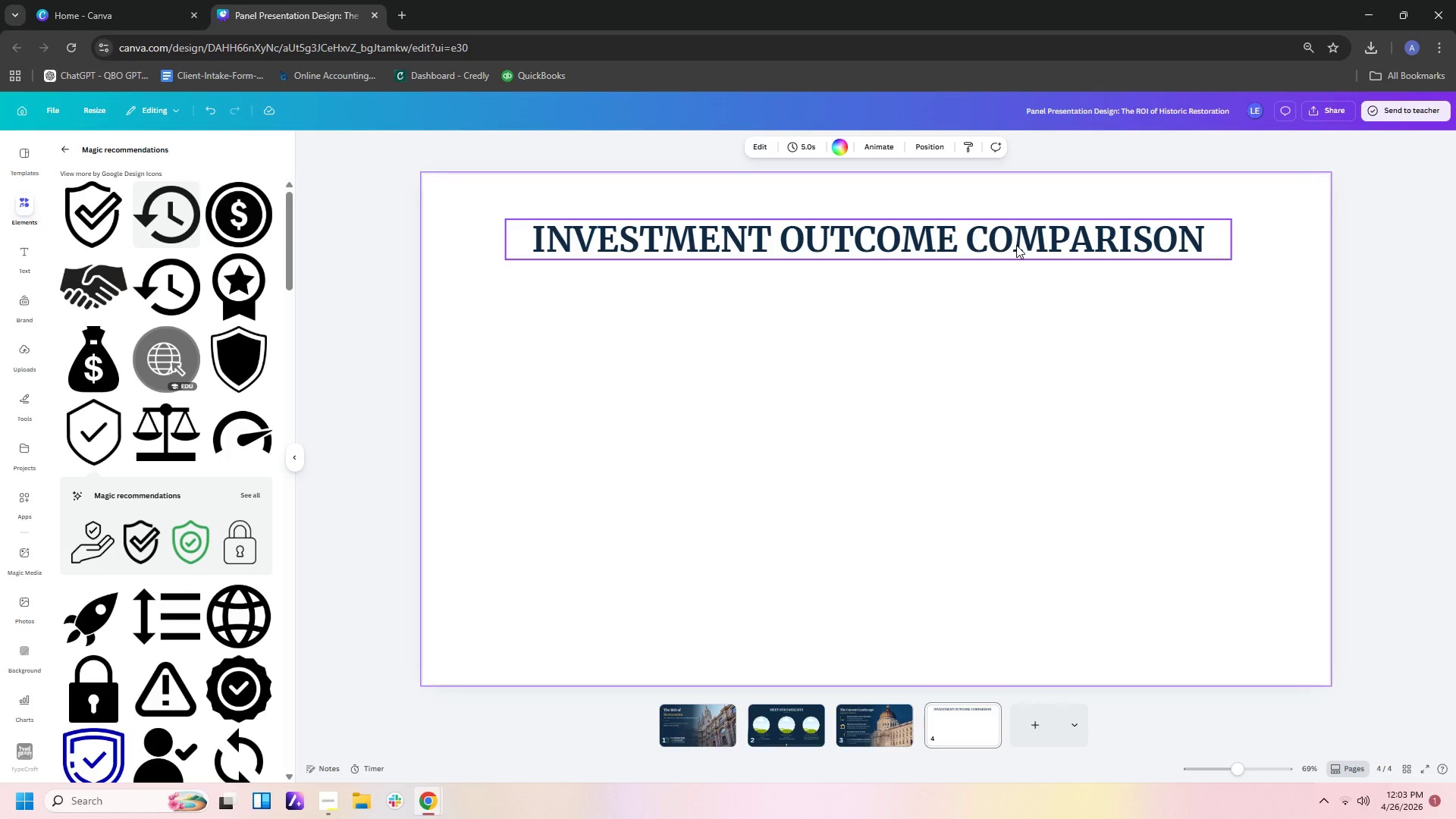 
left_click_drag(start_coordinate=[1016, 245], to_coordinate=[1022, 243])
 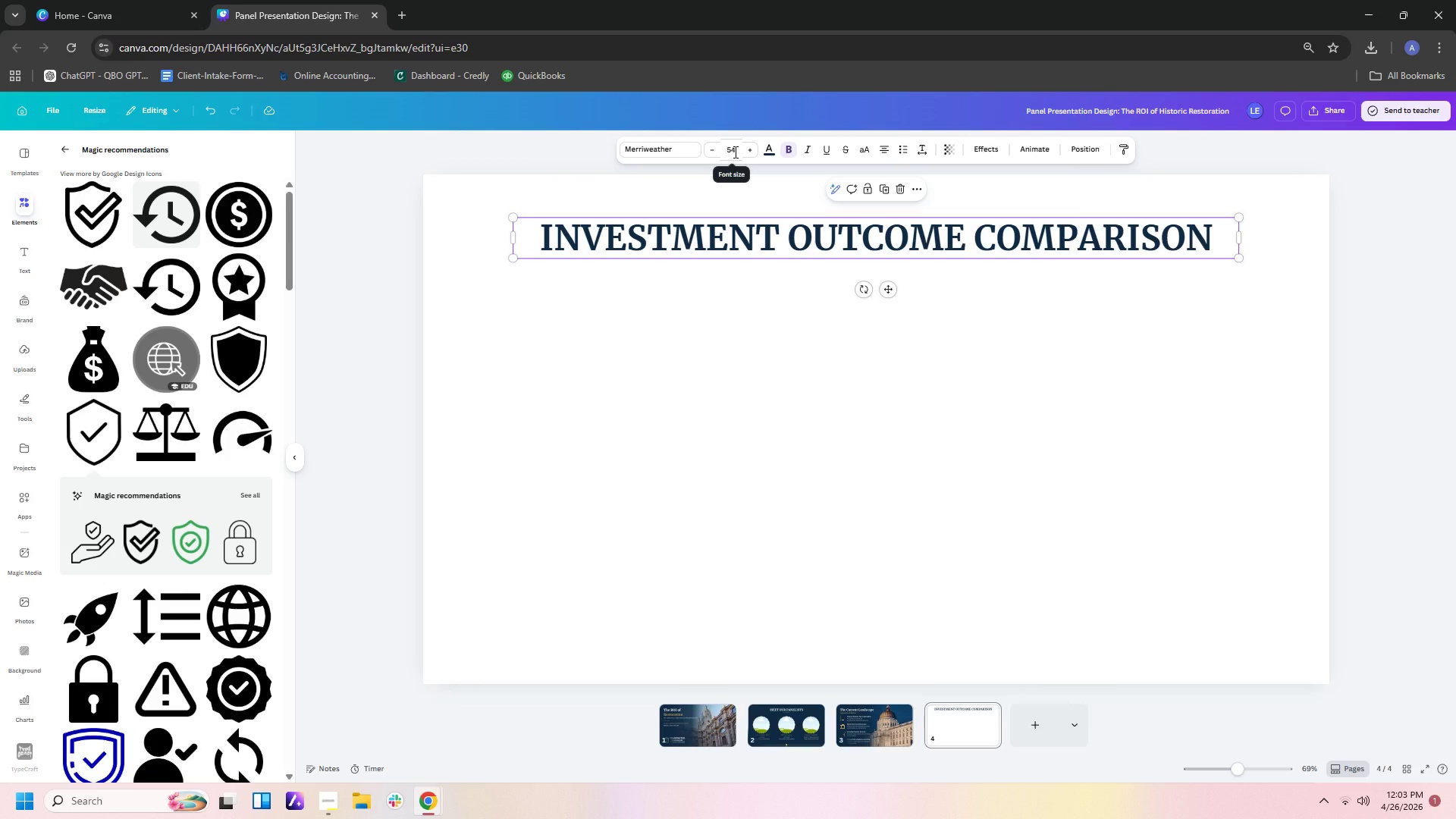 
left_click([734, 152])
 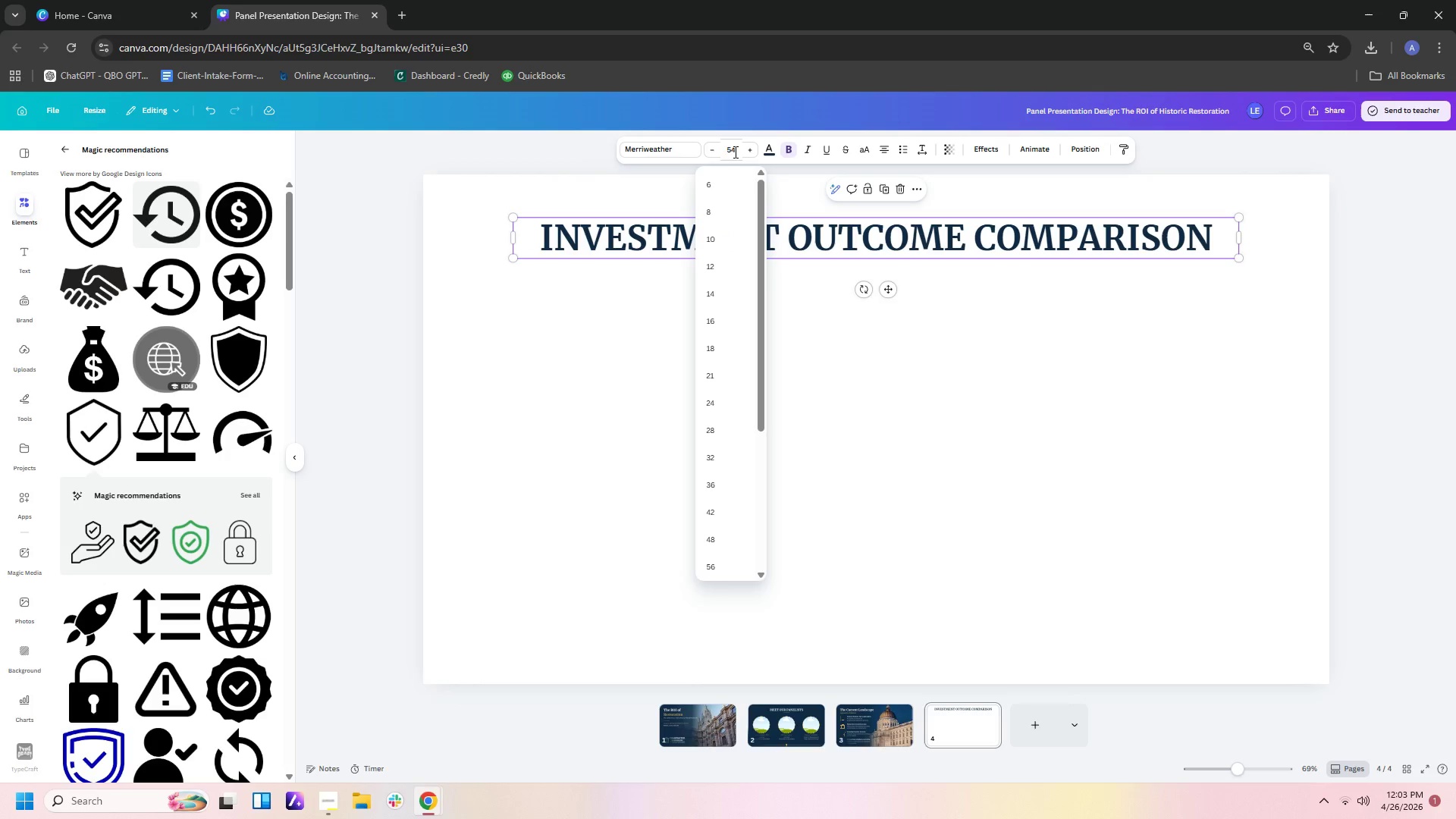 
key(Backspace)
 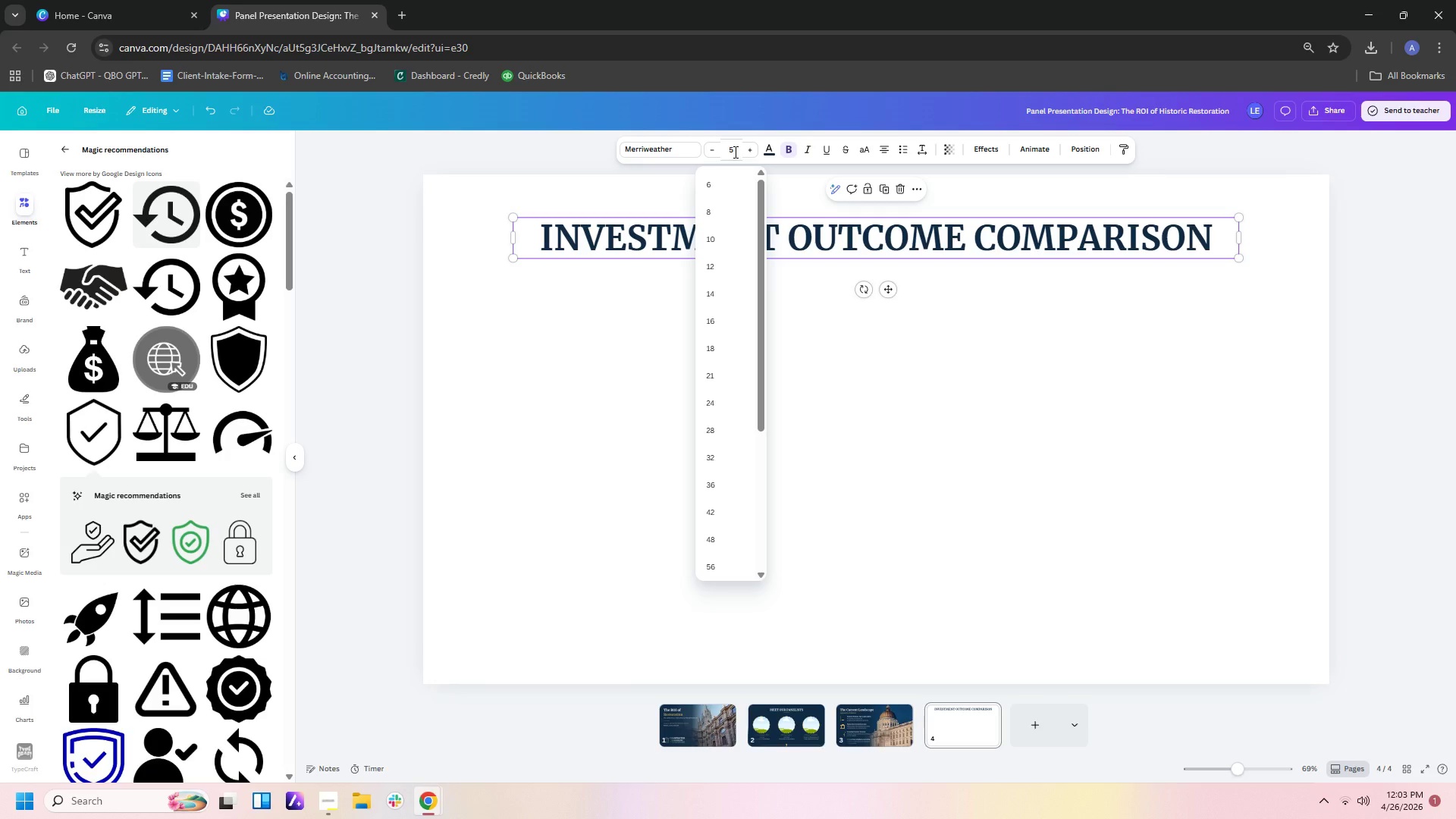 
key(Numpad0)
 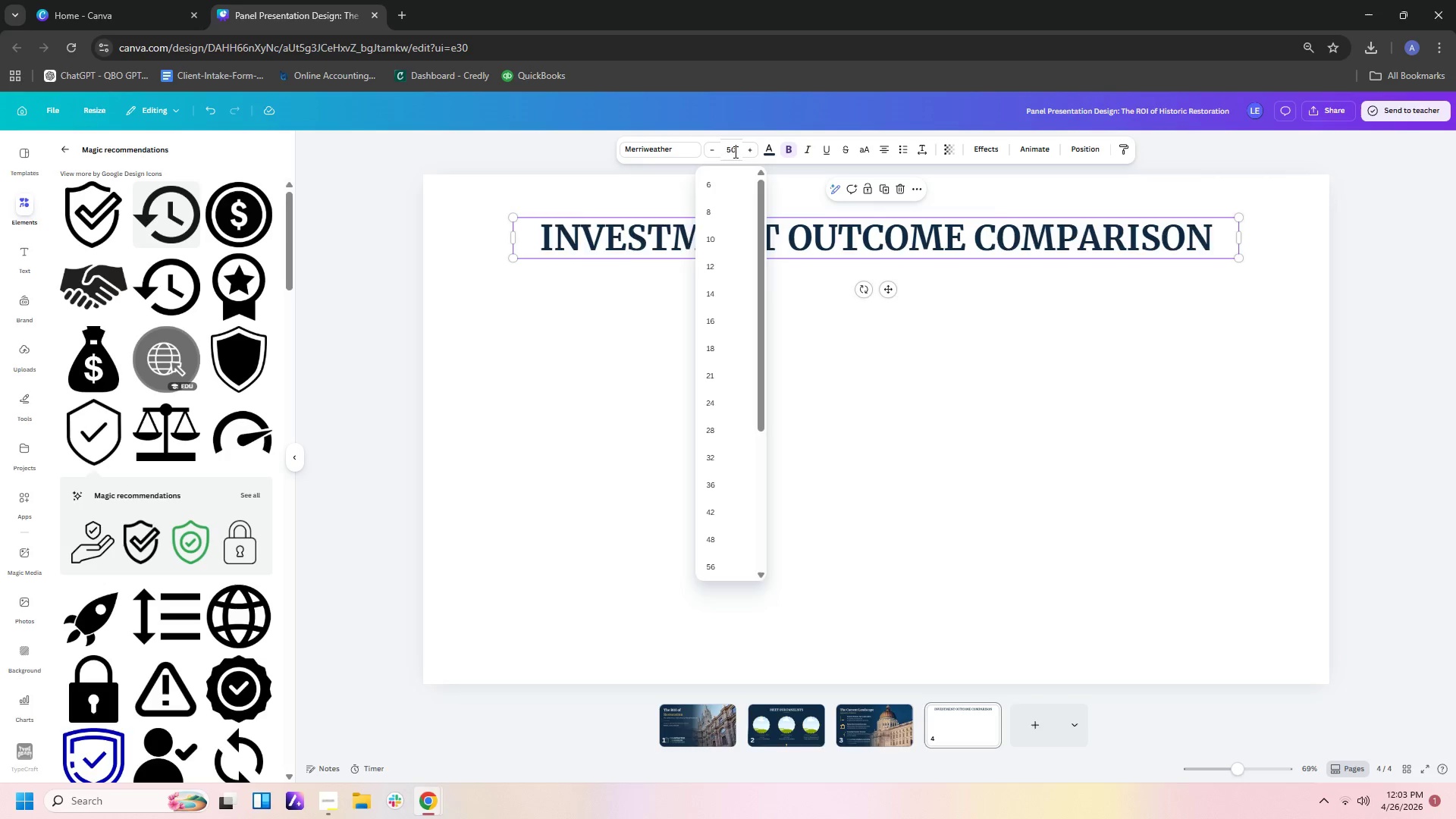 
key(Enter)
 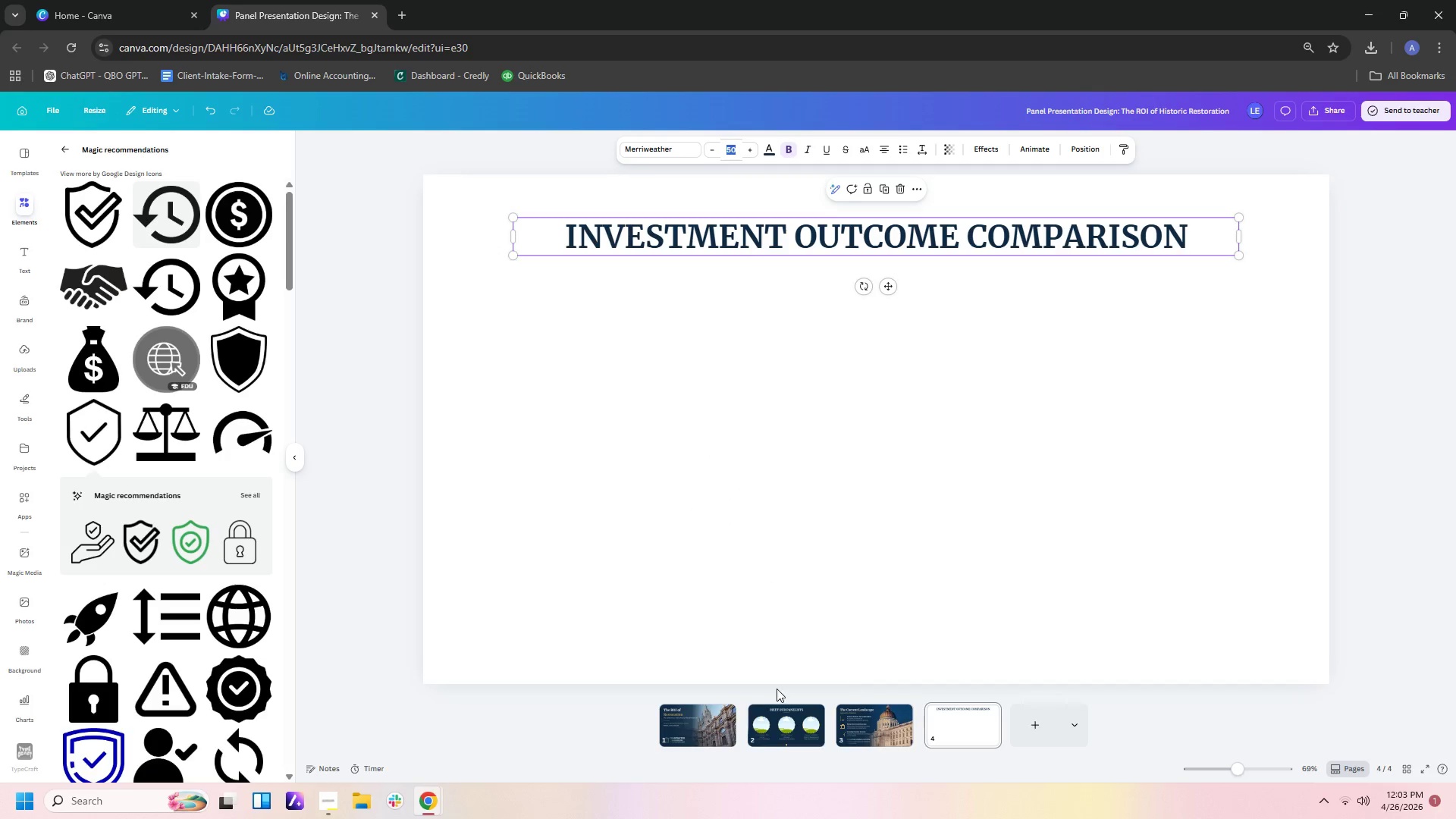 
left_click([767, 732])
 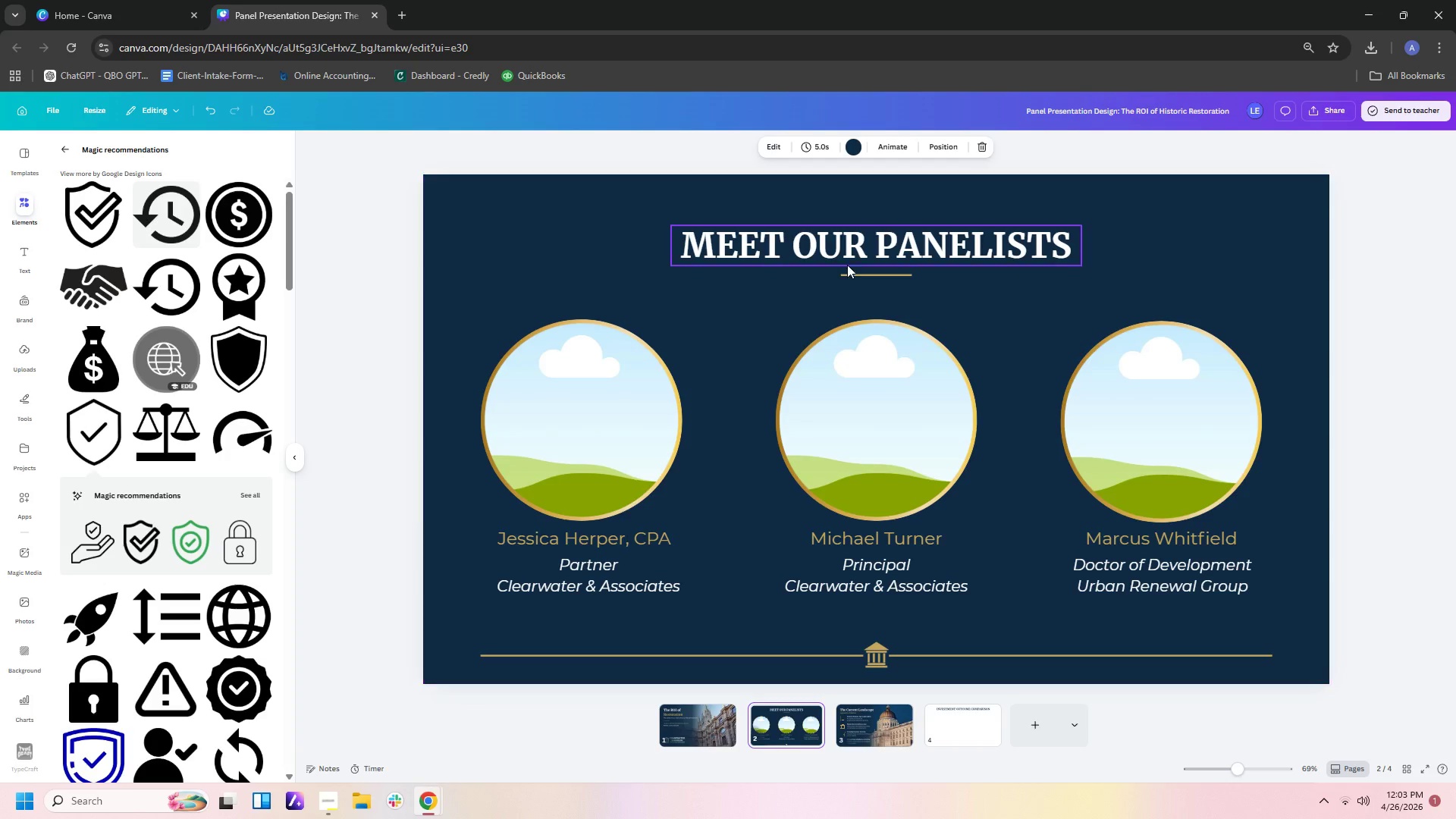 
left_click([852, 253])
 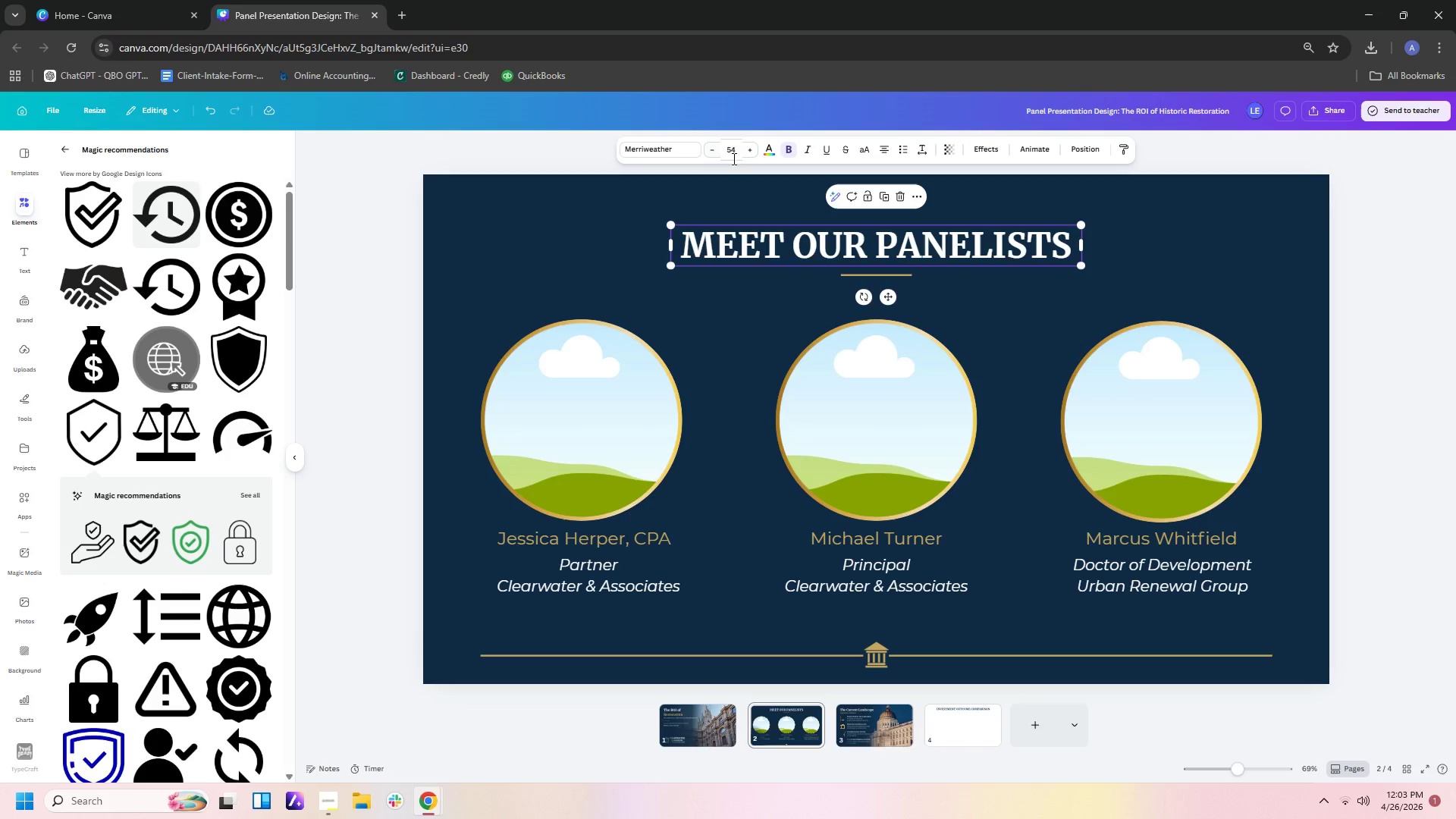 
left_click([736, 148])
 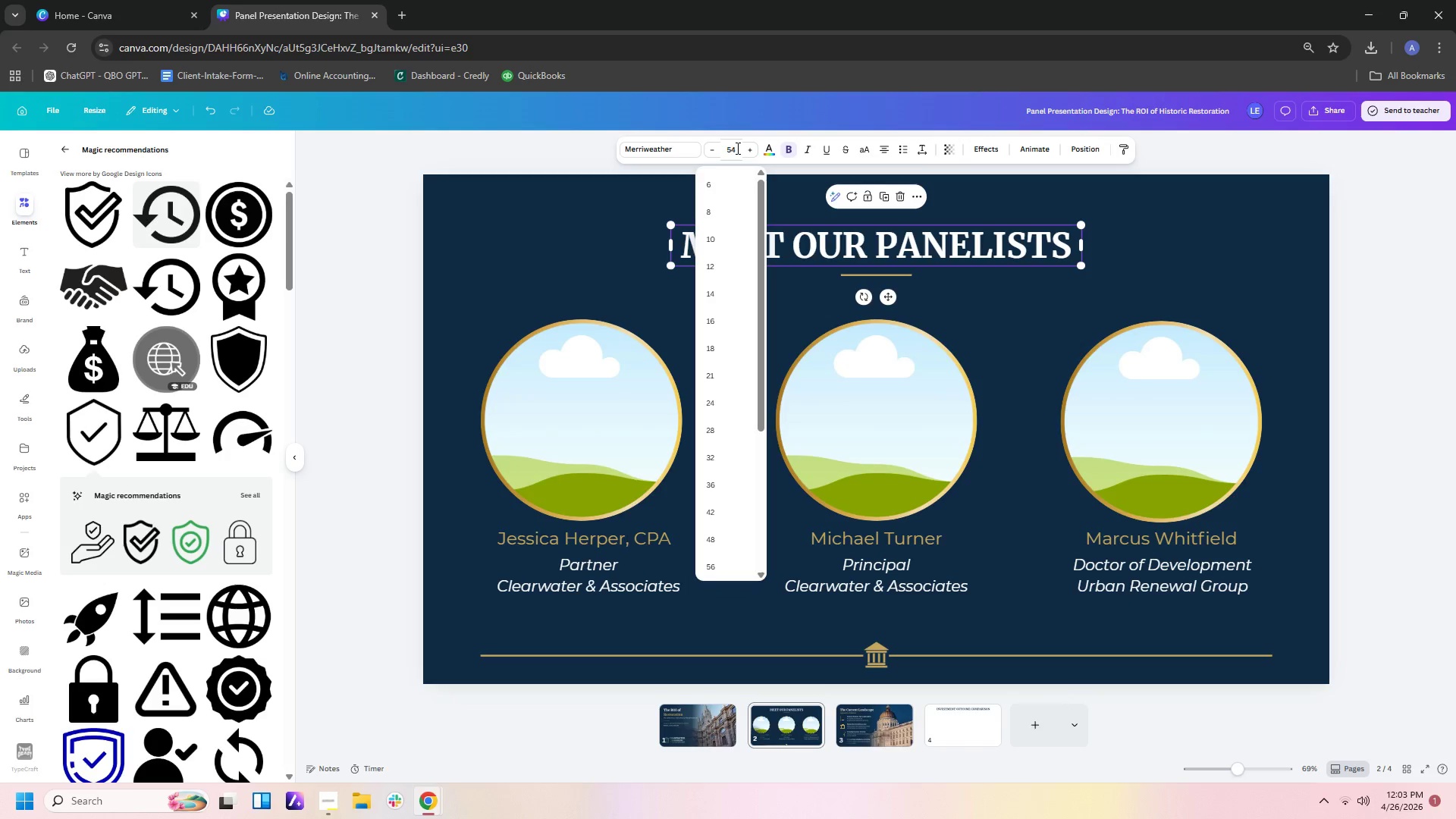 
key(Backspace)
 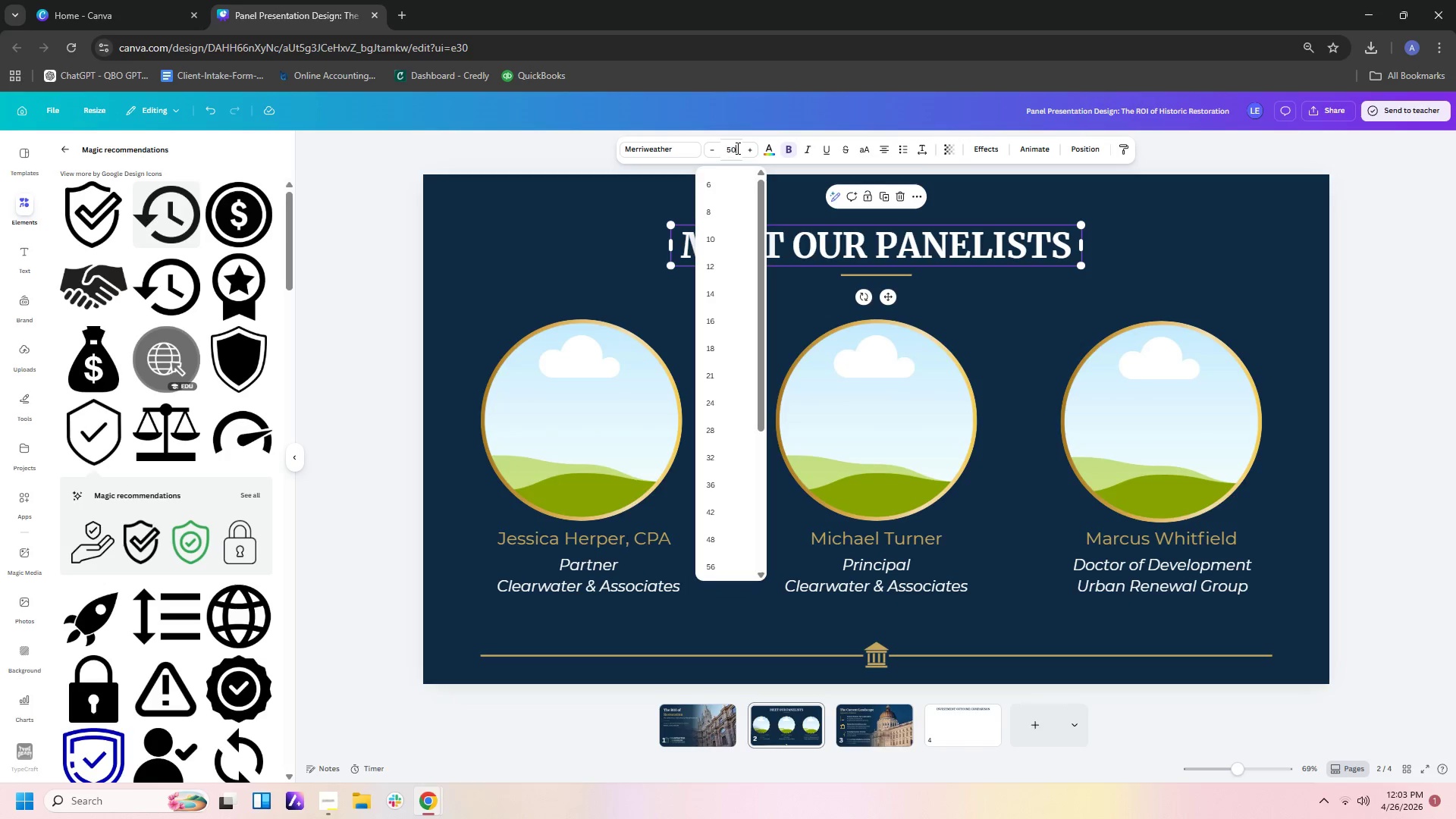 
key(Numpad0)
 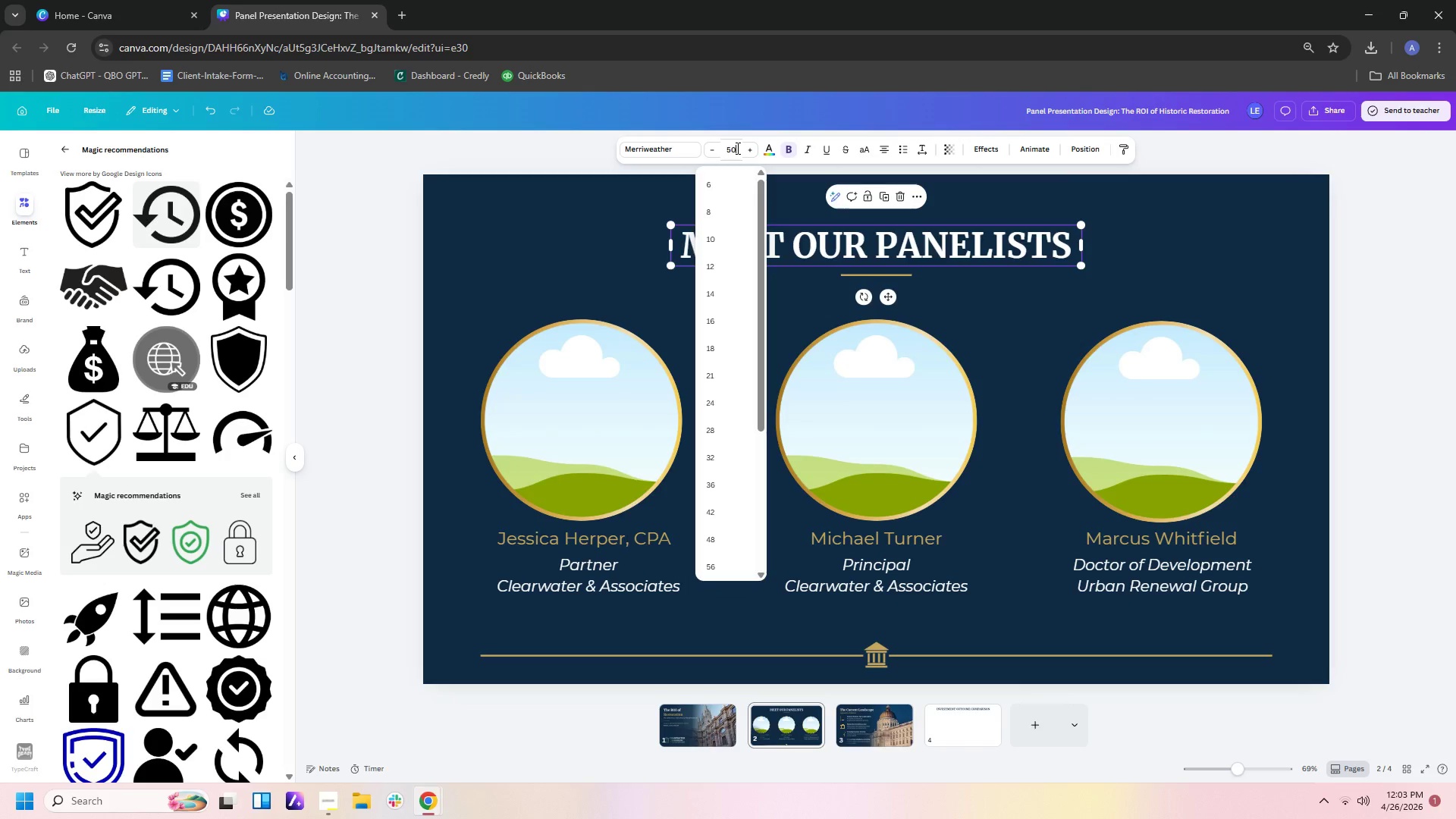 
key(Enter)
 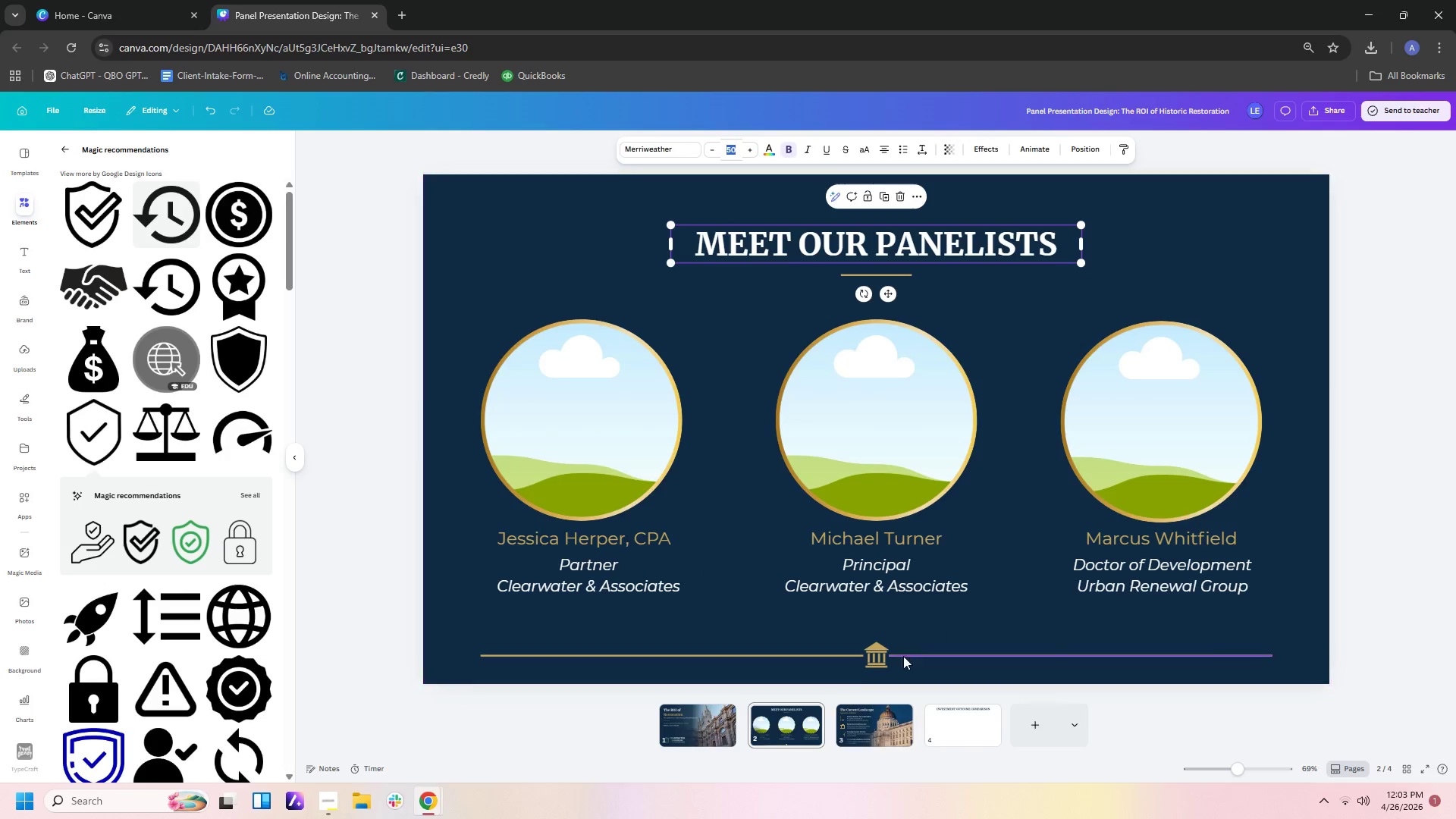 
left_click([852, 741])
 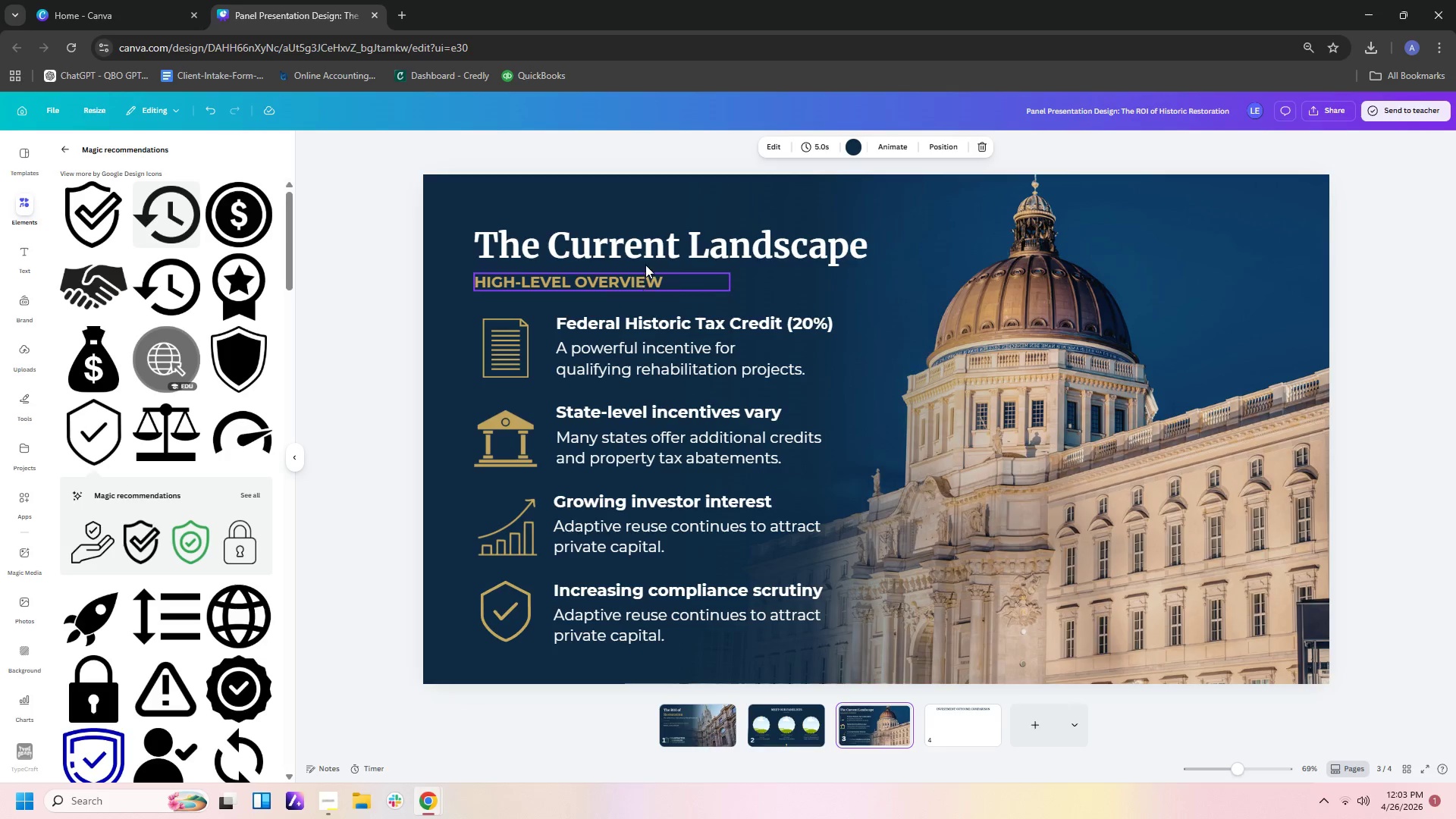 
left_click([654, 251])
 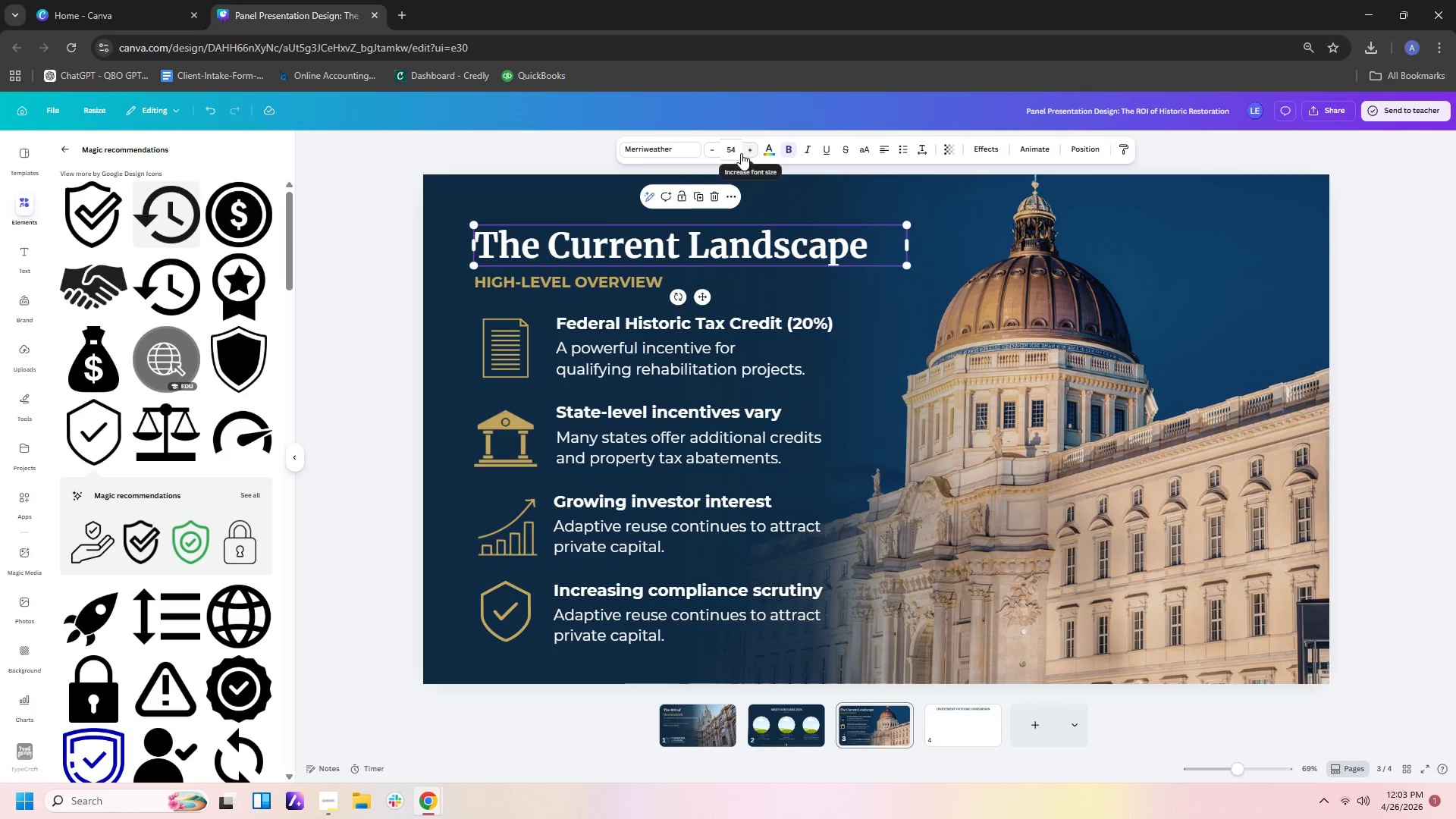 
left_click([736, 146])
 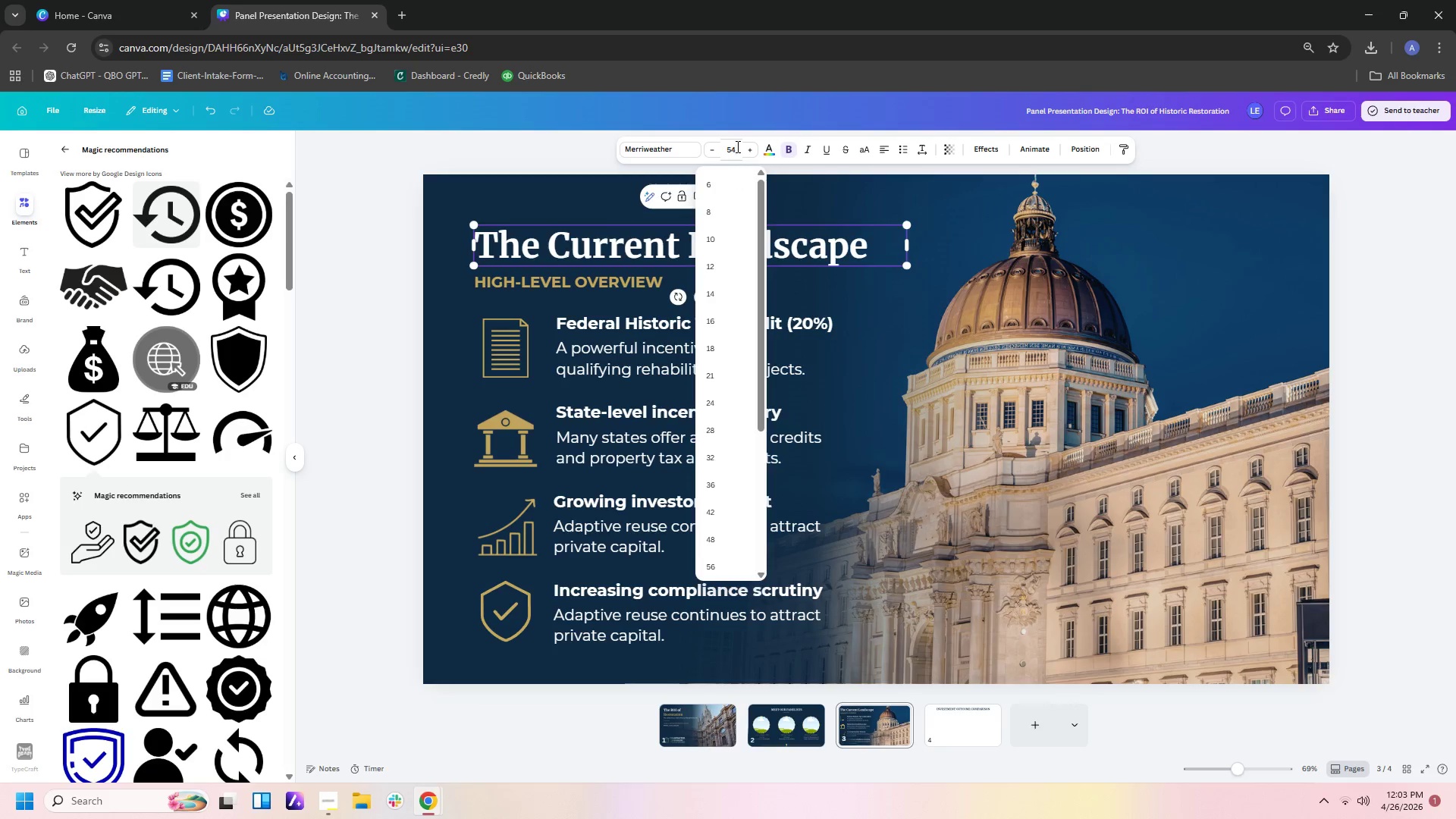 
key(Backspace)
 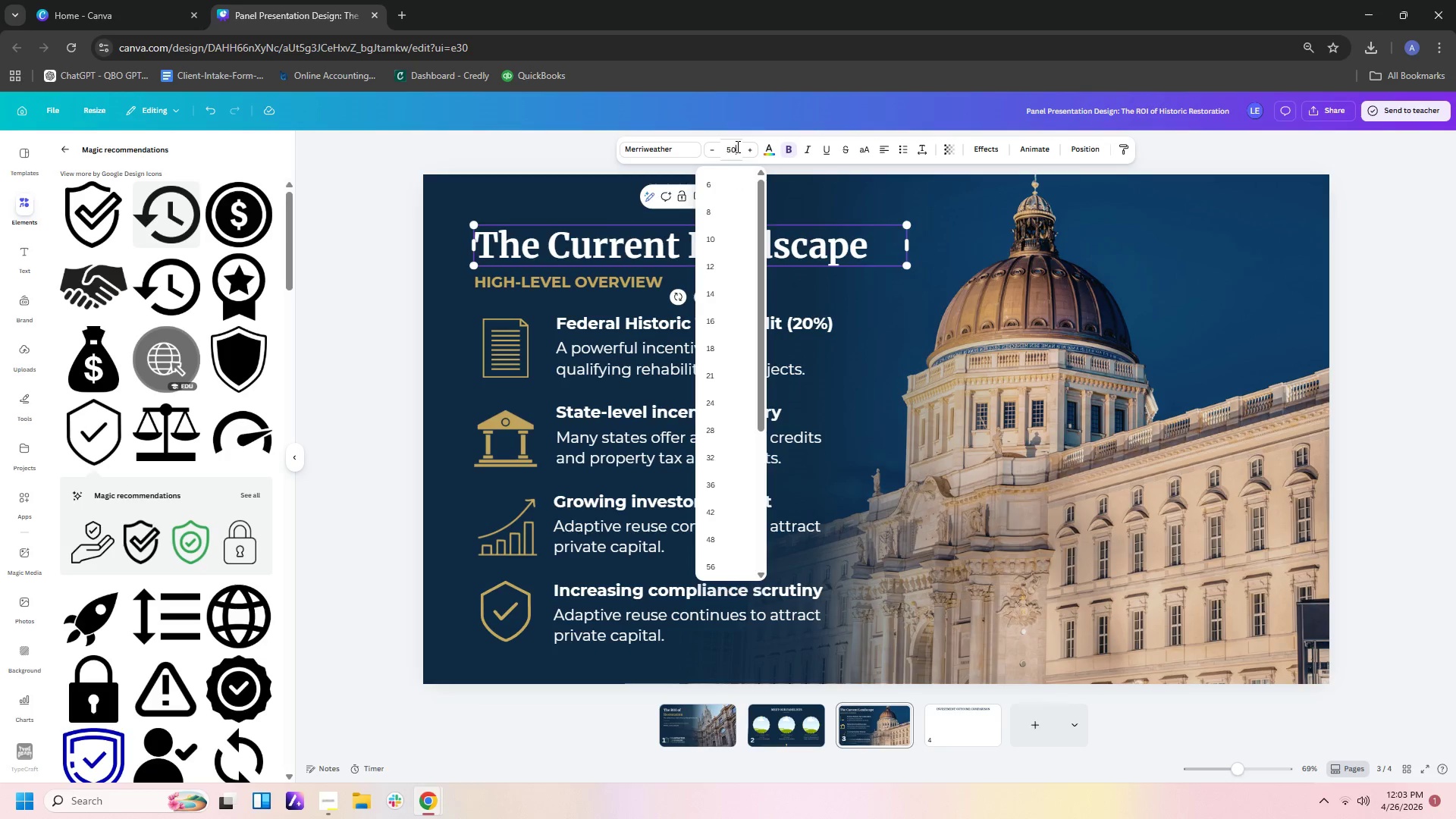 
key(Numpad0)
 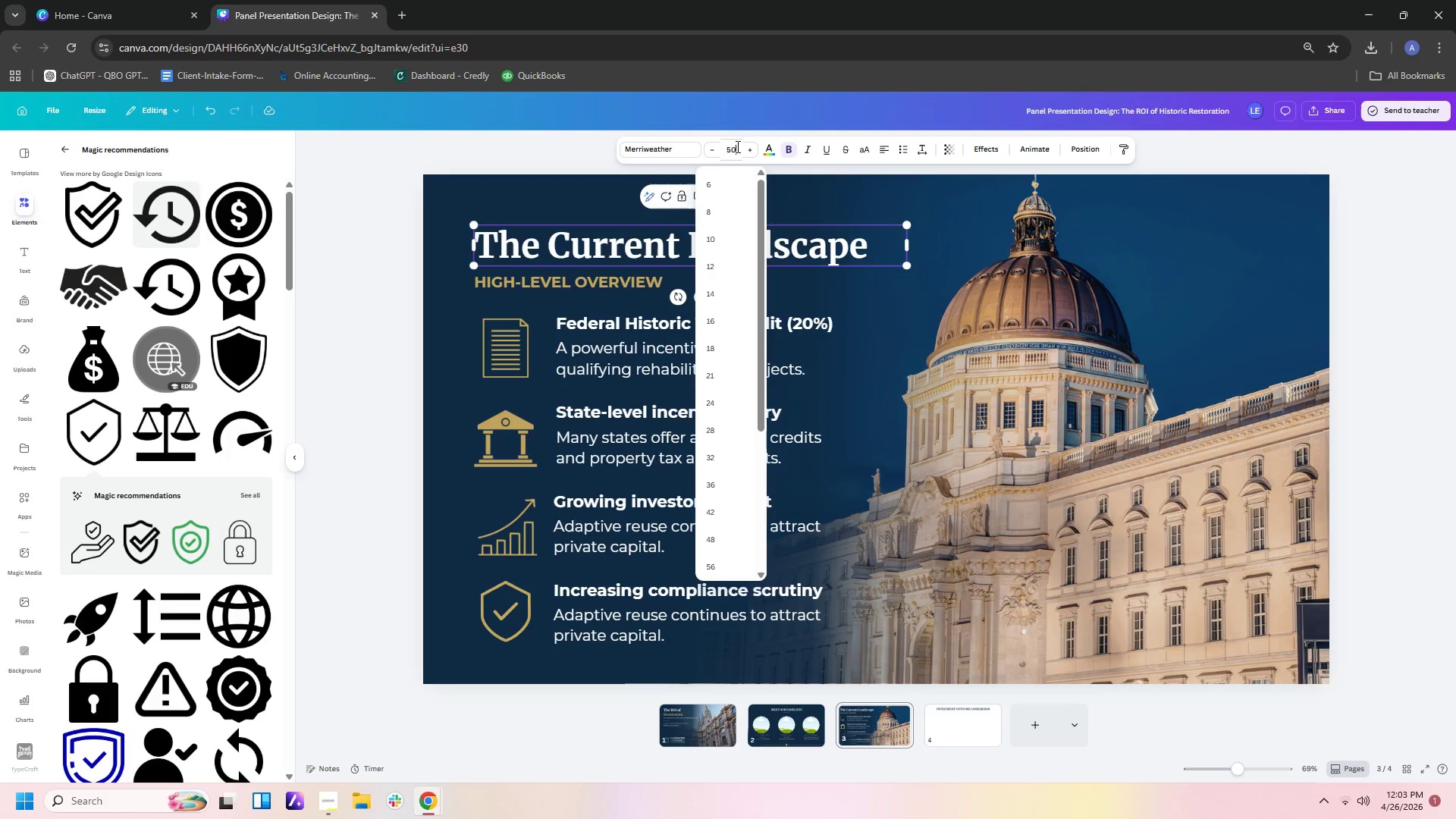 
key(Enter)
 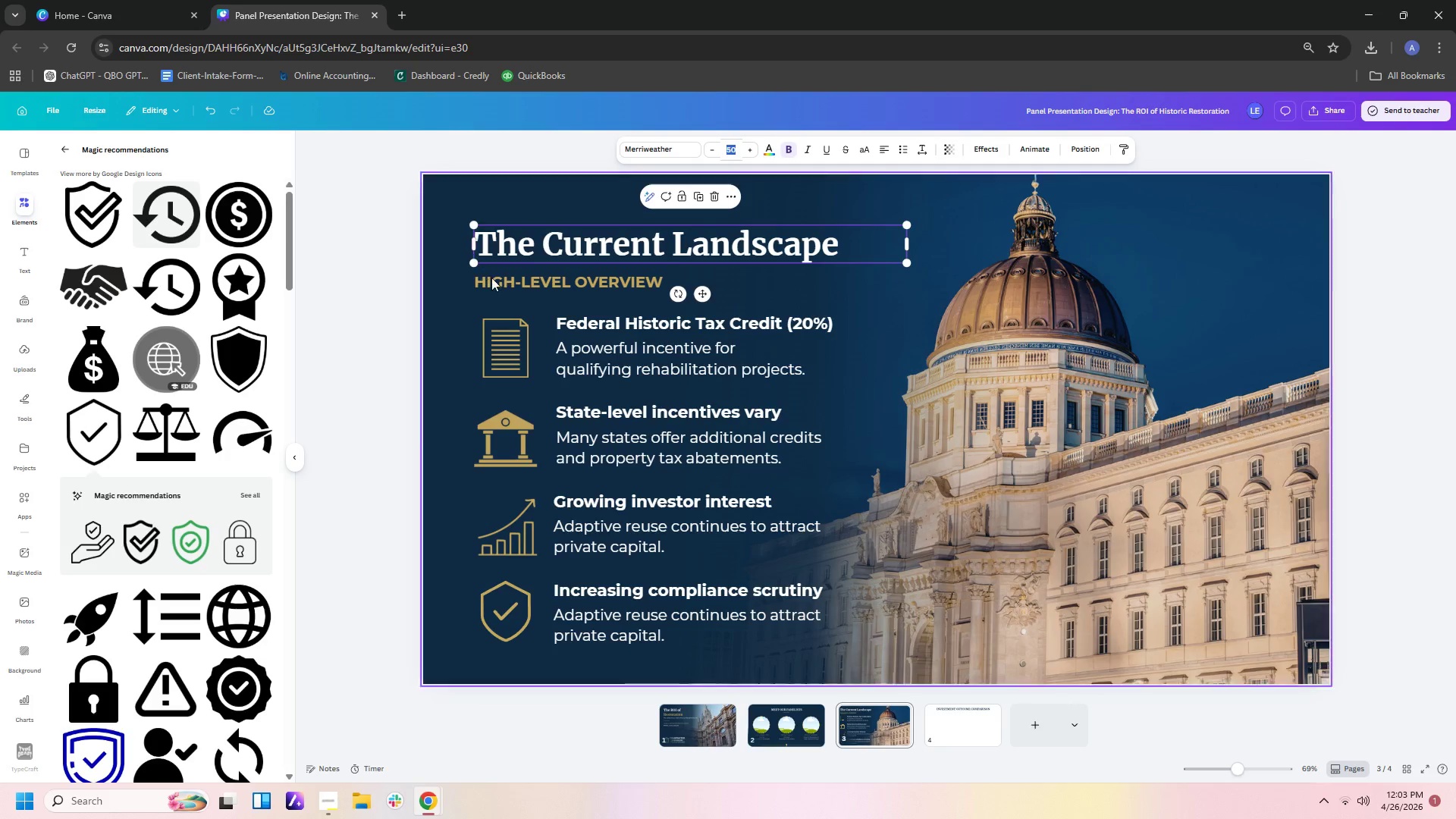 
left_click_drag(start_coordinate=[510, 276], to_coordinate=[513, 273])
 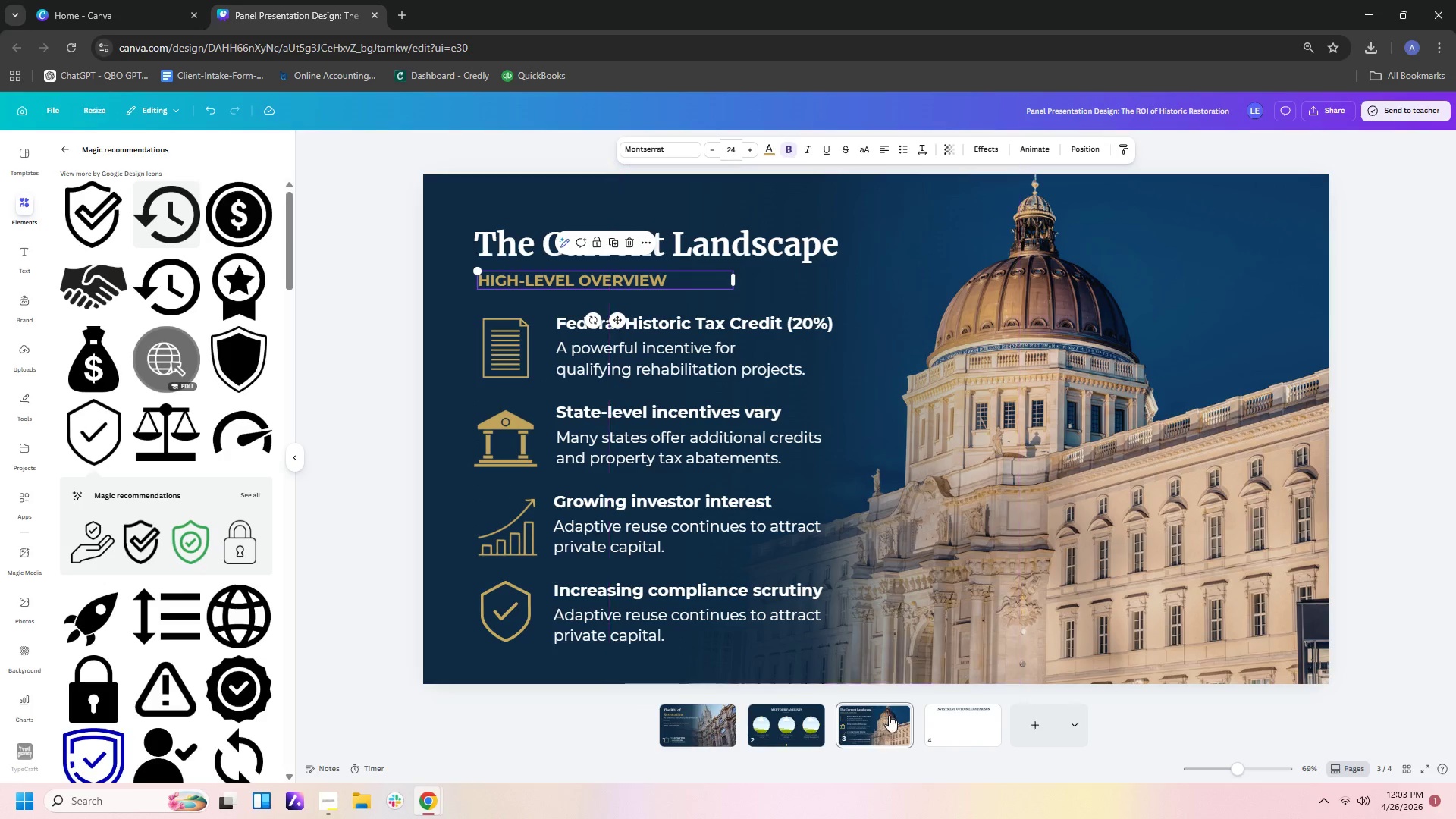 
left_click([891, 732])
 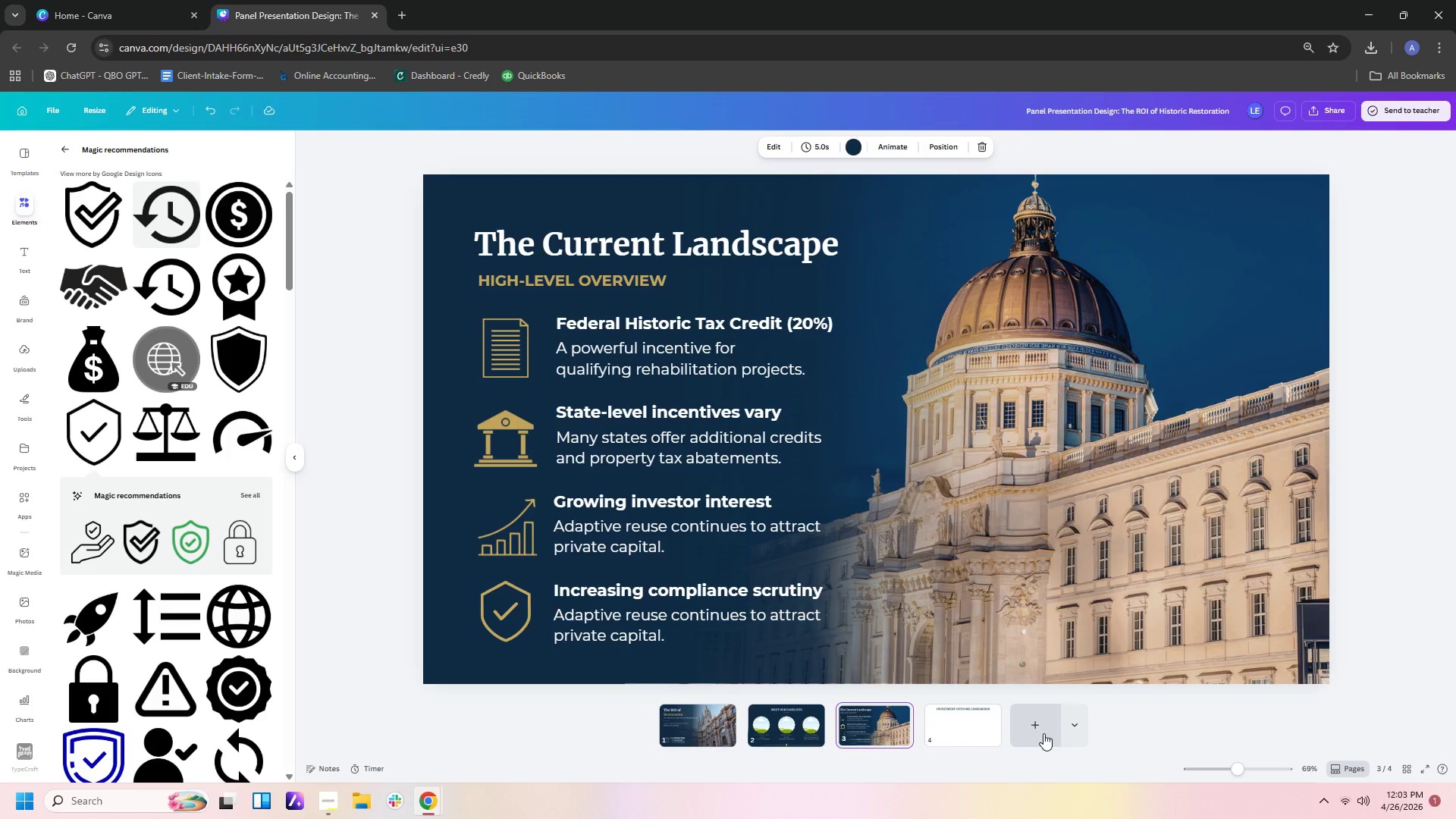 
left_click([976, 726])
 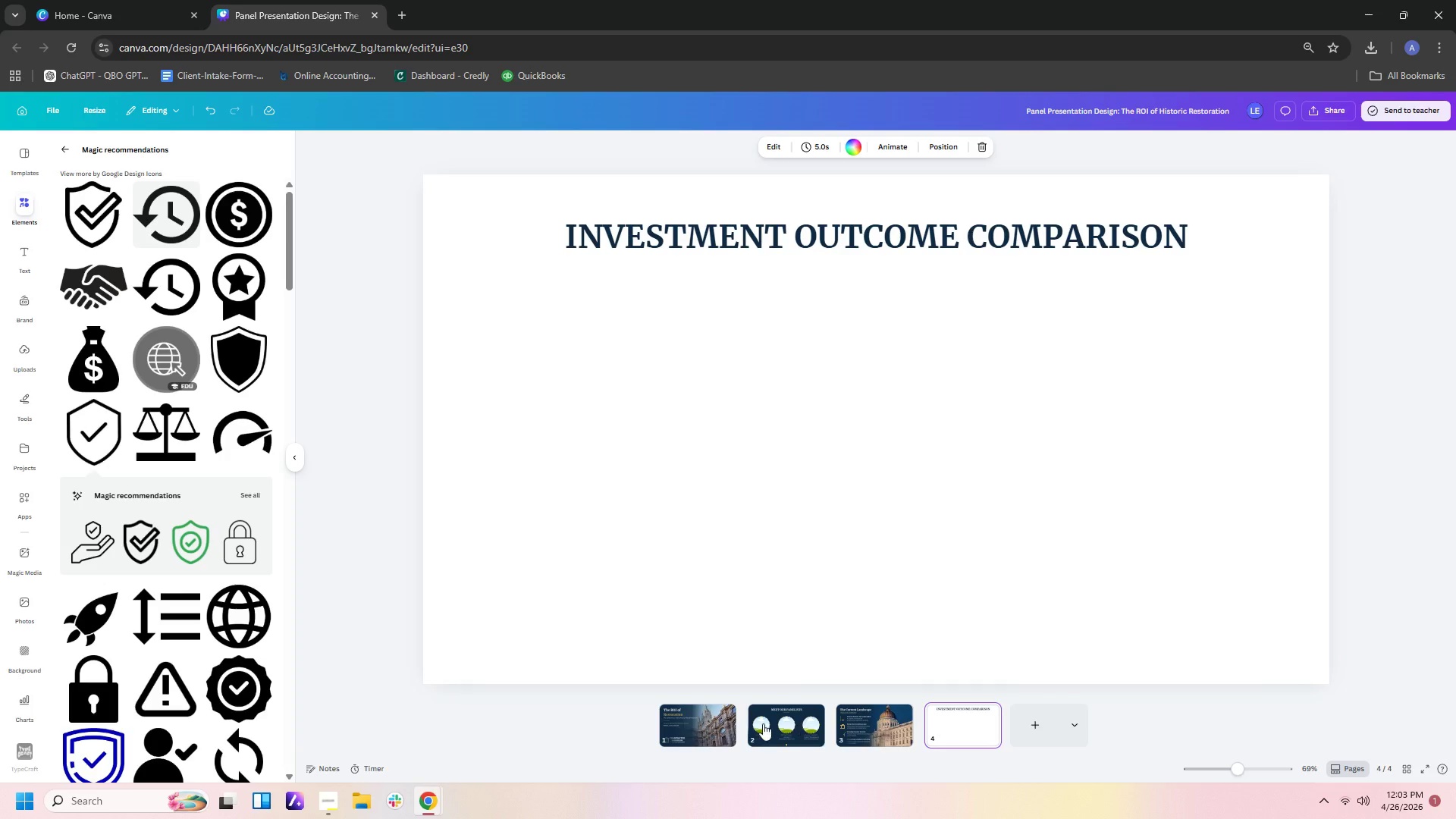 
left_click([763, 723])
 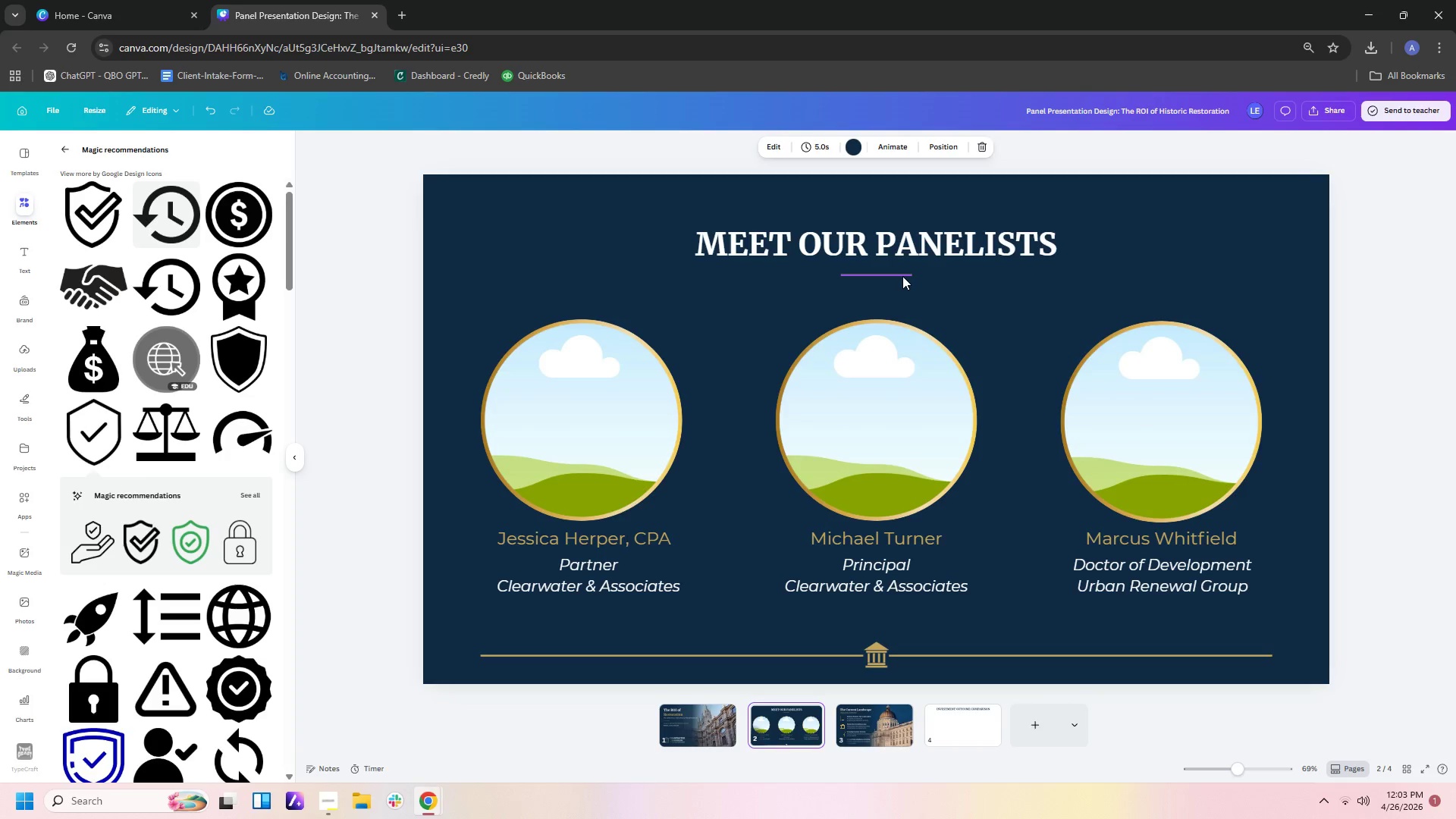 
left_click([902, 274])
 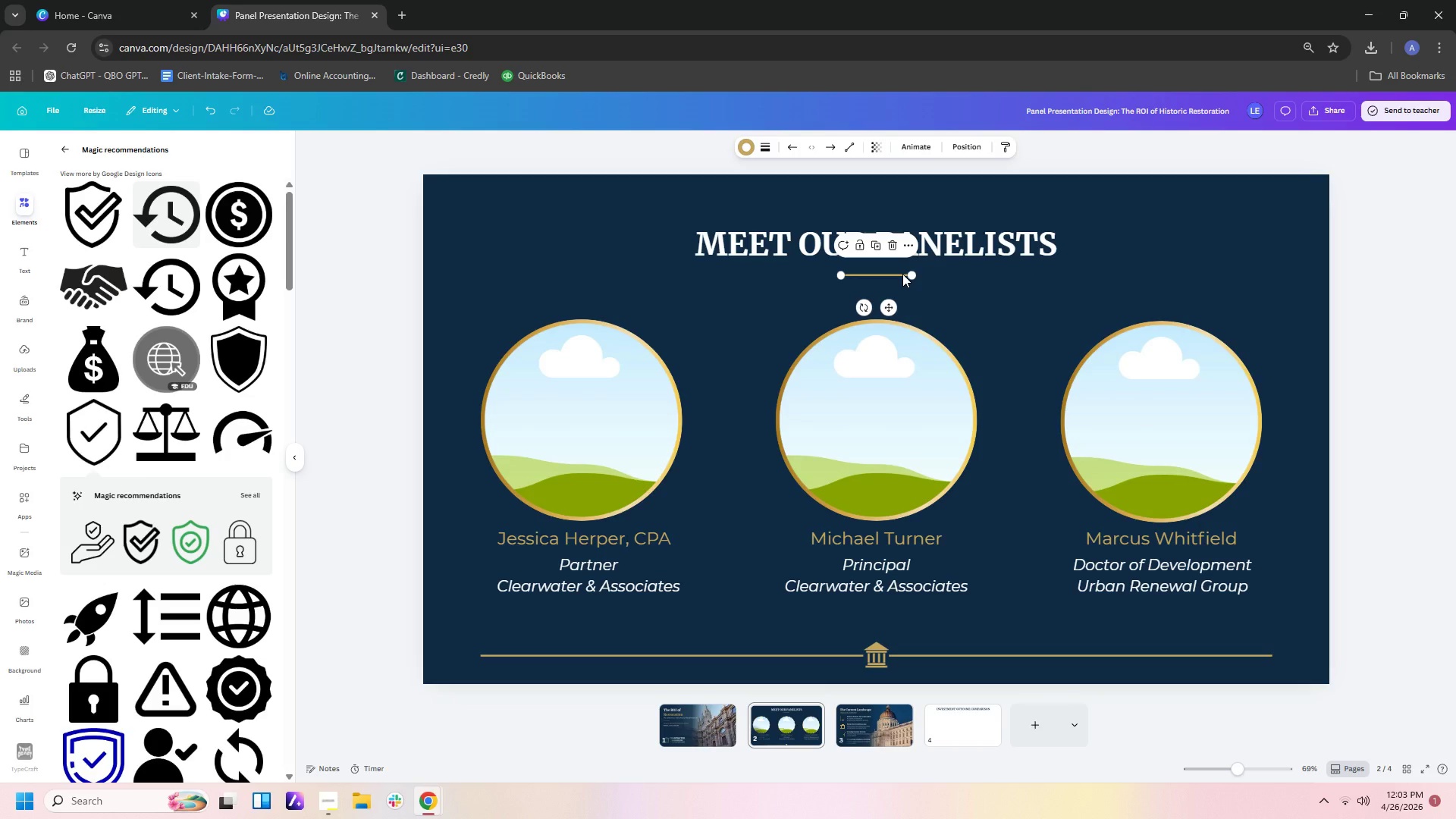 
key(Control+C)
 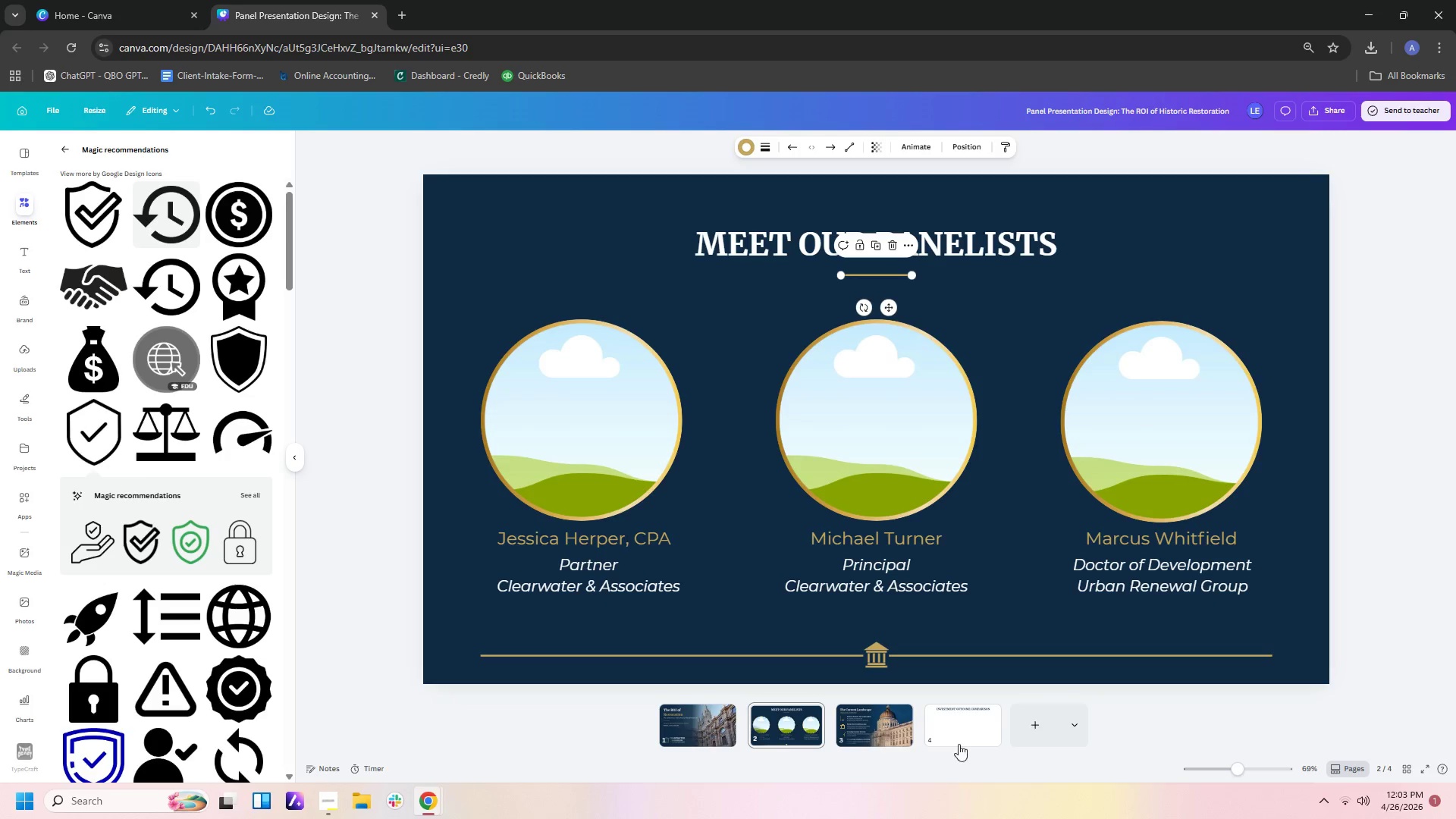 
left_click([965, 717])
 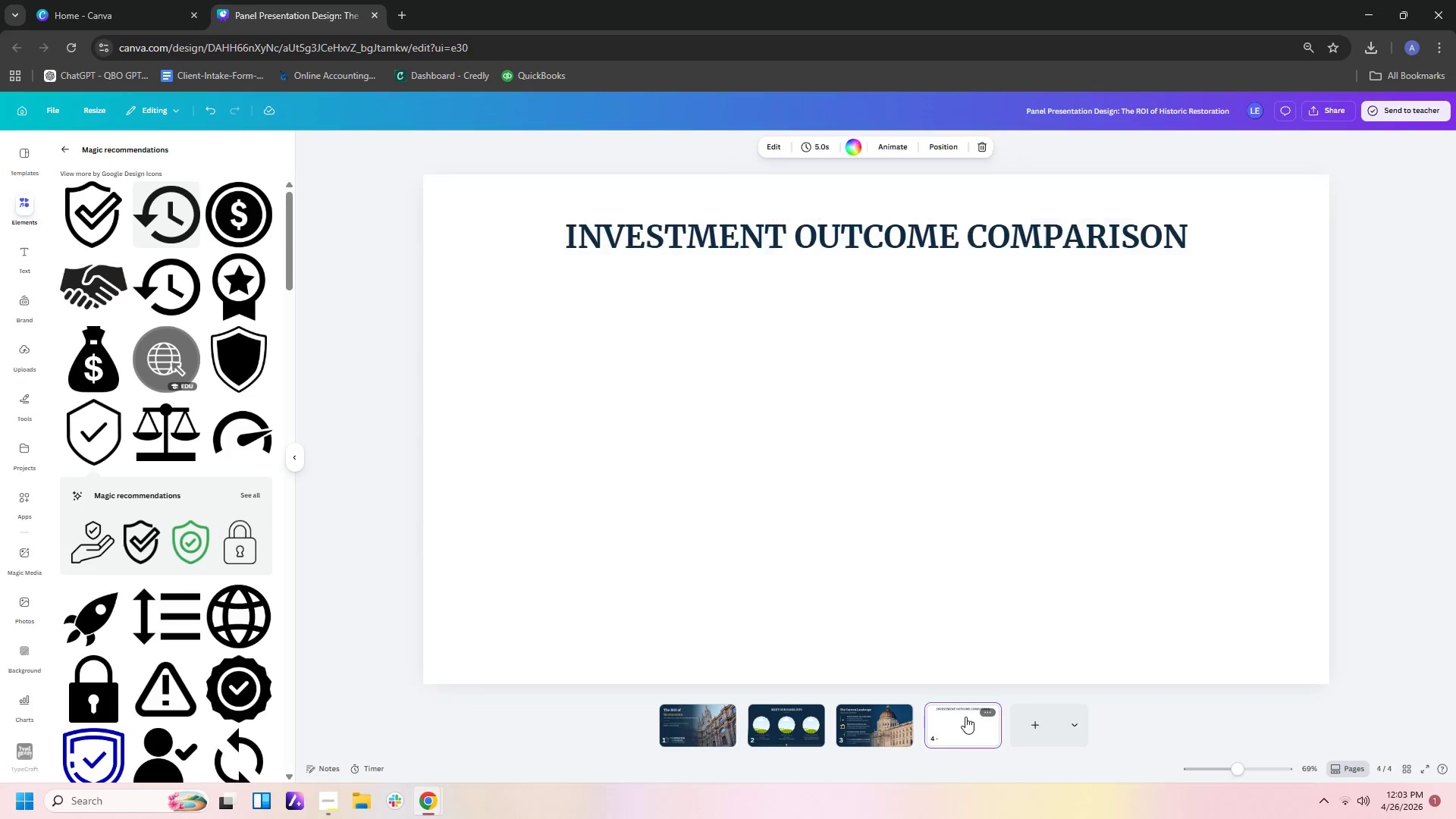 
key(Control+V)
 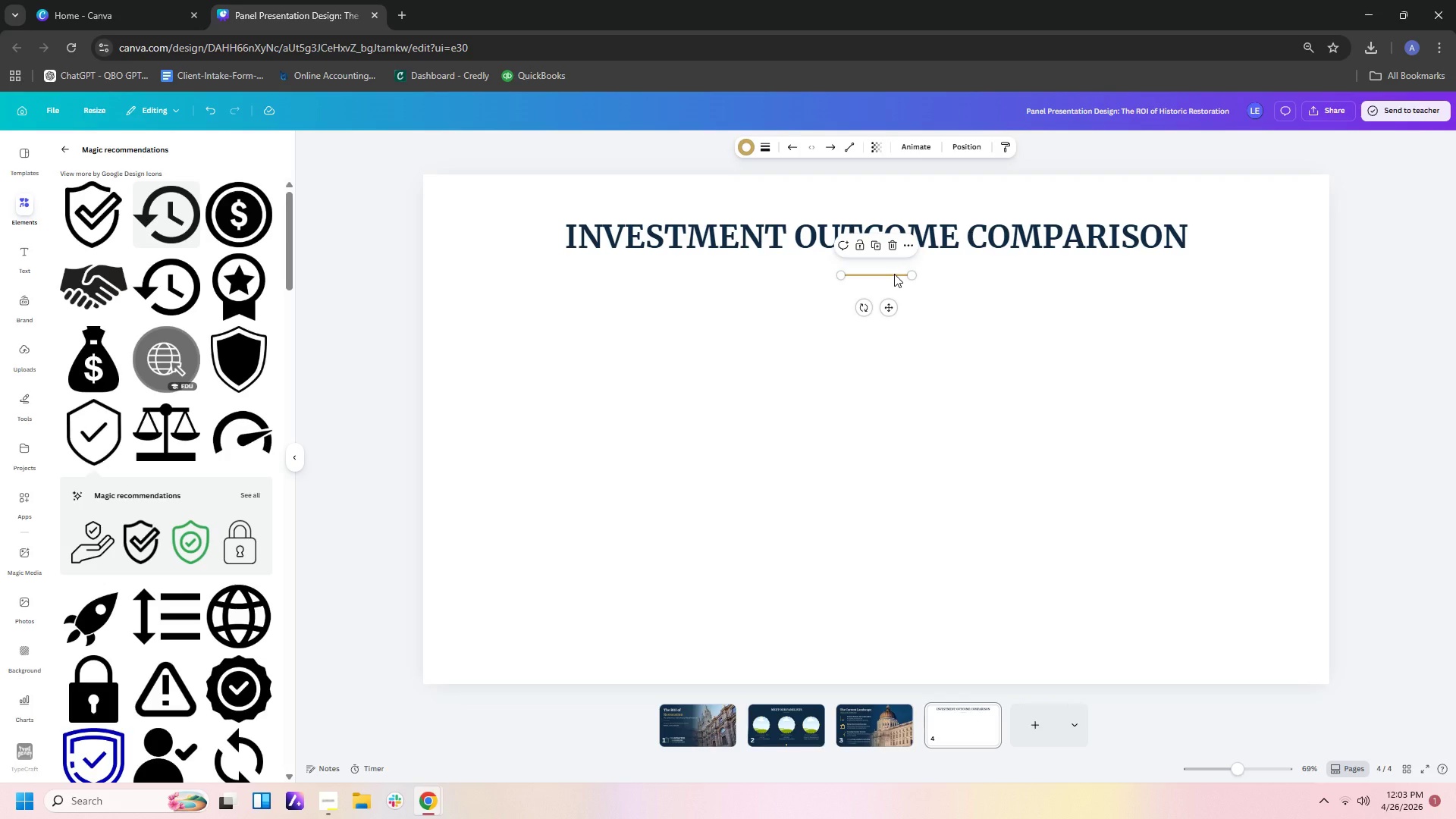 
left_click_drag(start_coordinate=[894, 274], to_coordinate=[894, 265])
 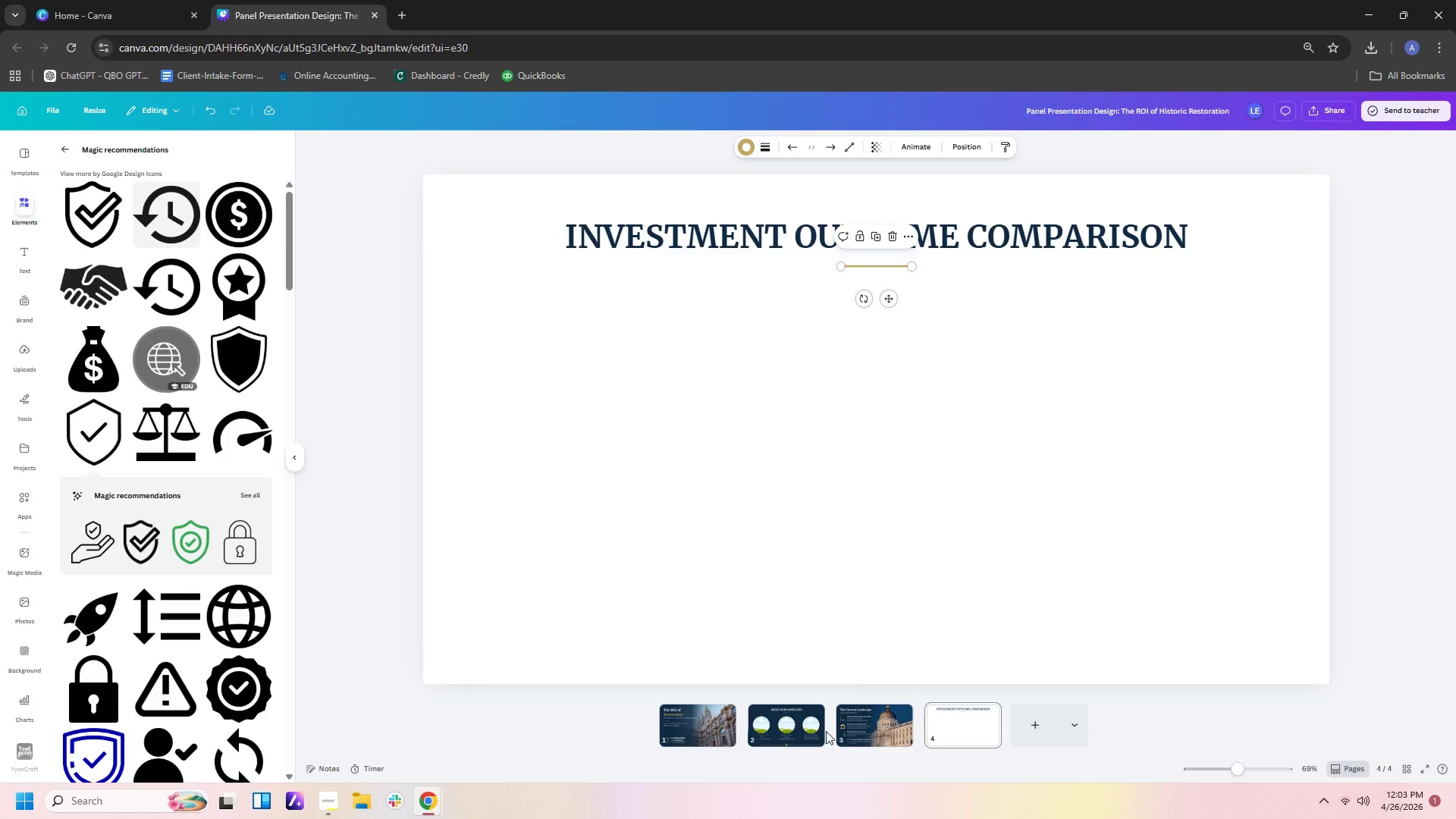 
left_click([816, 731])
 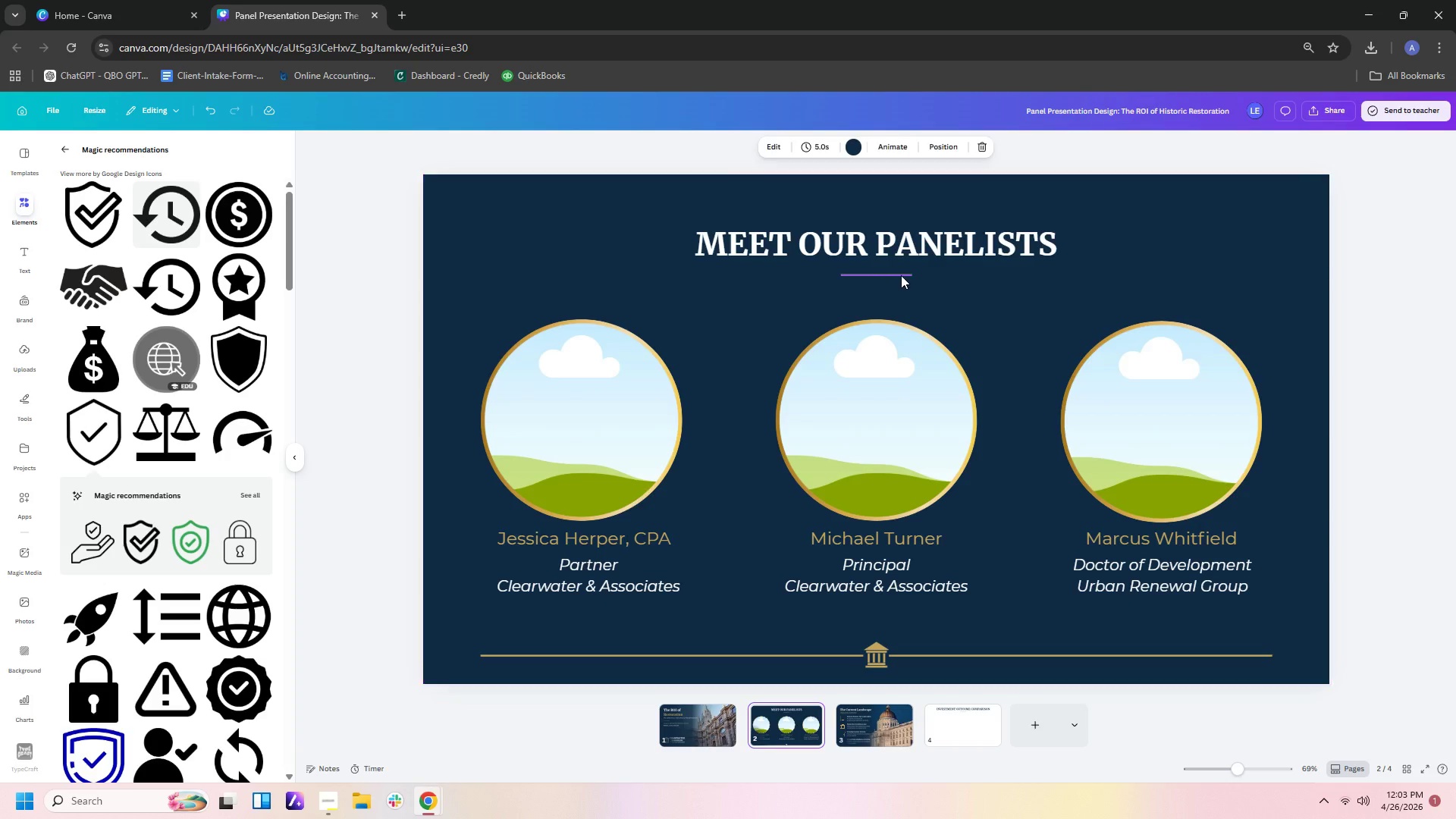 
left_click_drag(start_coordinate=[901, 275], to_coordinate=[901, 271])
 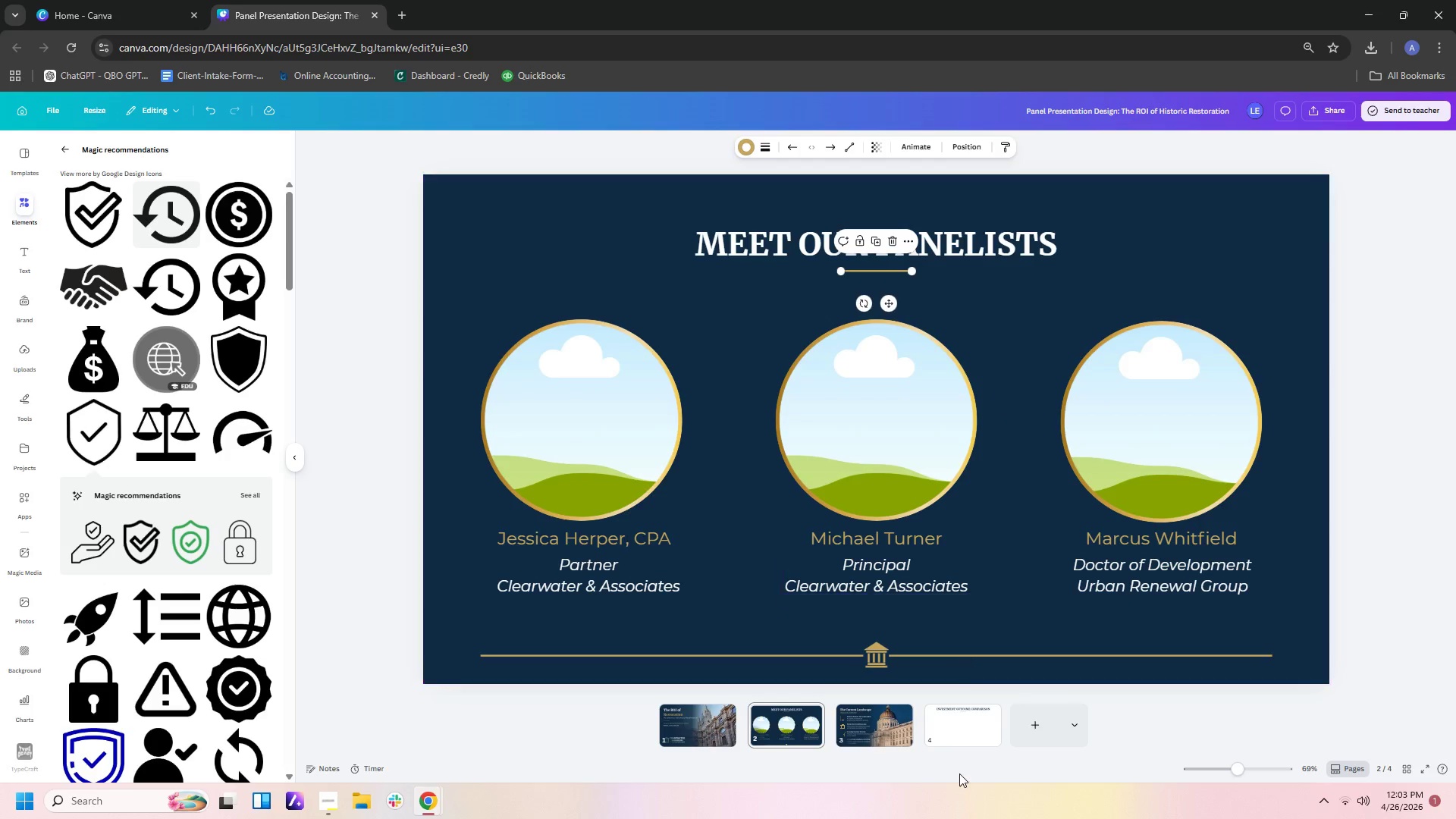 
left_click([962, 721])
 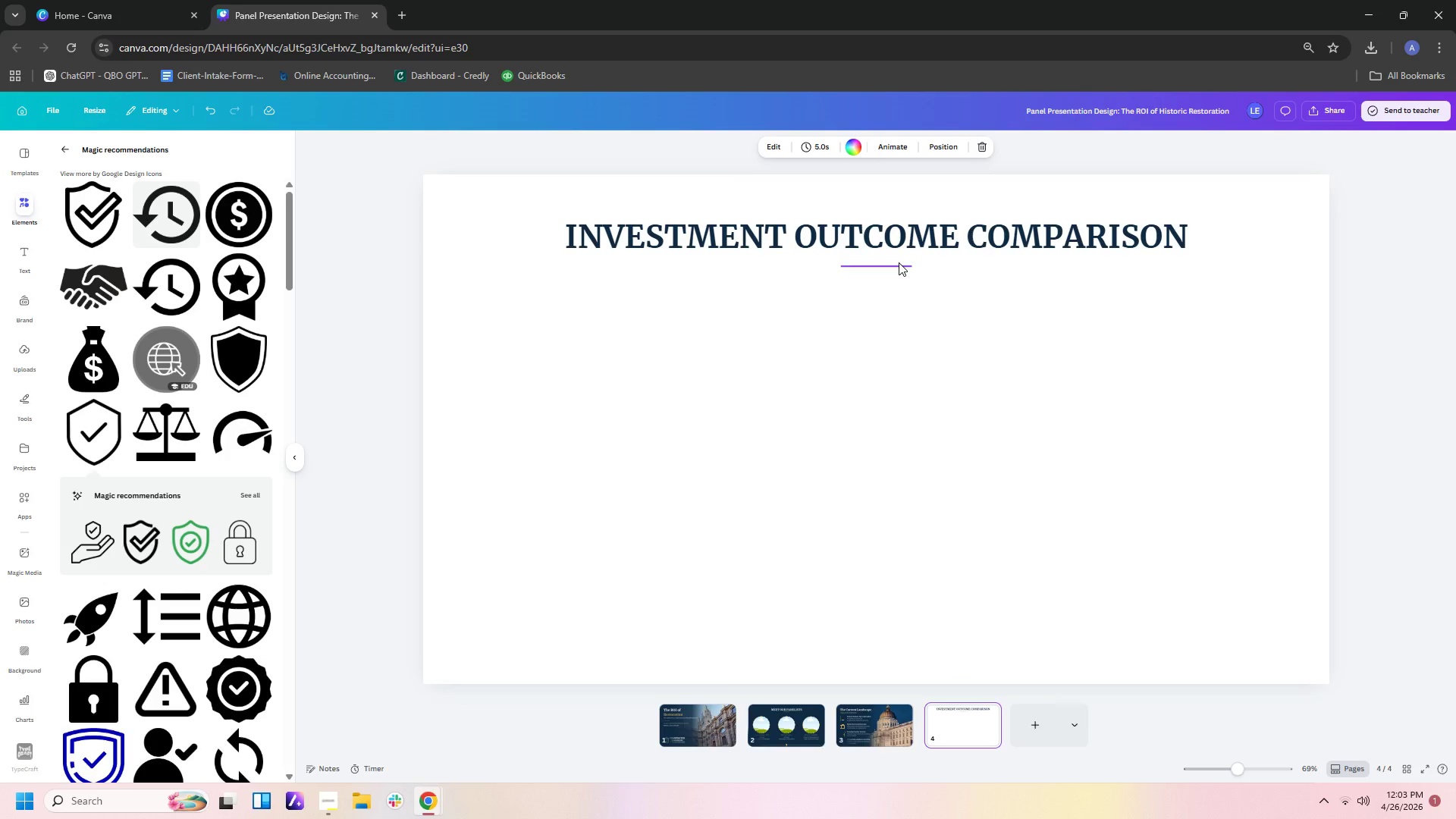 
left_click([896, 264])
 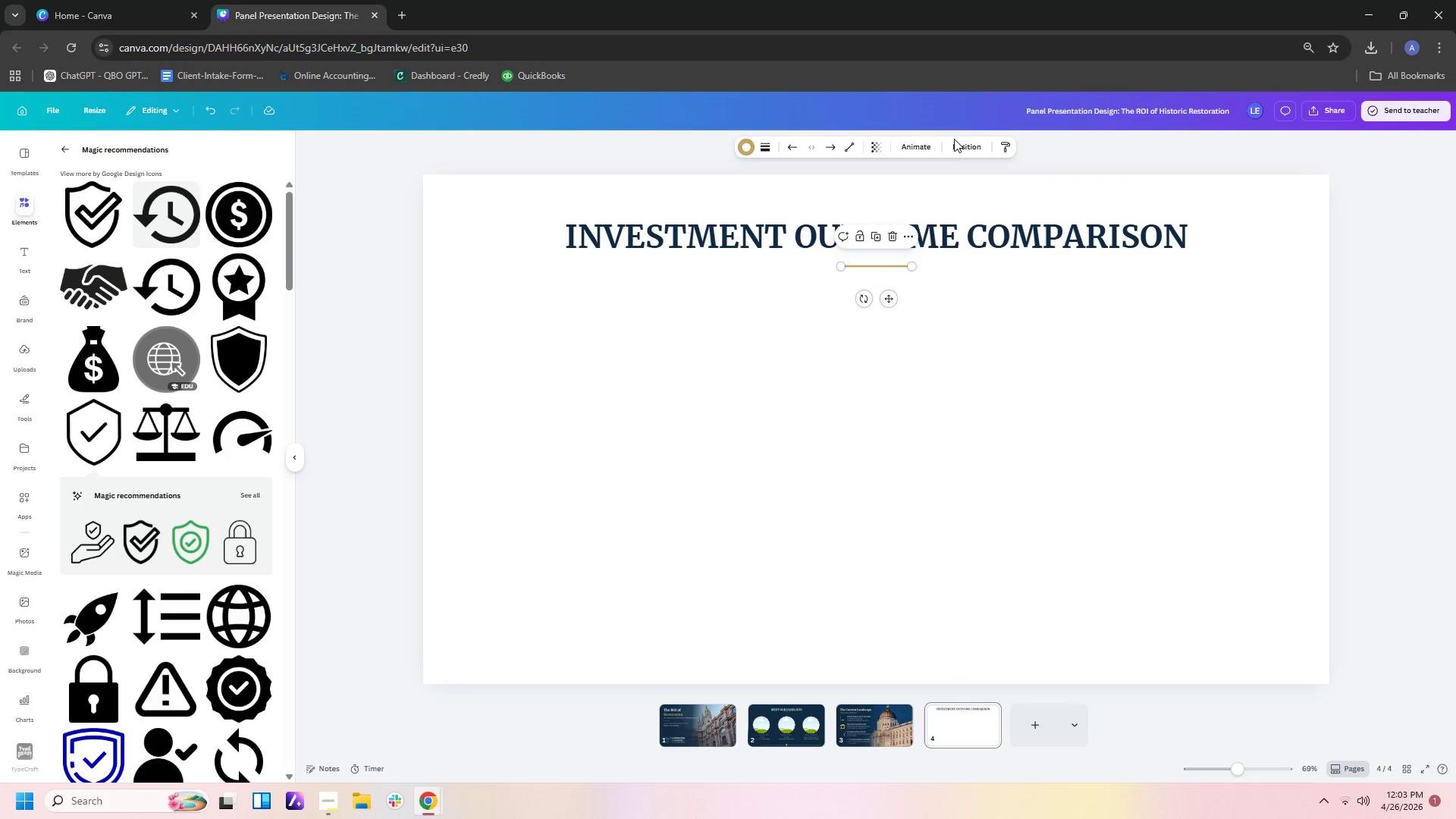 
left_click([958, 142])
 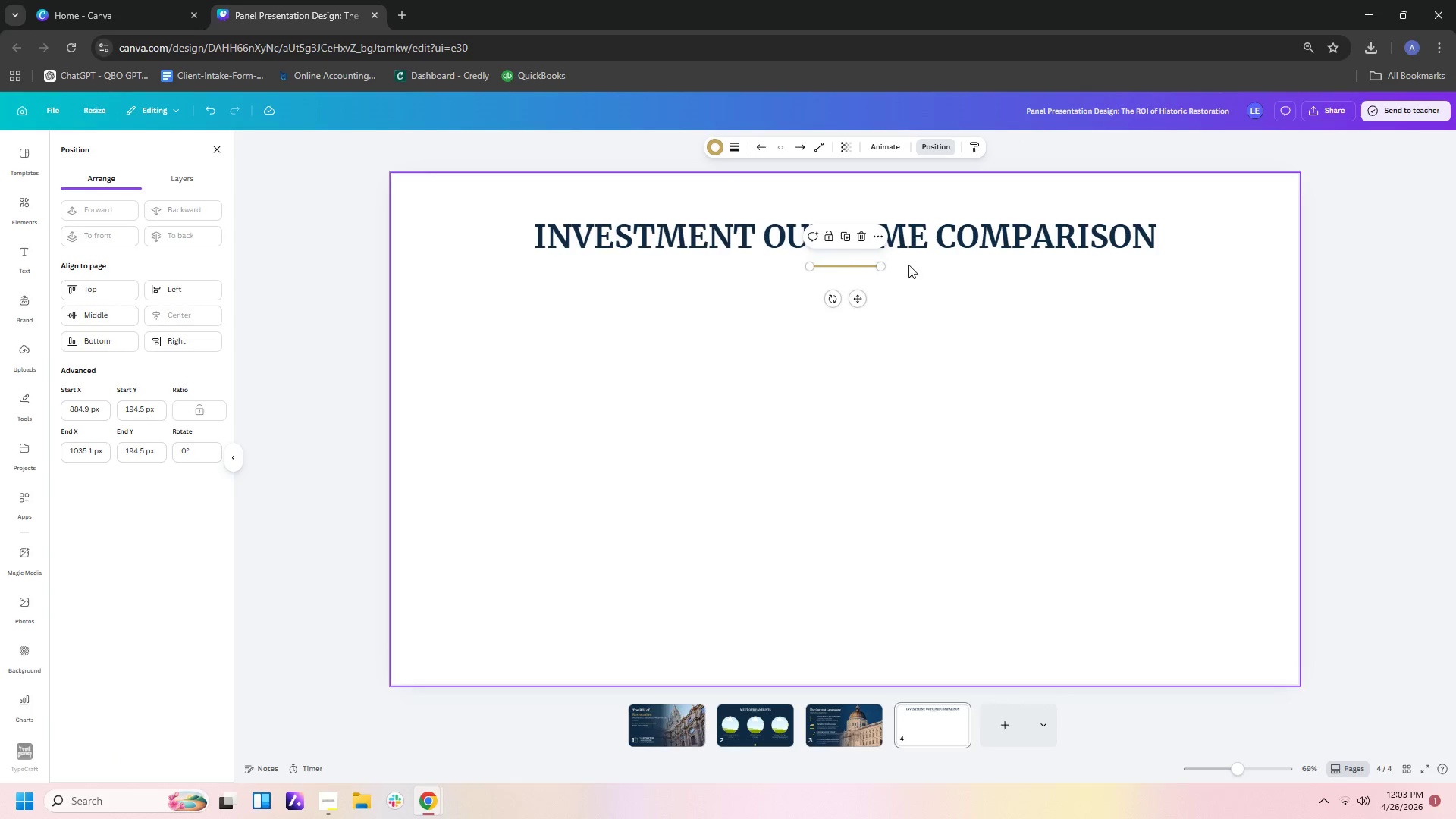 
left_click([948, 330])
 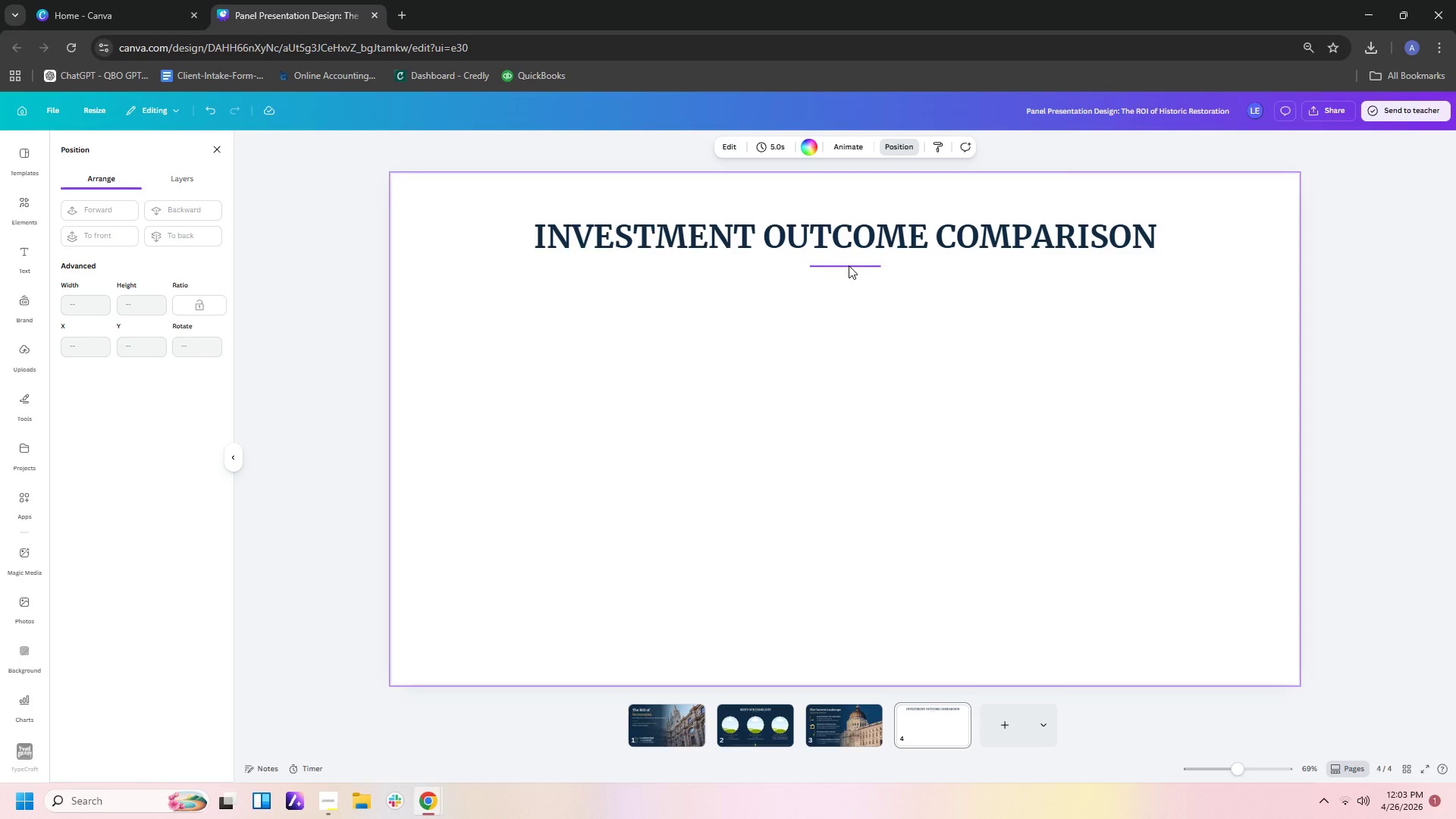 
left_click([849, 265])
 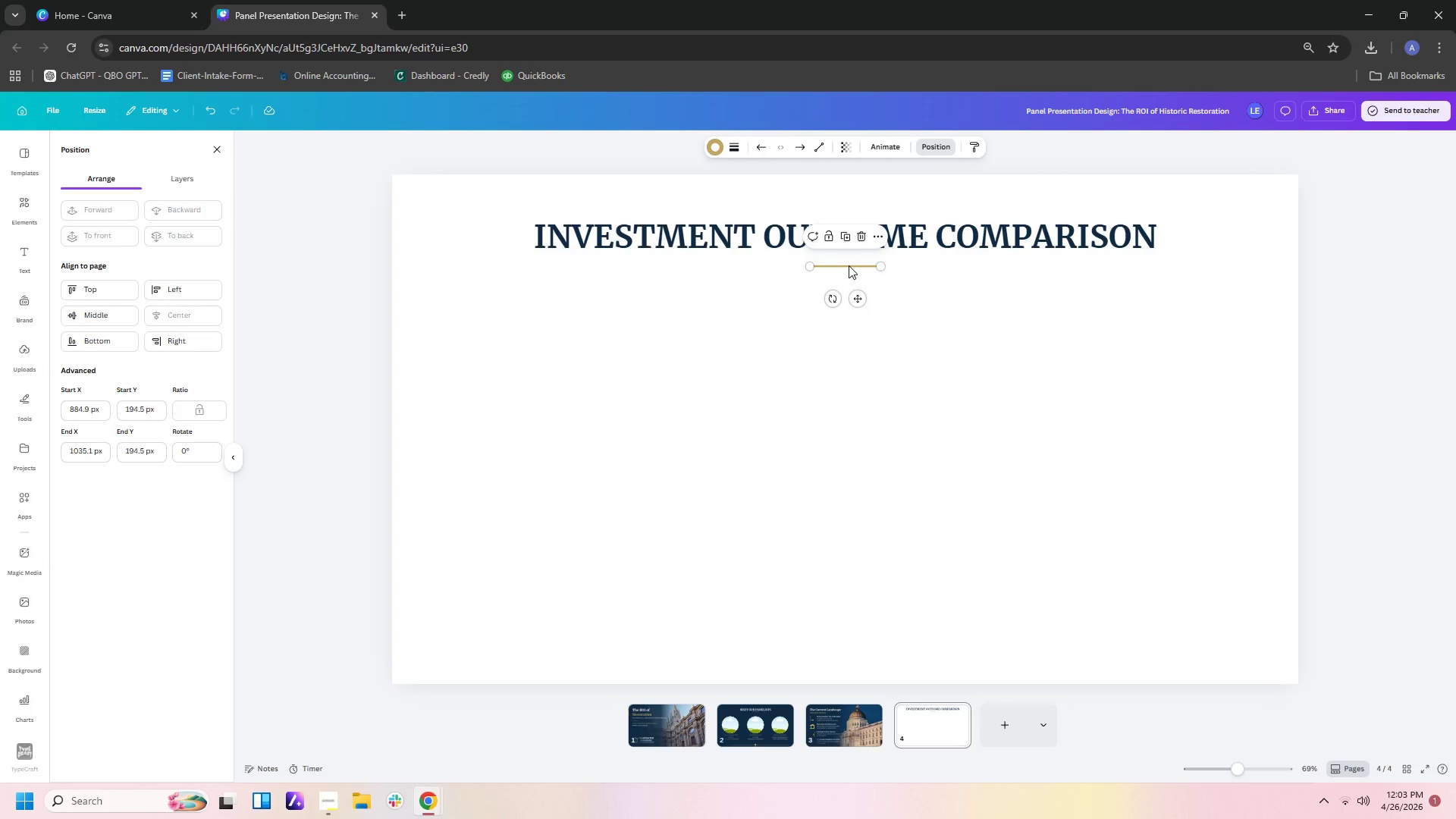 
key(Control+C)
 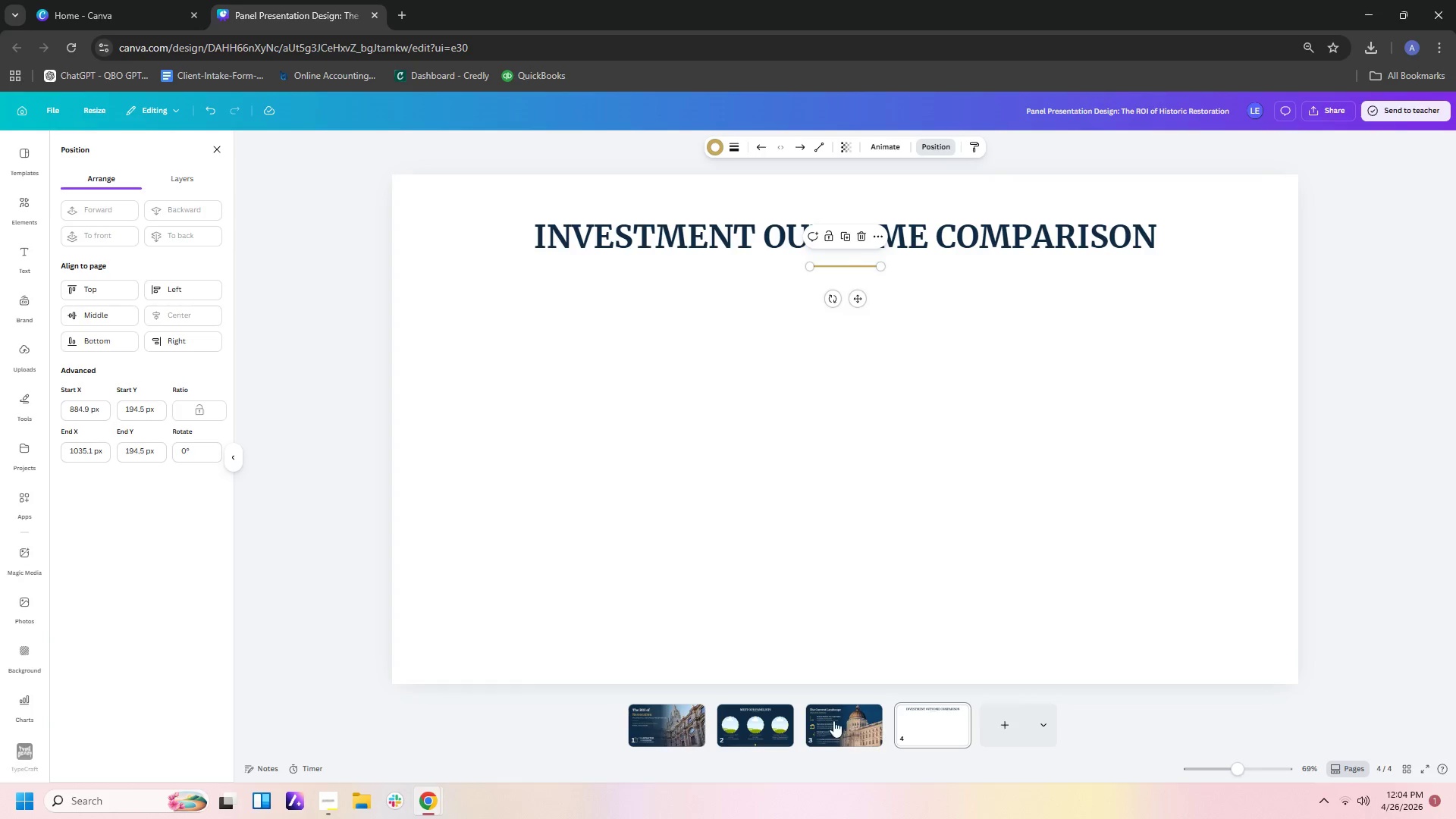 
left_click([770, 720])
 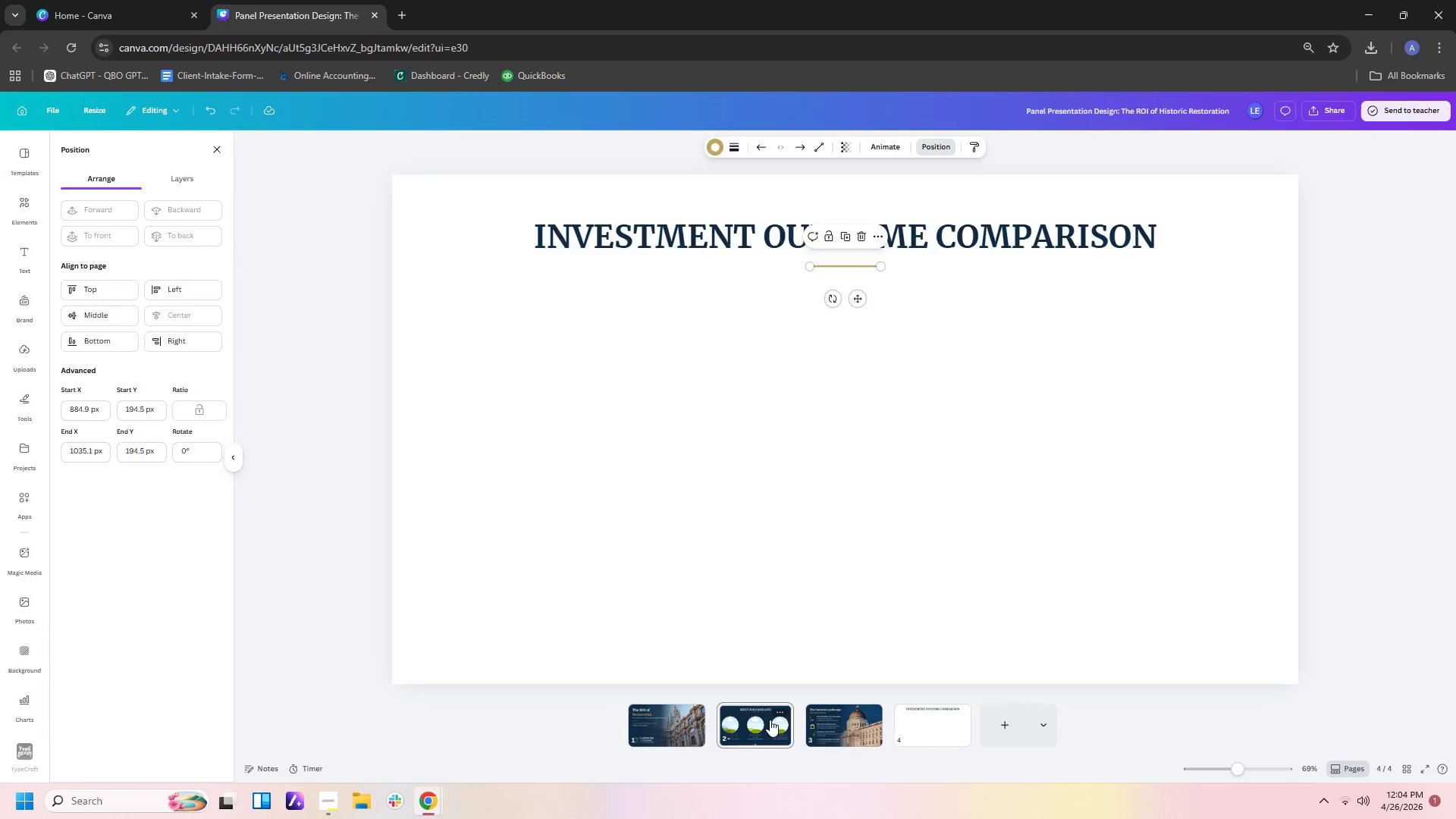 
hold_key(key=ControlLeft, duration=0.73)
 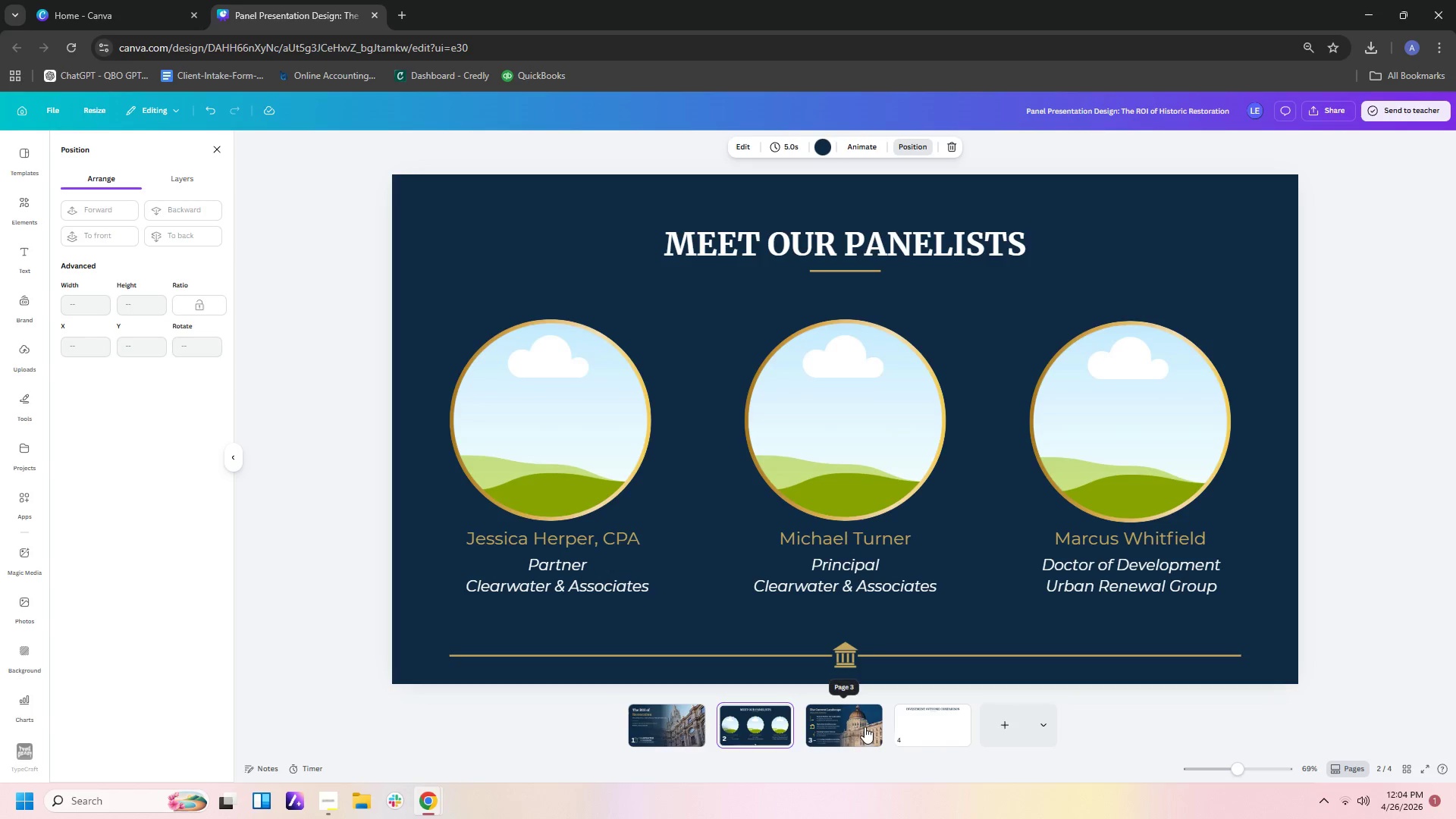 
left_click([864, 726])
 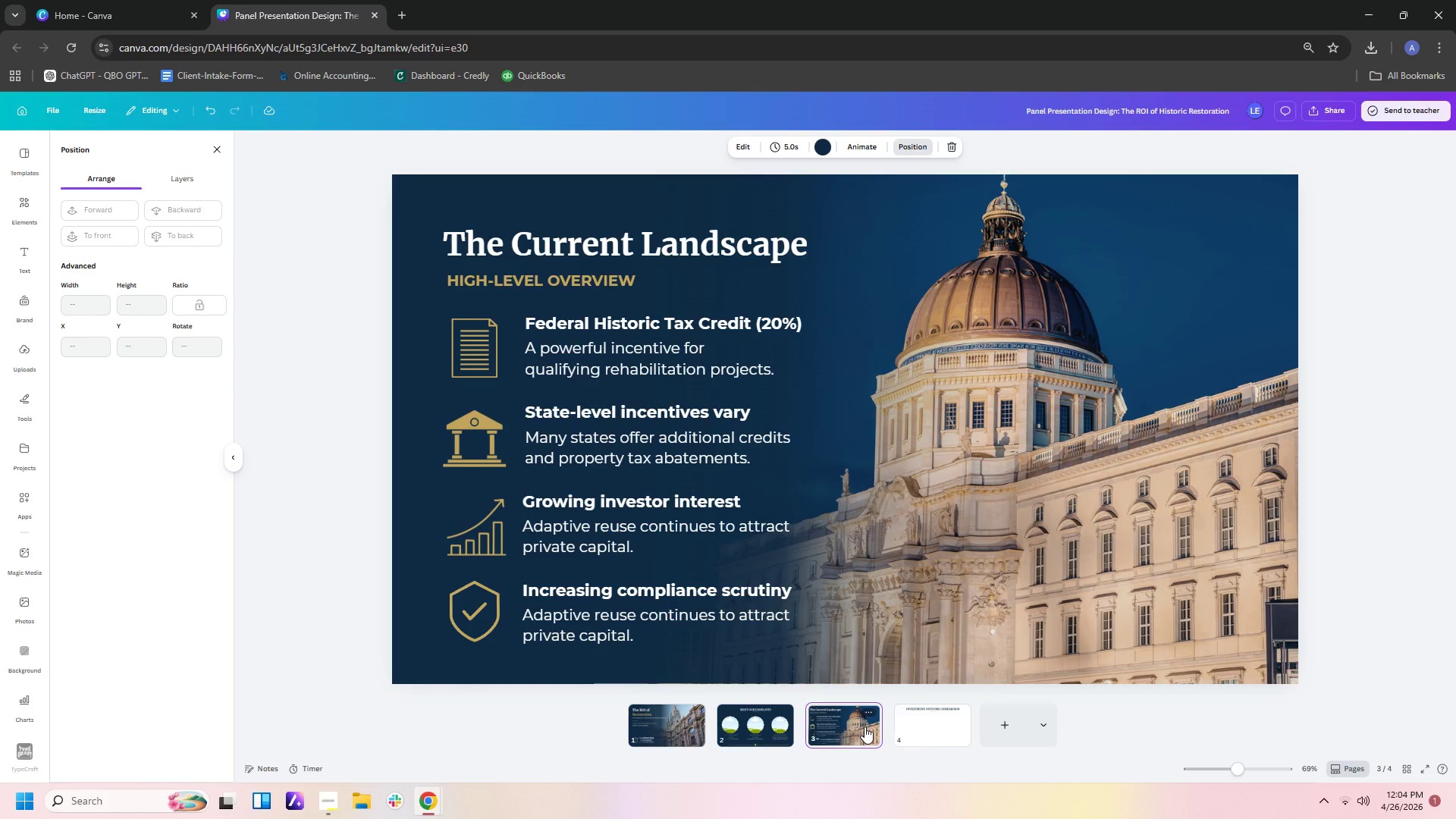 
key(Control+V)
 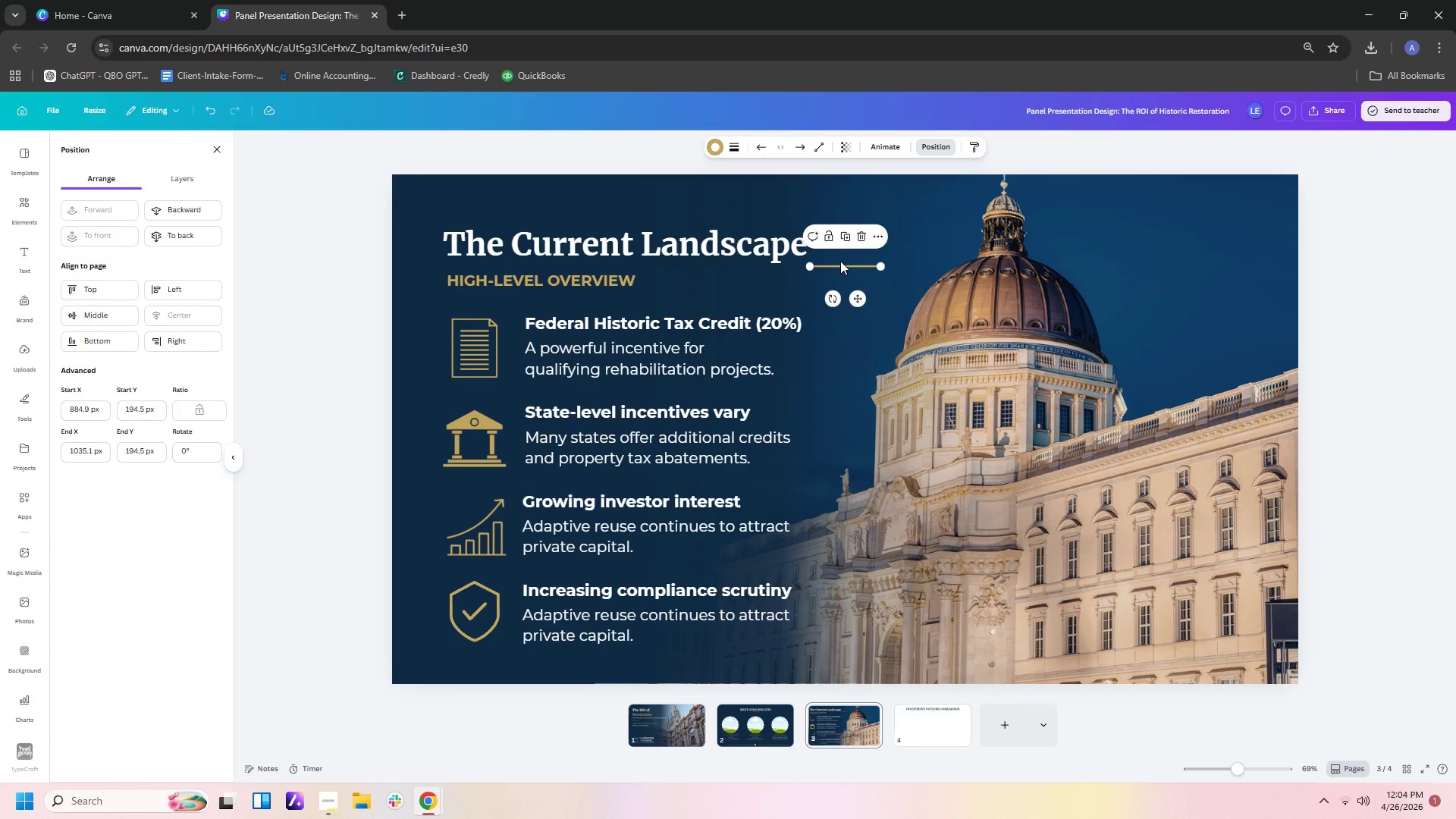 
left_click_drag(start_coordinate=[843, 265], to_coordinate=[477, 266])
 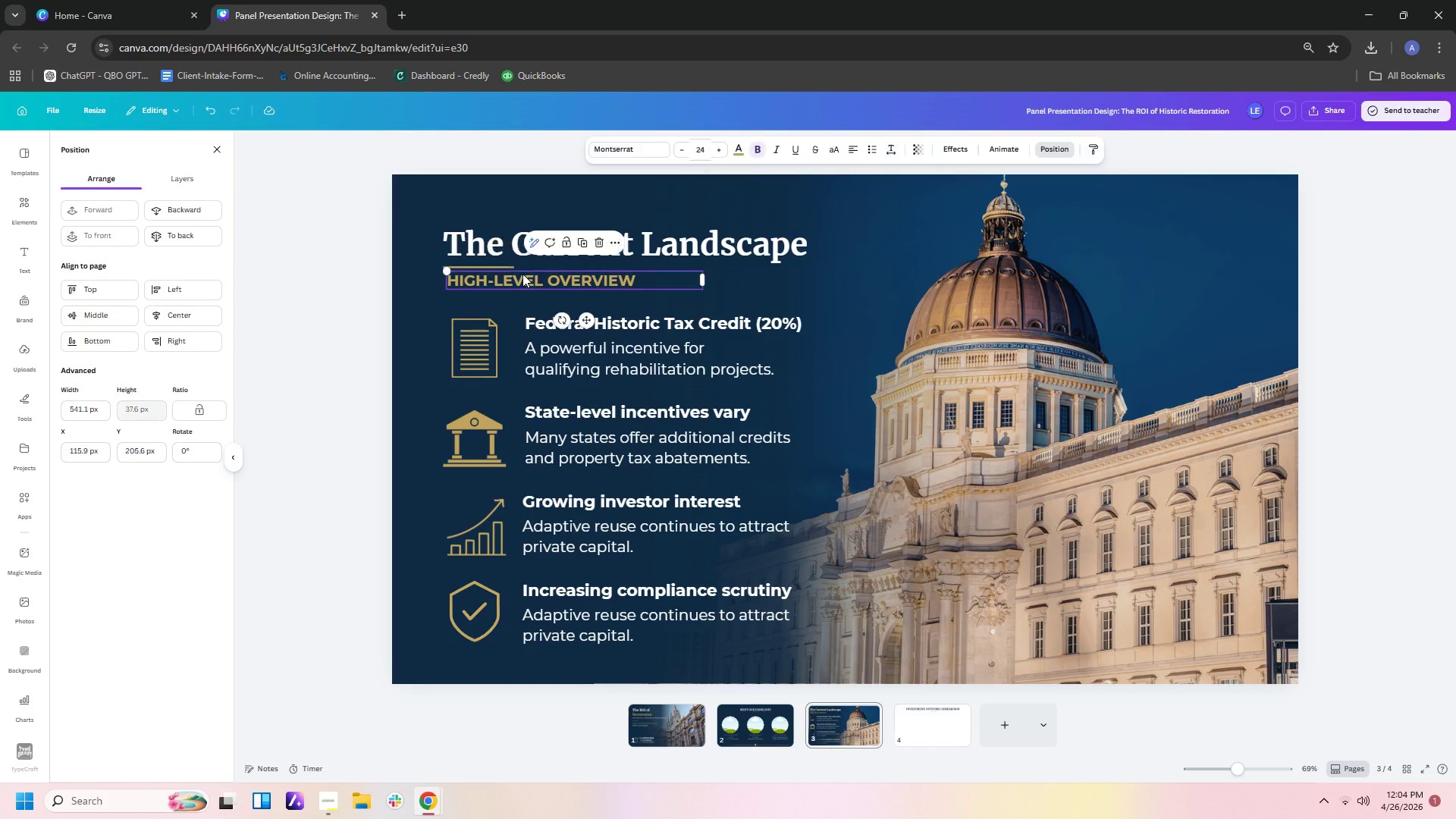 
left_click_drag(start_coordinate=[522, 274], to_coordinate=[522, 278])
 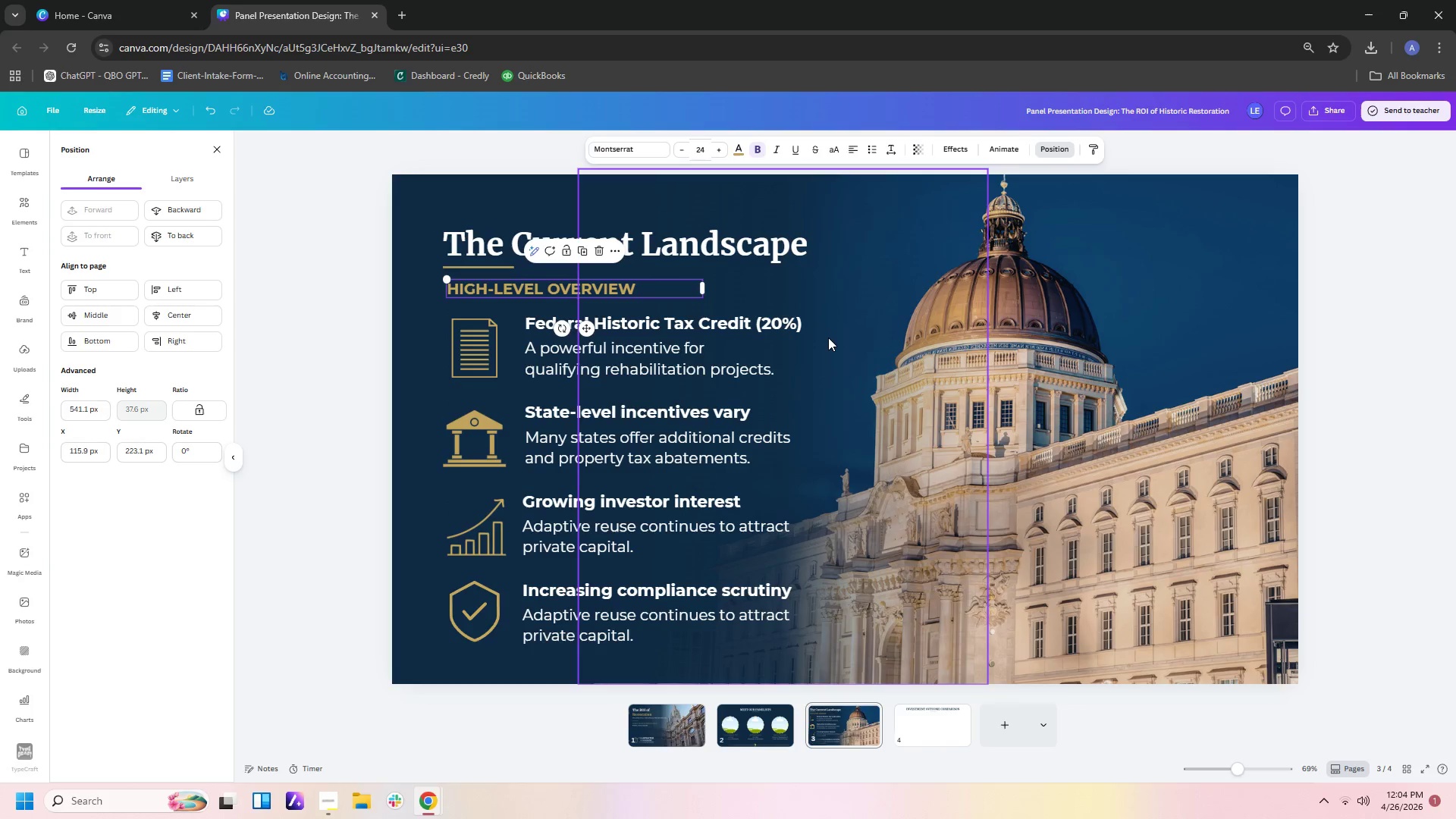 
left_click([828, 337])
 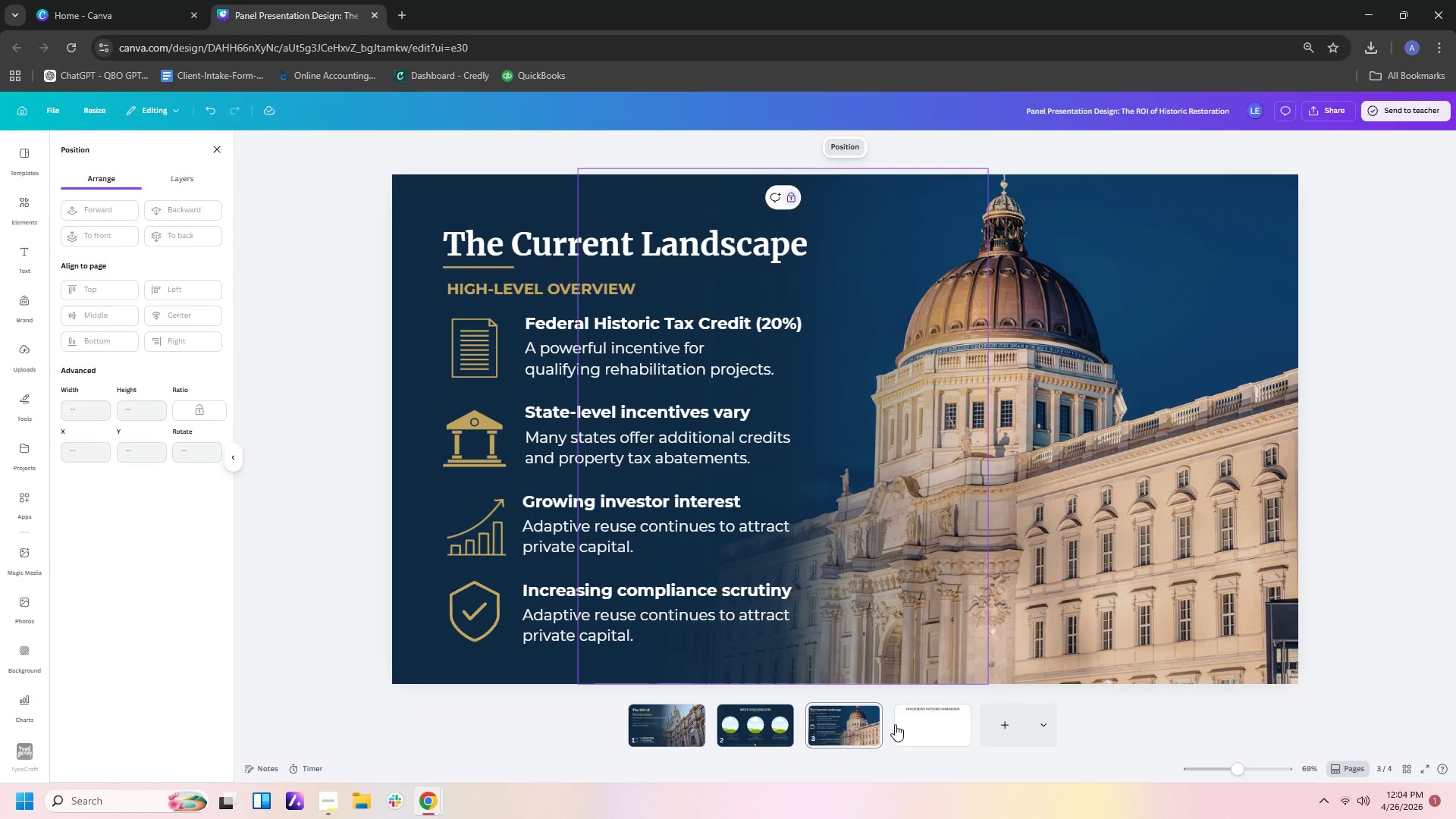 
left_click([916, 721])
 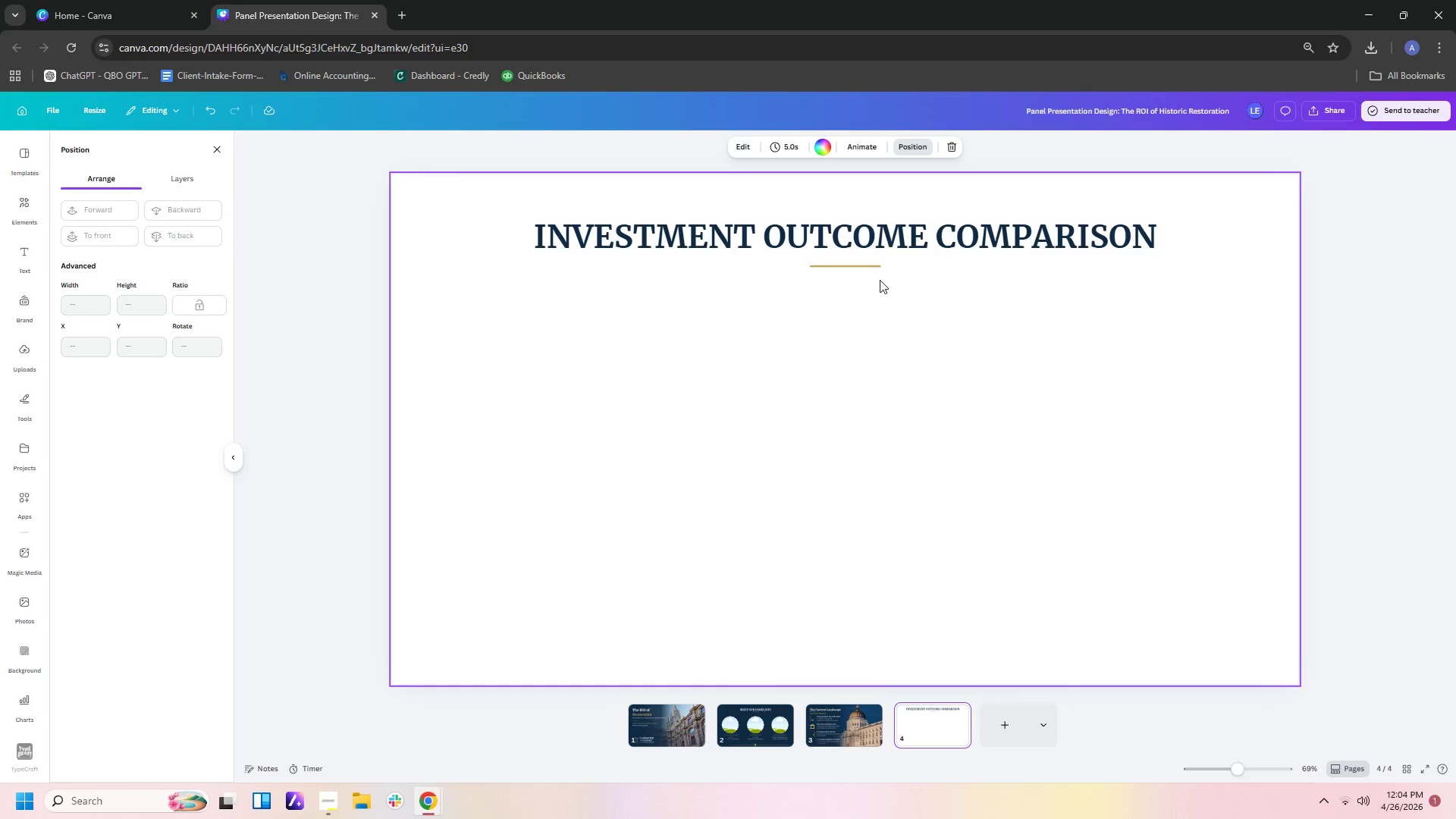 
left_click_drag(start_coordinate=[873, 268], to_coordinate=[873, 263])
 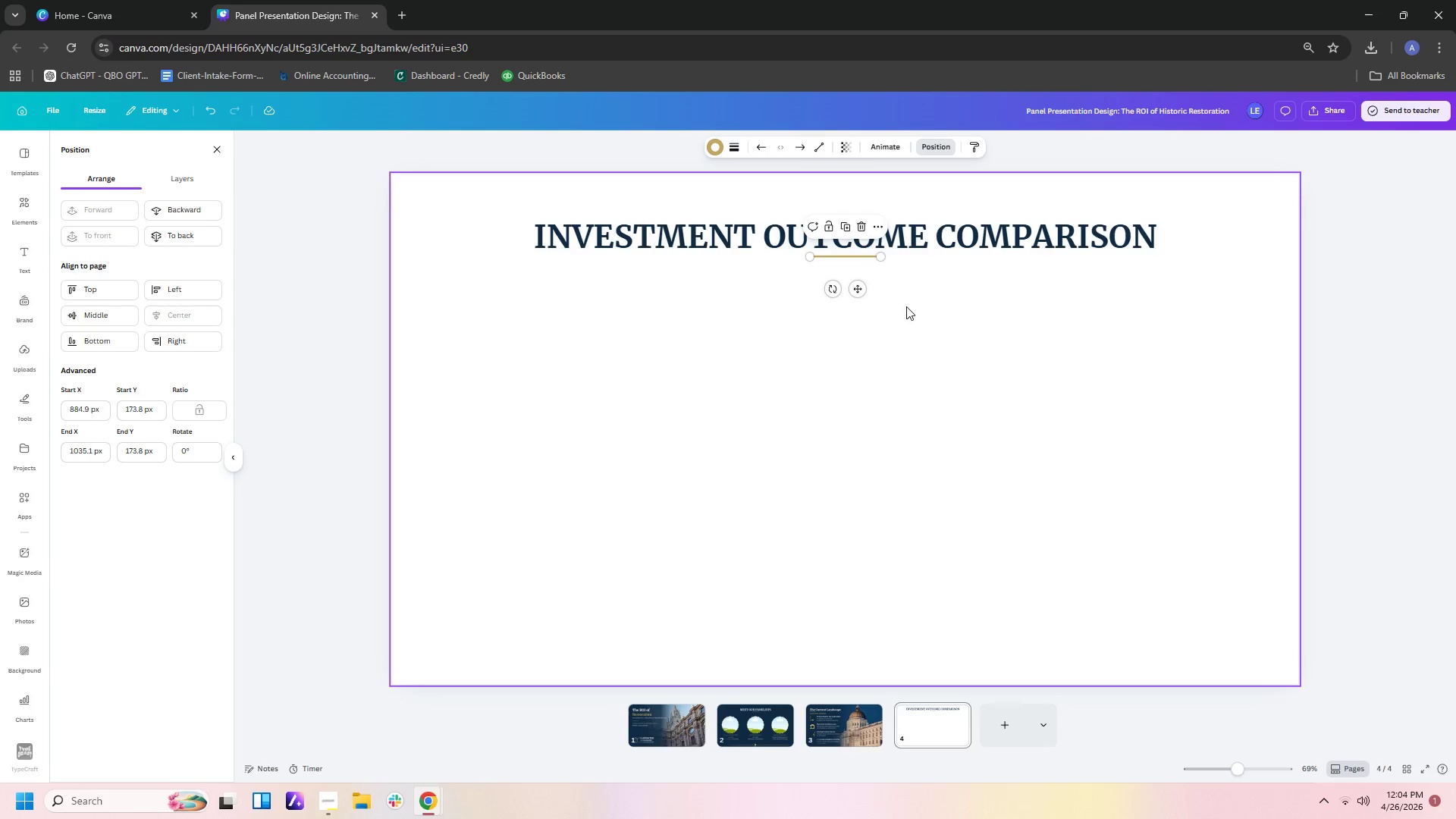 
left_click([906, 306])
 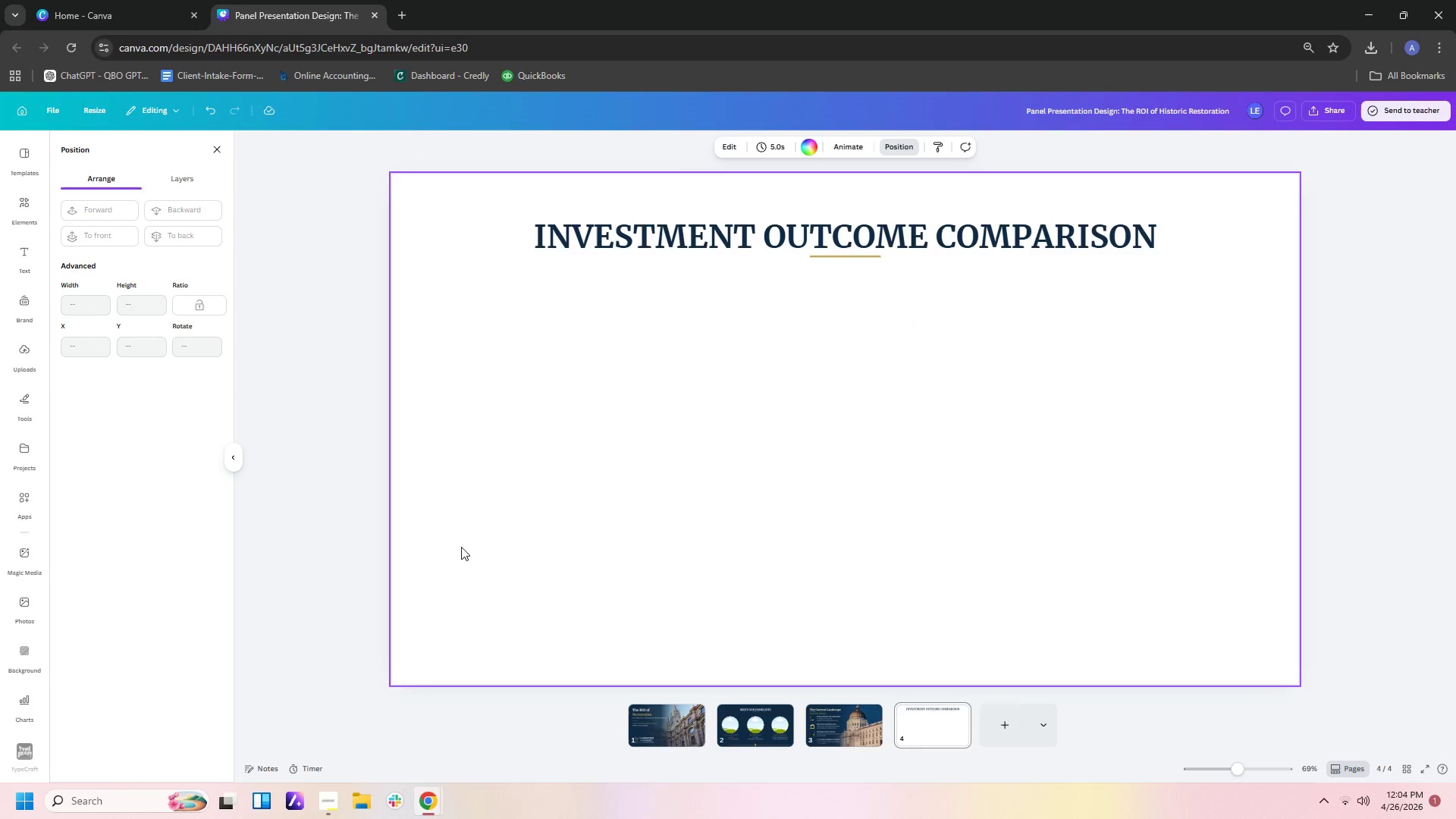 
wait(5.72)
 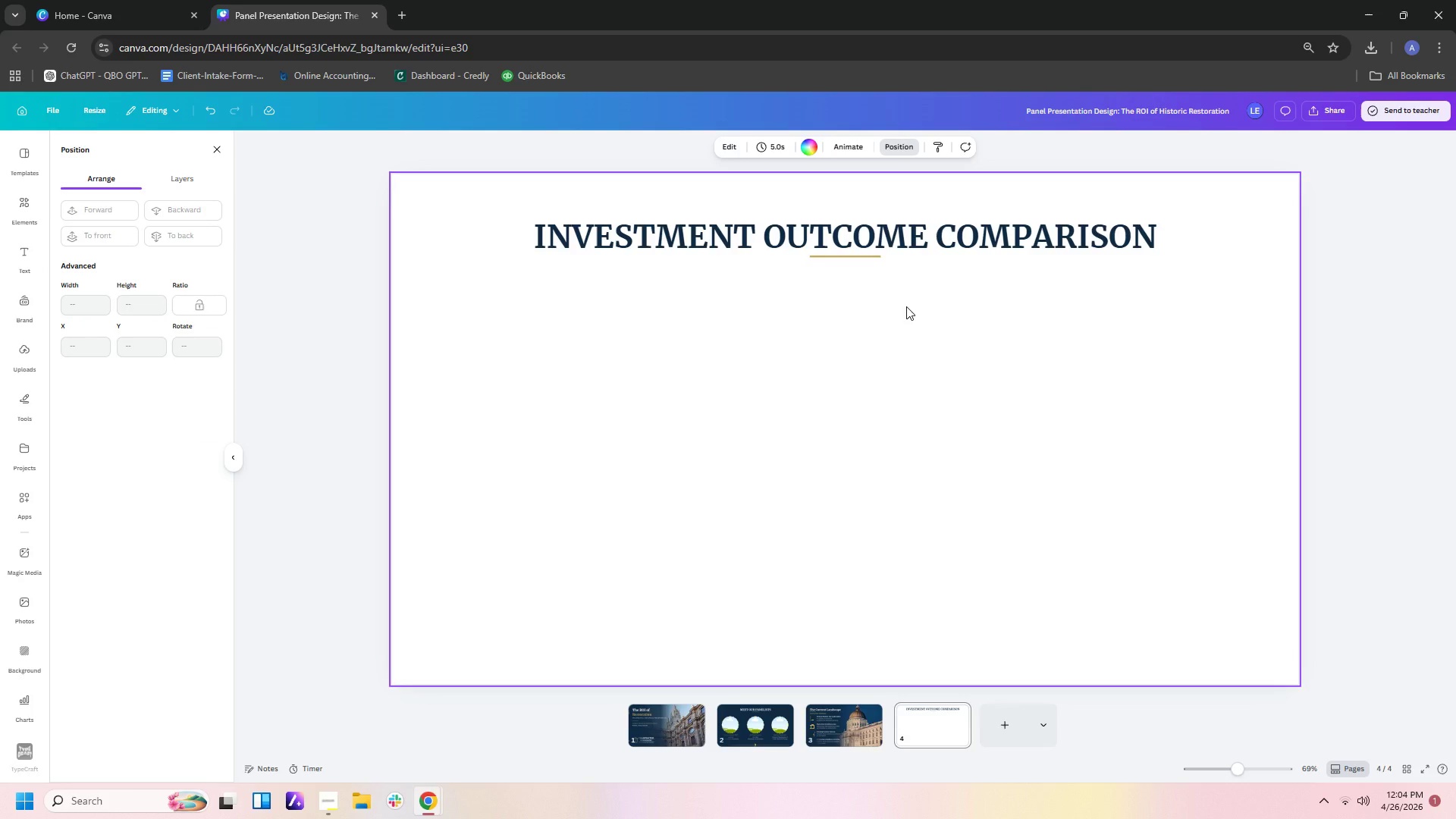 
left_click([22, 254])
 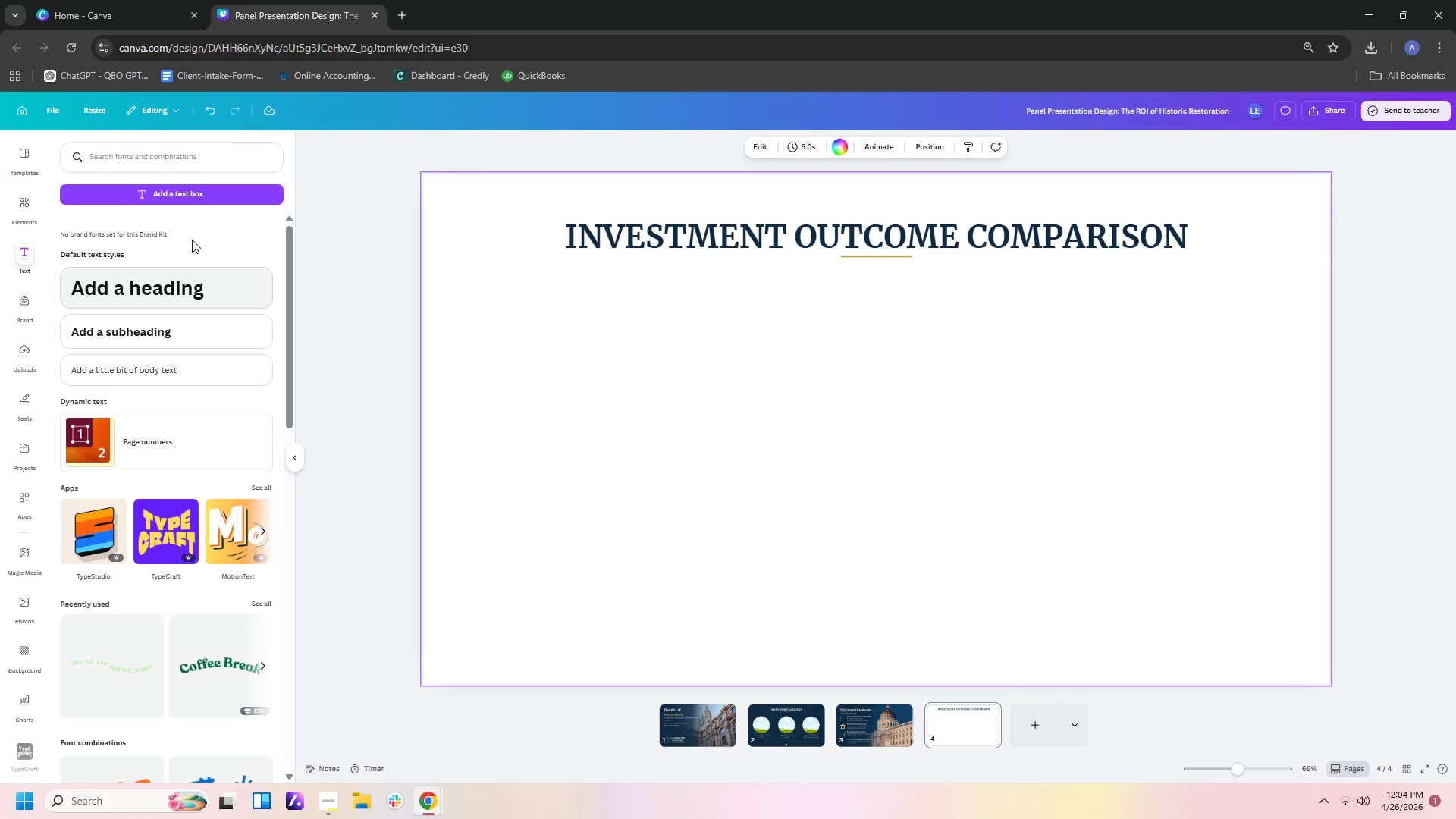 
left_click([192, 196])
 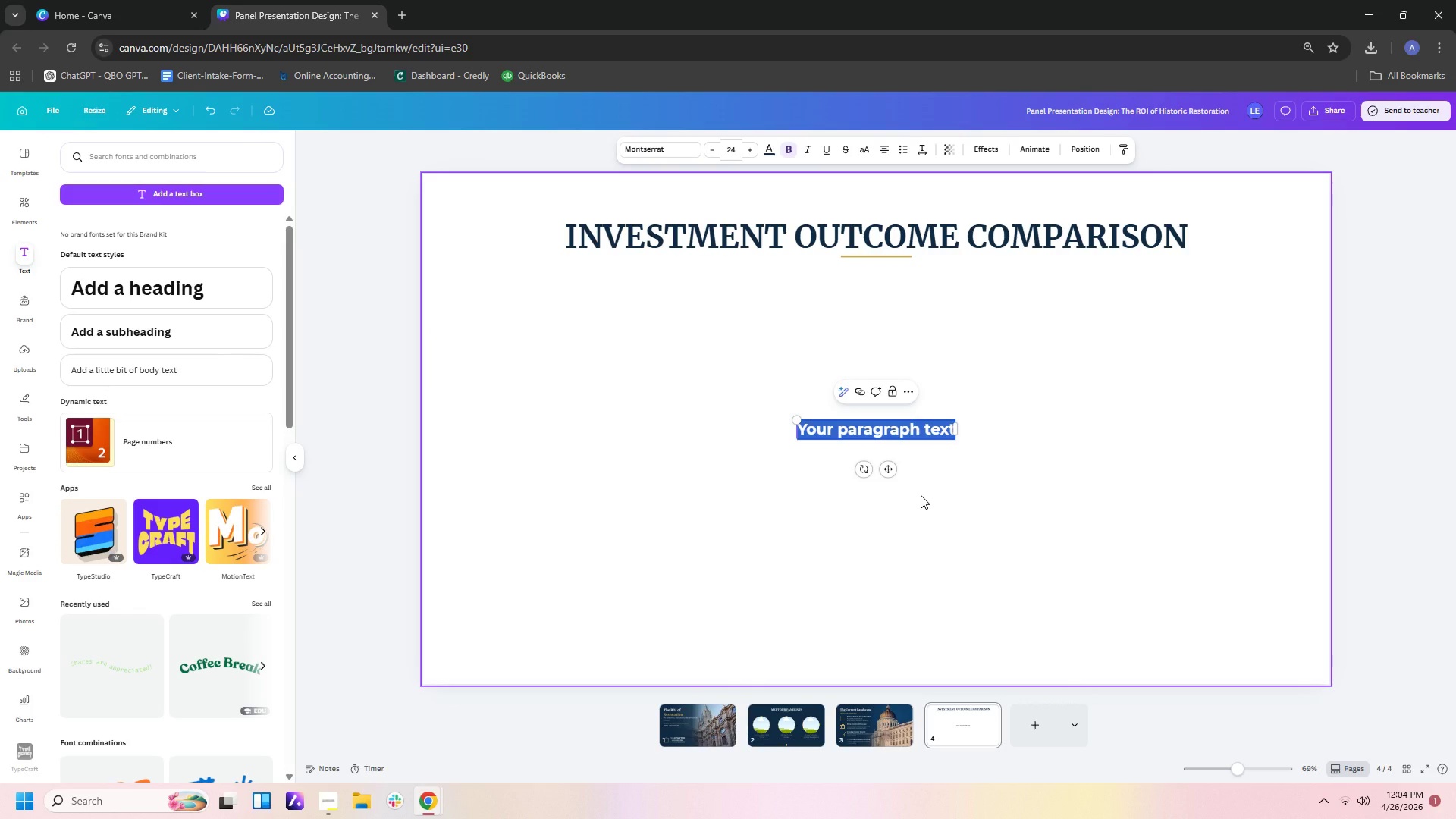 
type(Net ROI )
 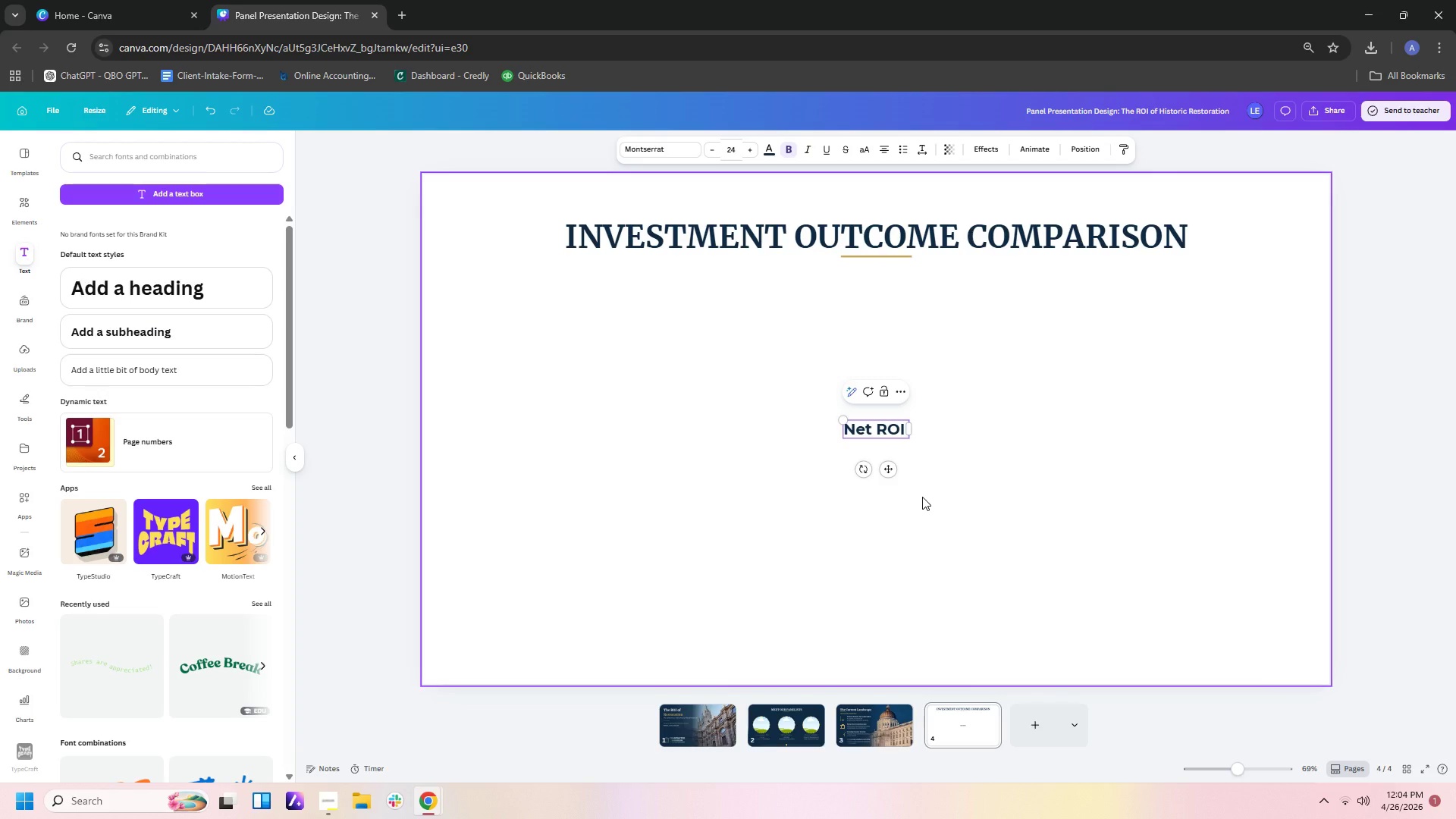 
key(Shift+5)
 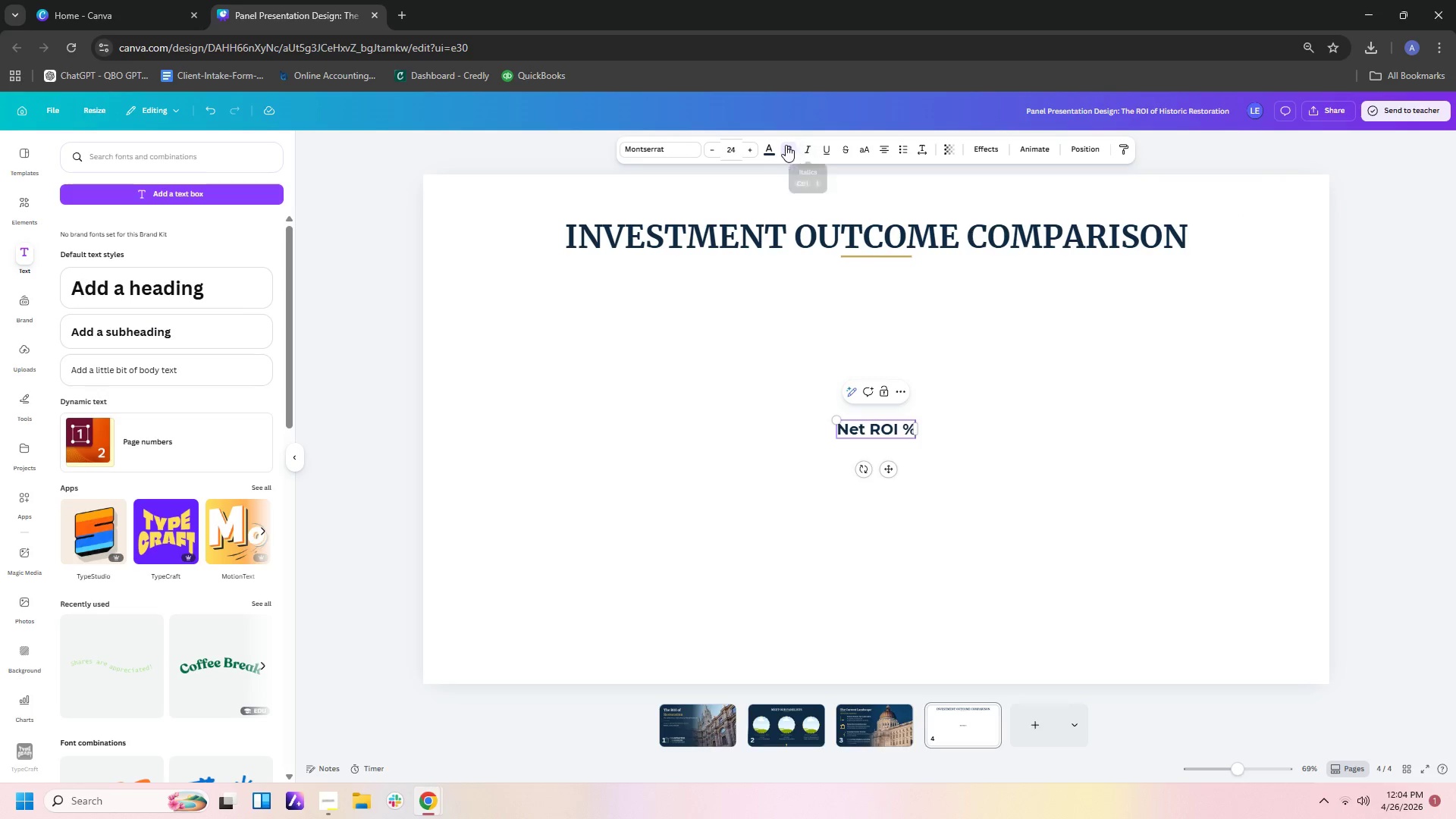 
left_click([769, 149])
 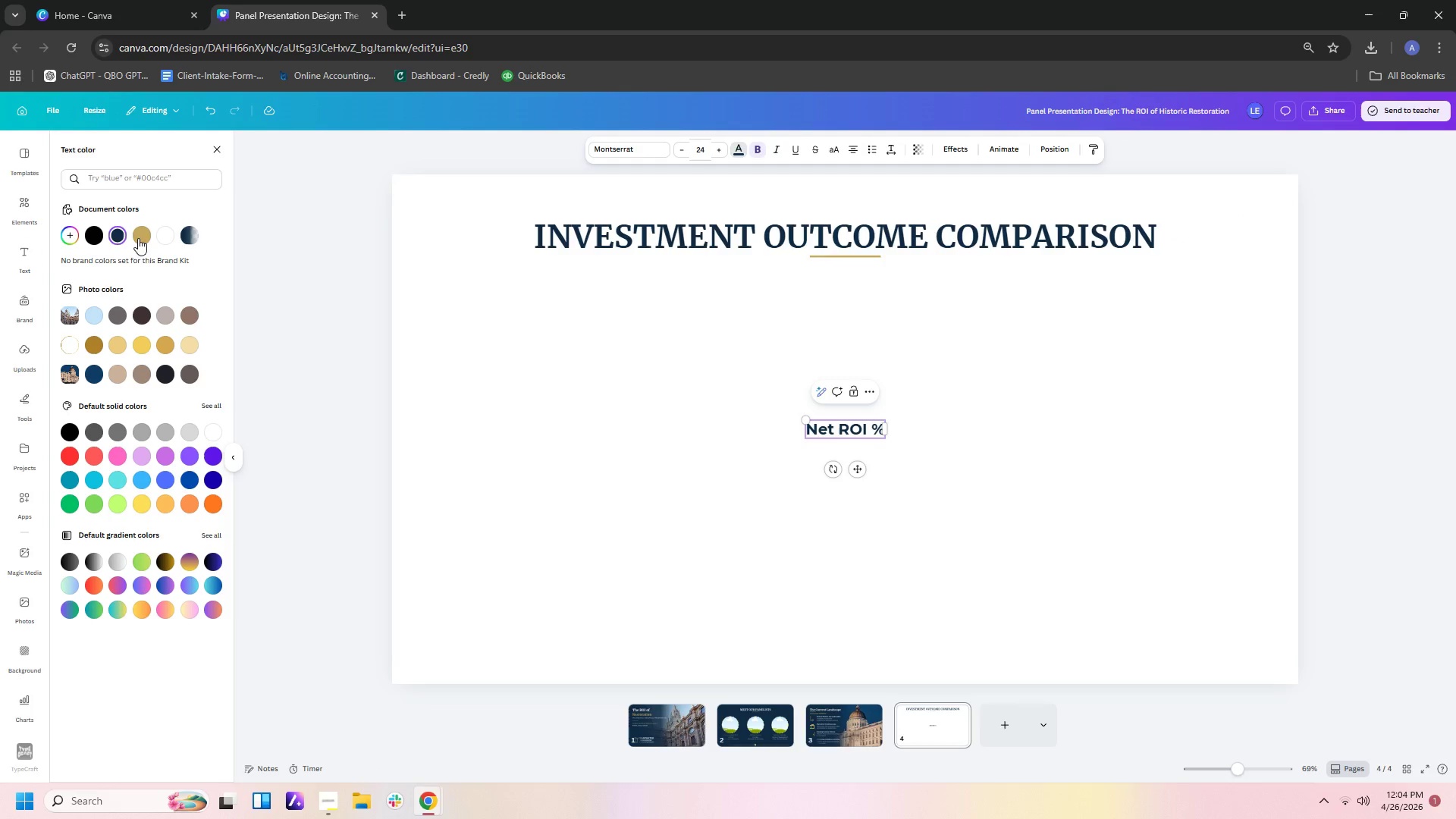 
left_click([138, 242])
 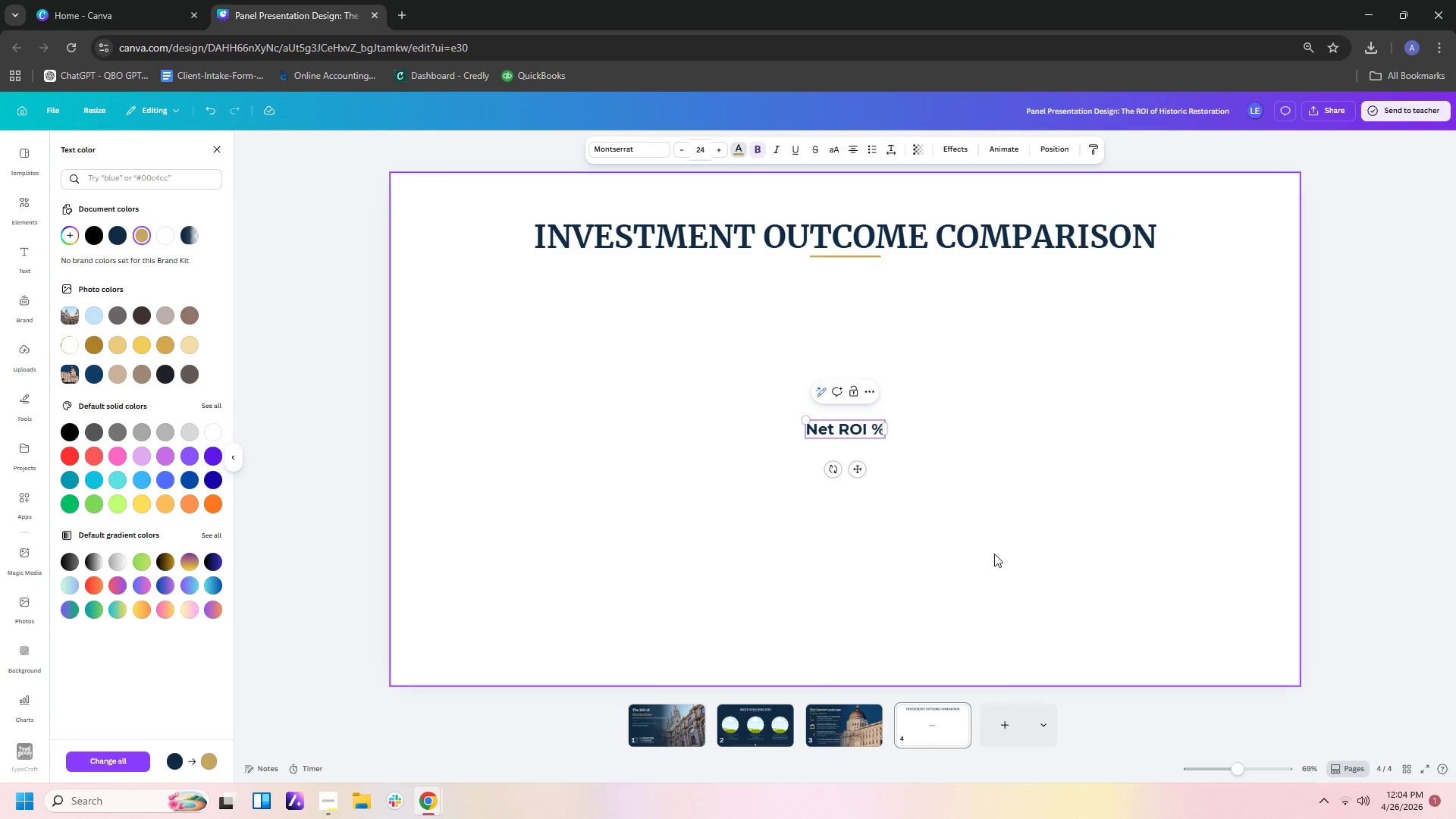 
left_click([1003, 554])
 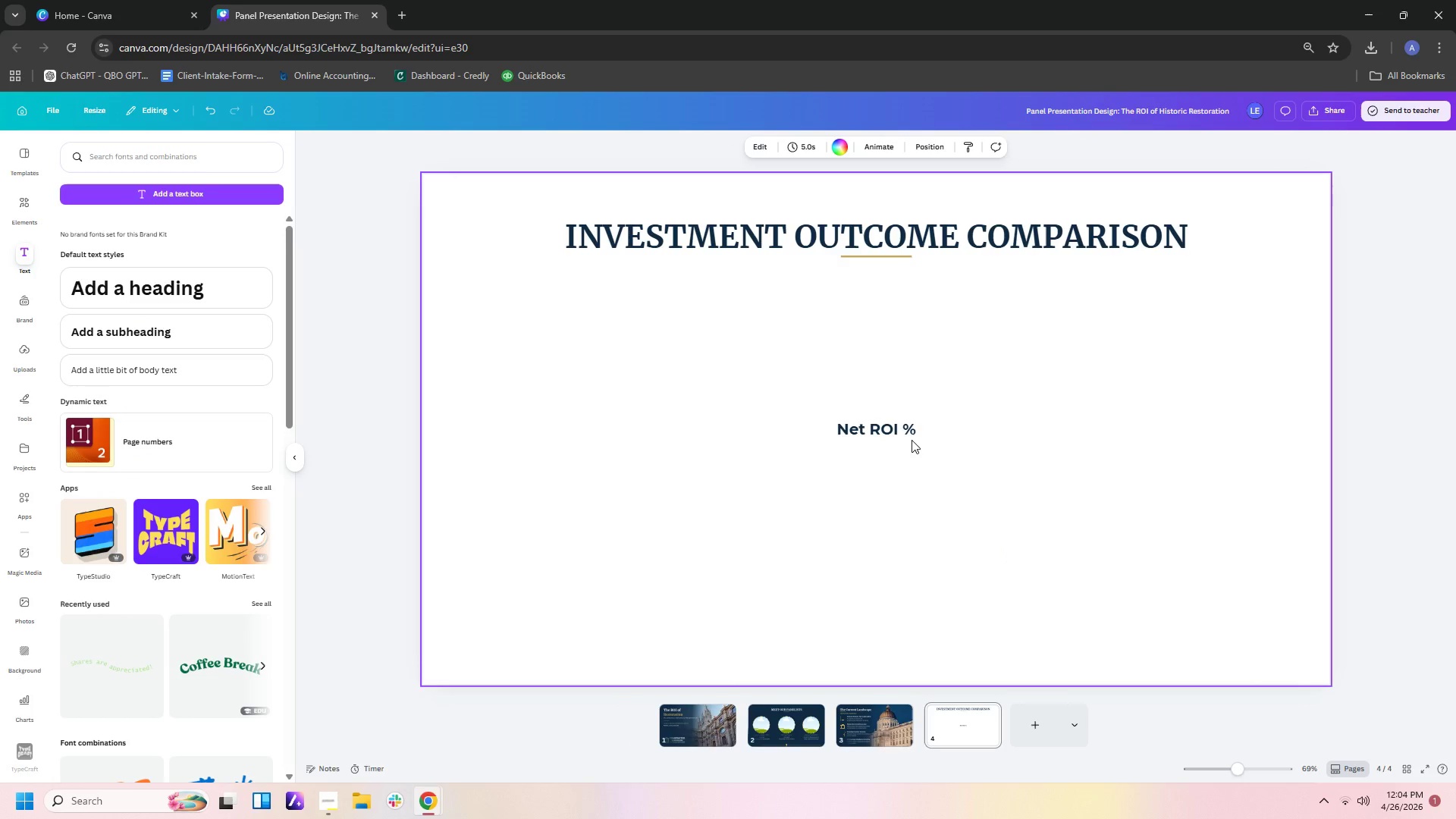 
left_click([912, 440])
 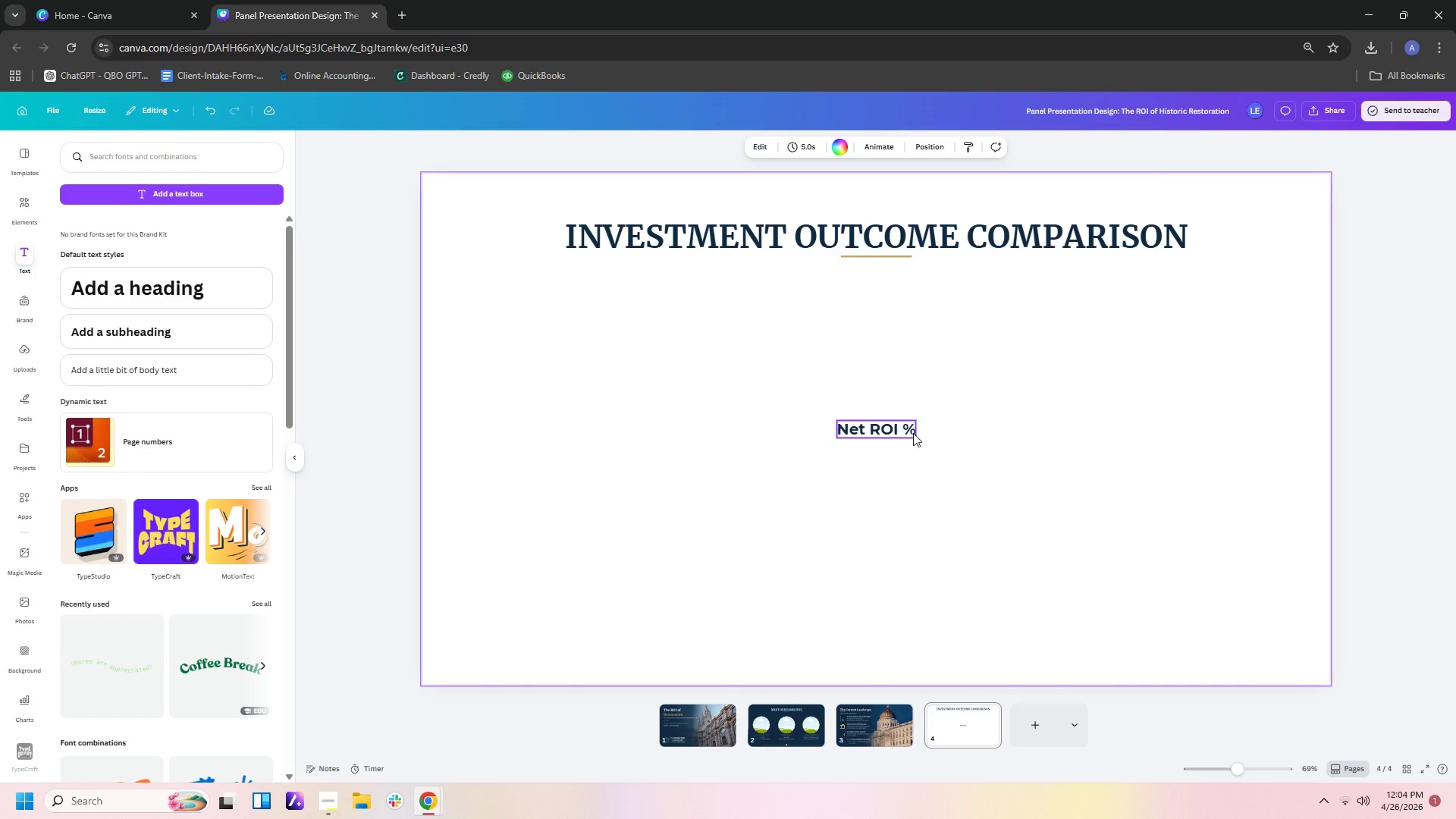 
left_click([913, 433])
 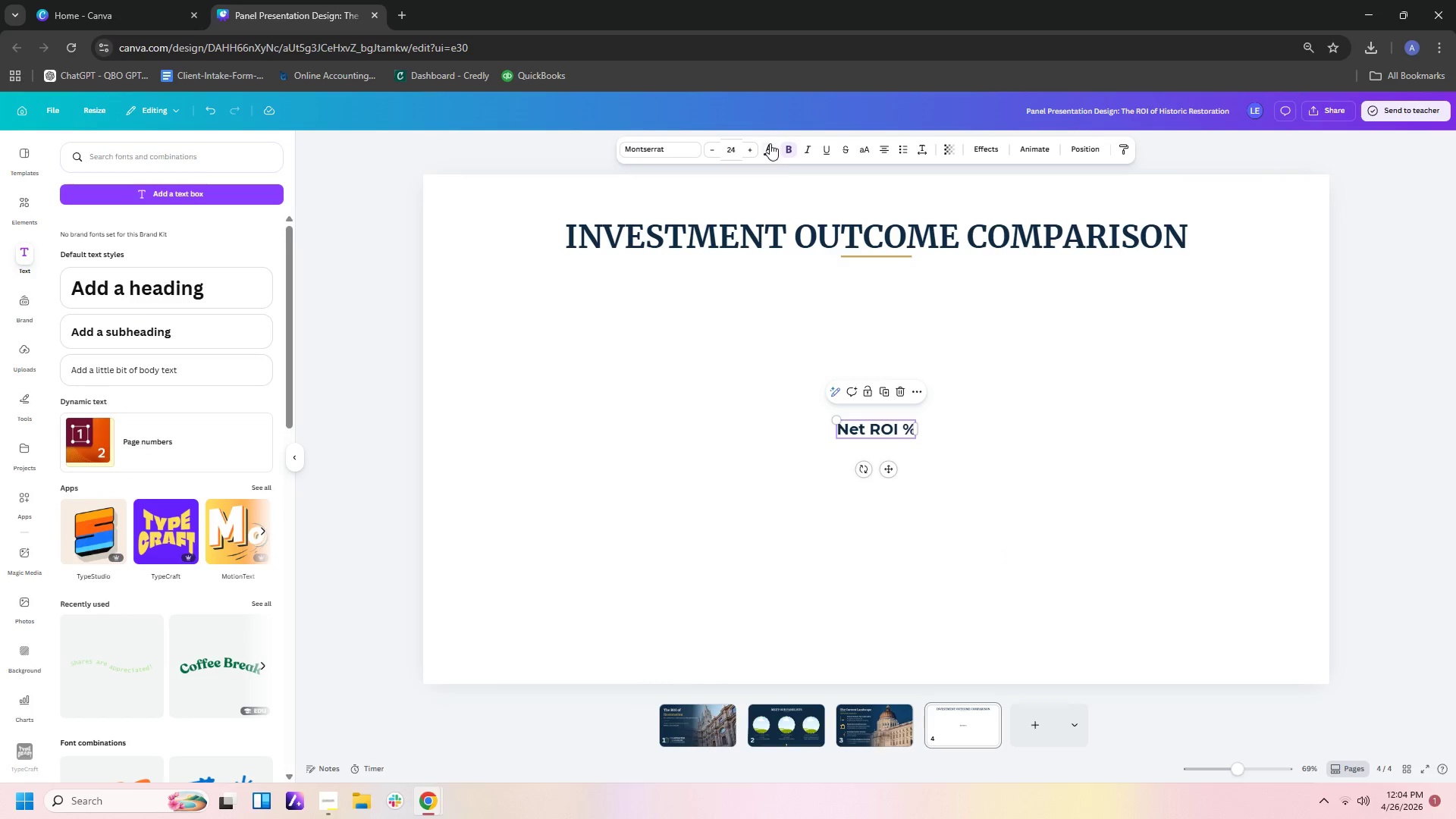 
left_click([770, 143])
 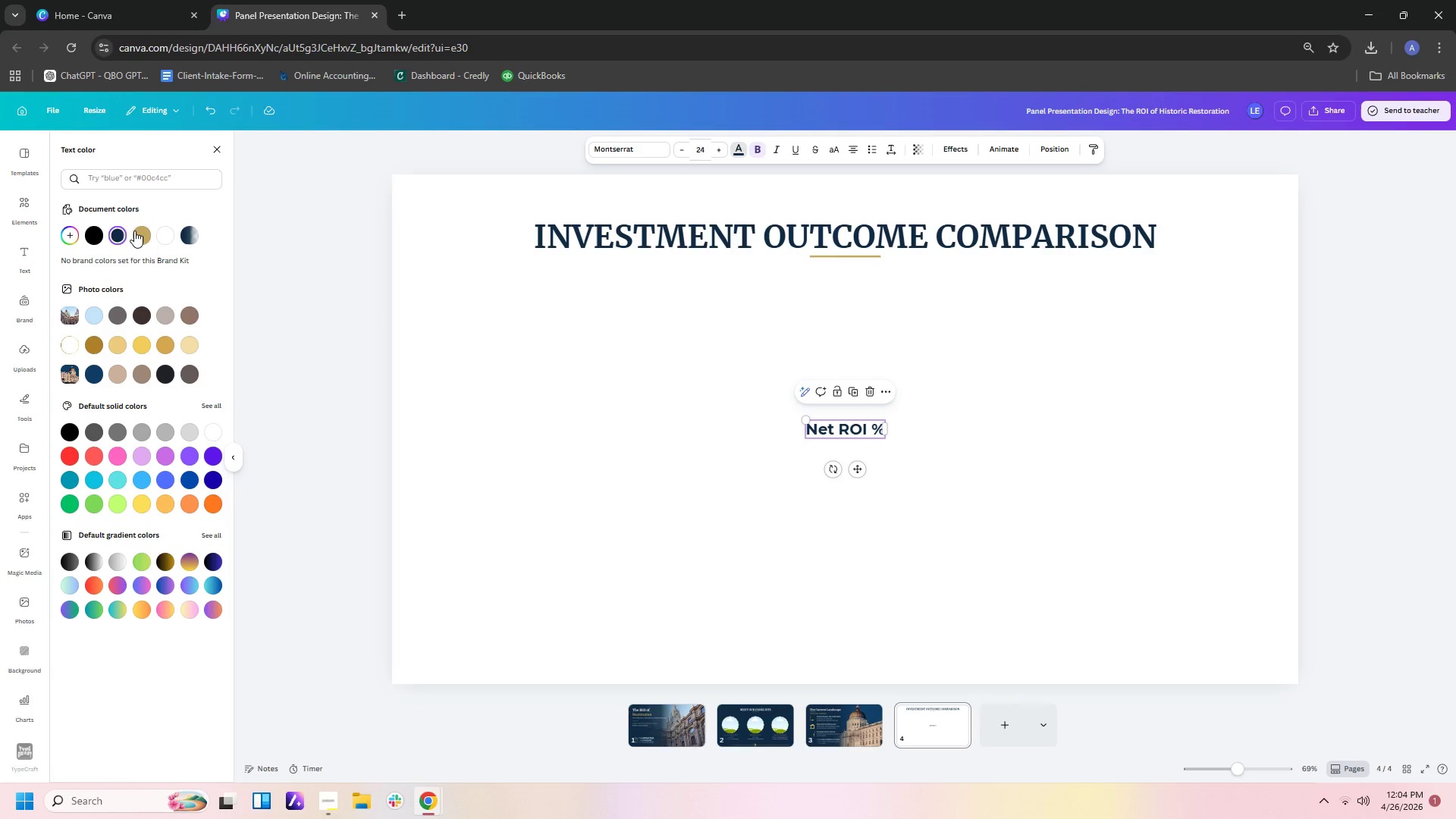 
left_click([134, 231])
 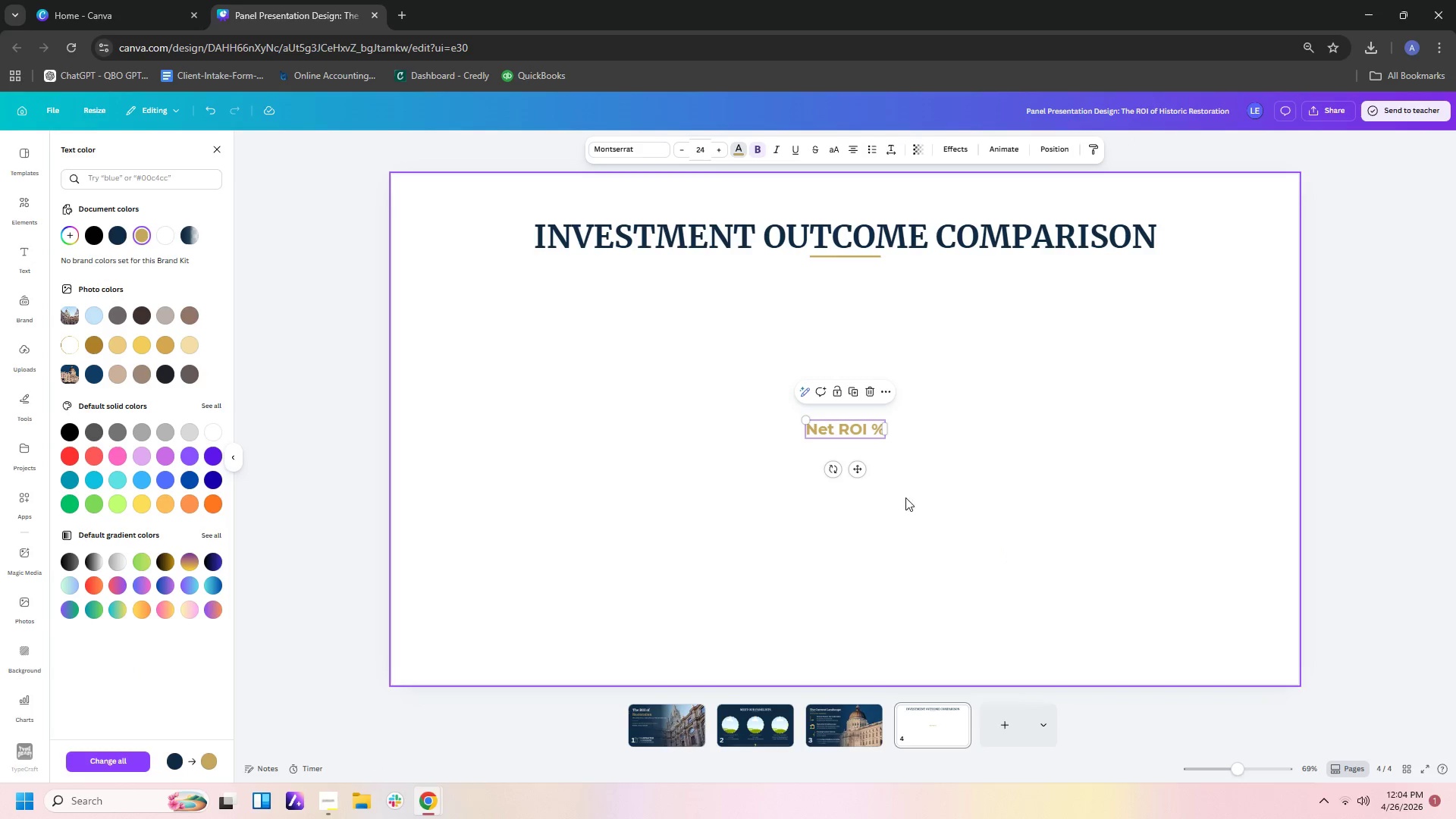 
left_click([957, 522])
 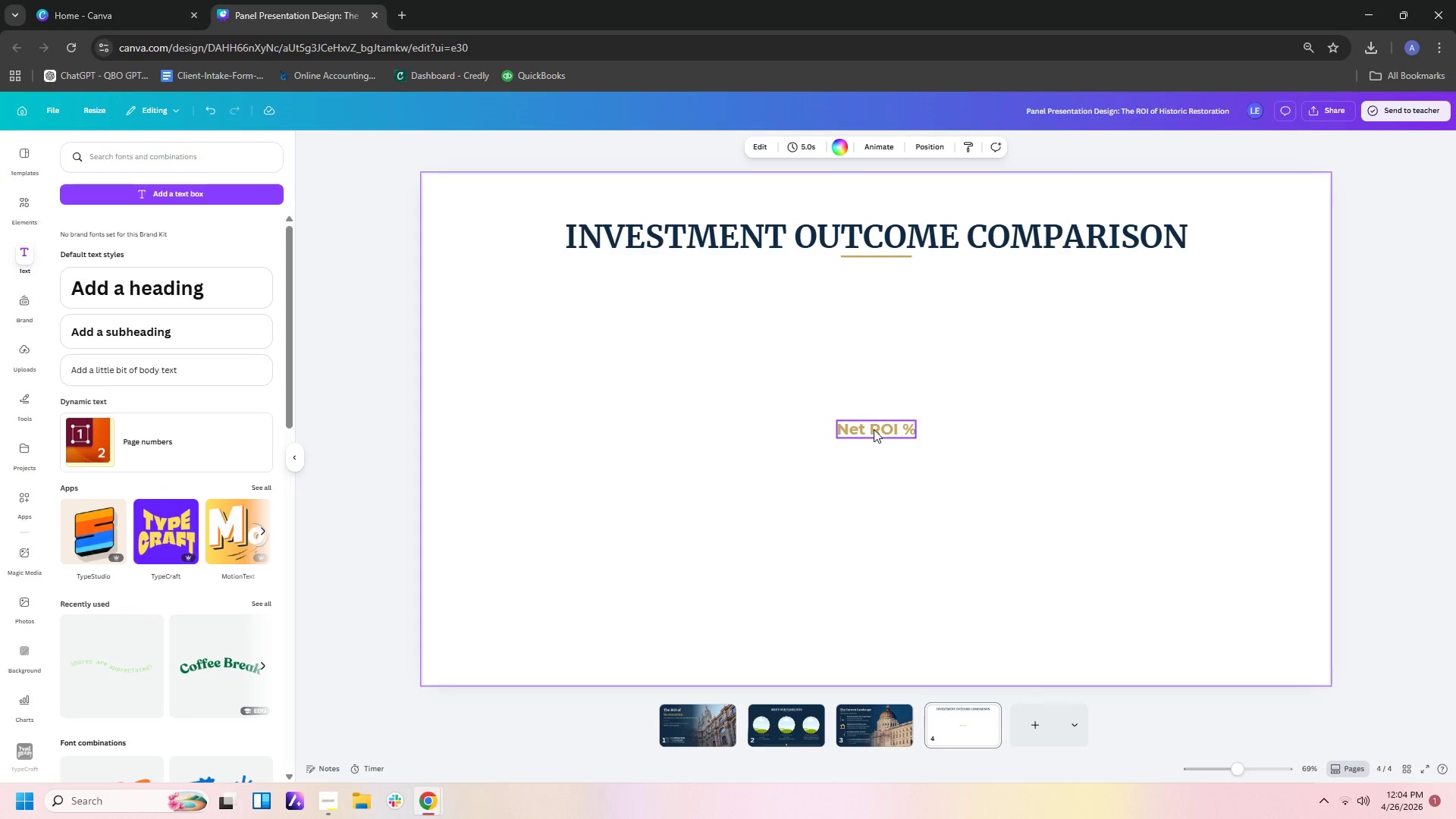 
left_click_drag(start_coordinate=[874, 429], to_coordinate=[872, 308])
 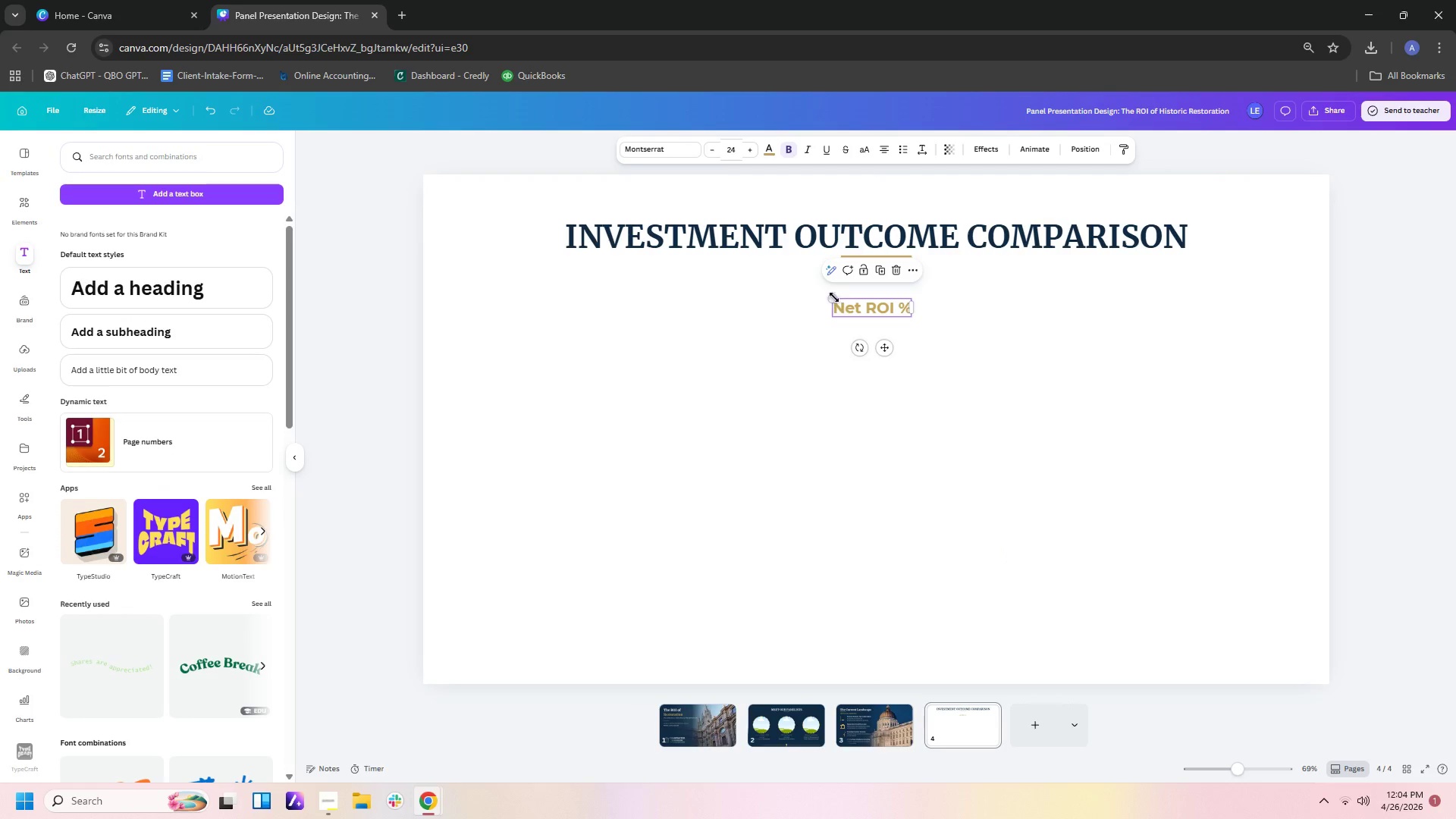 
left_click_drag(start_coordinate=[833, 297], to_coordinate=[827, 287])
 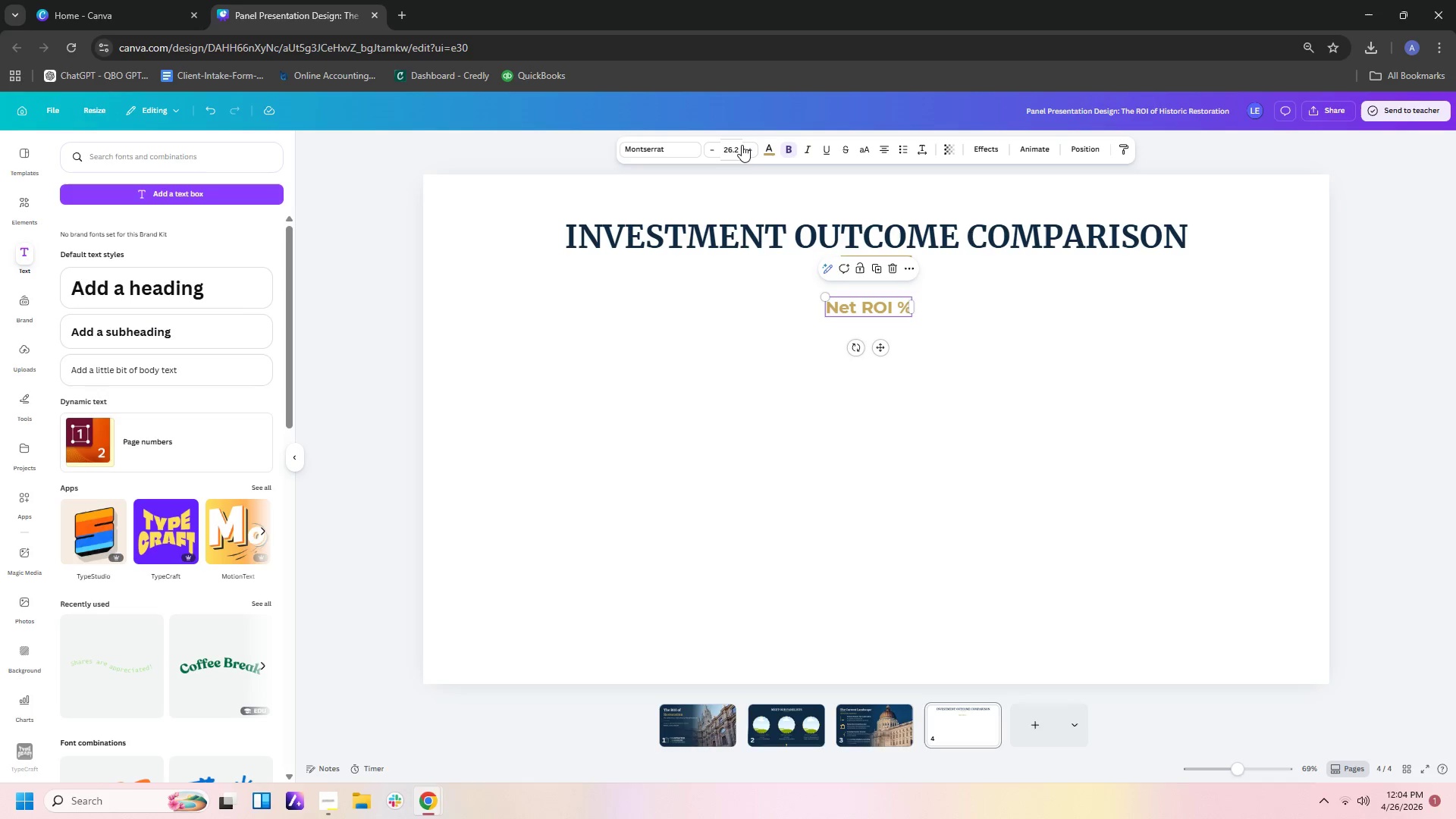 
left_click([742, 149])
 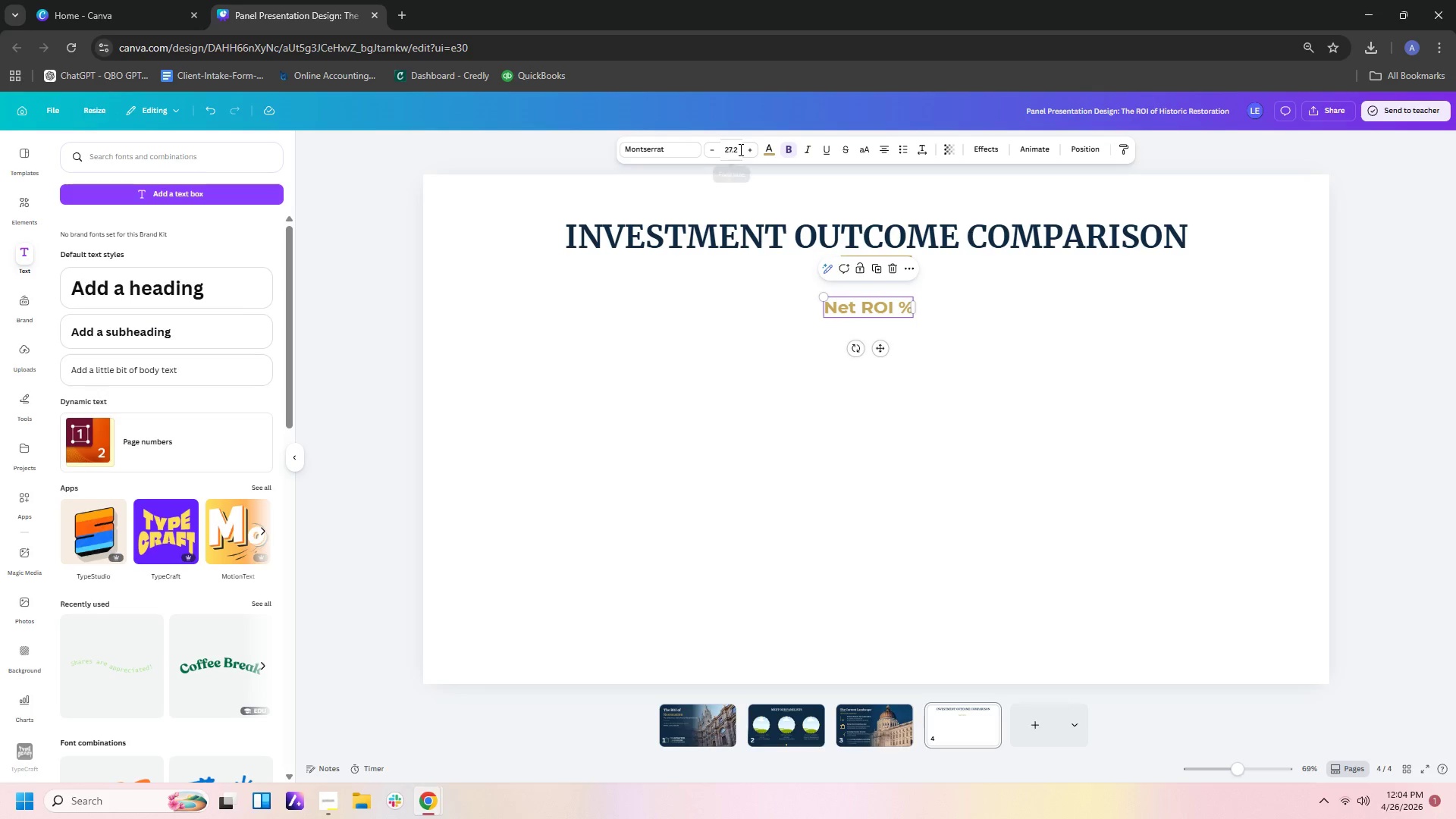 
left_click([739, 149])
 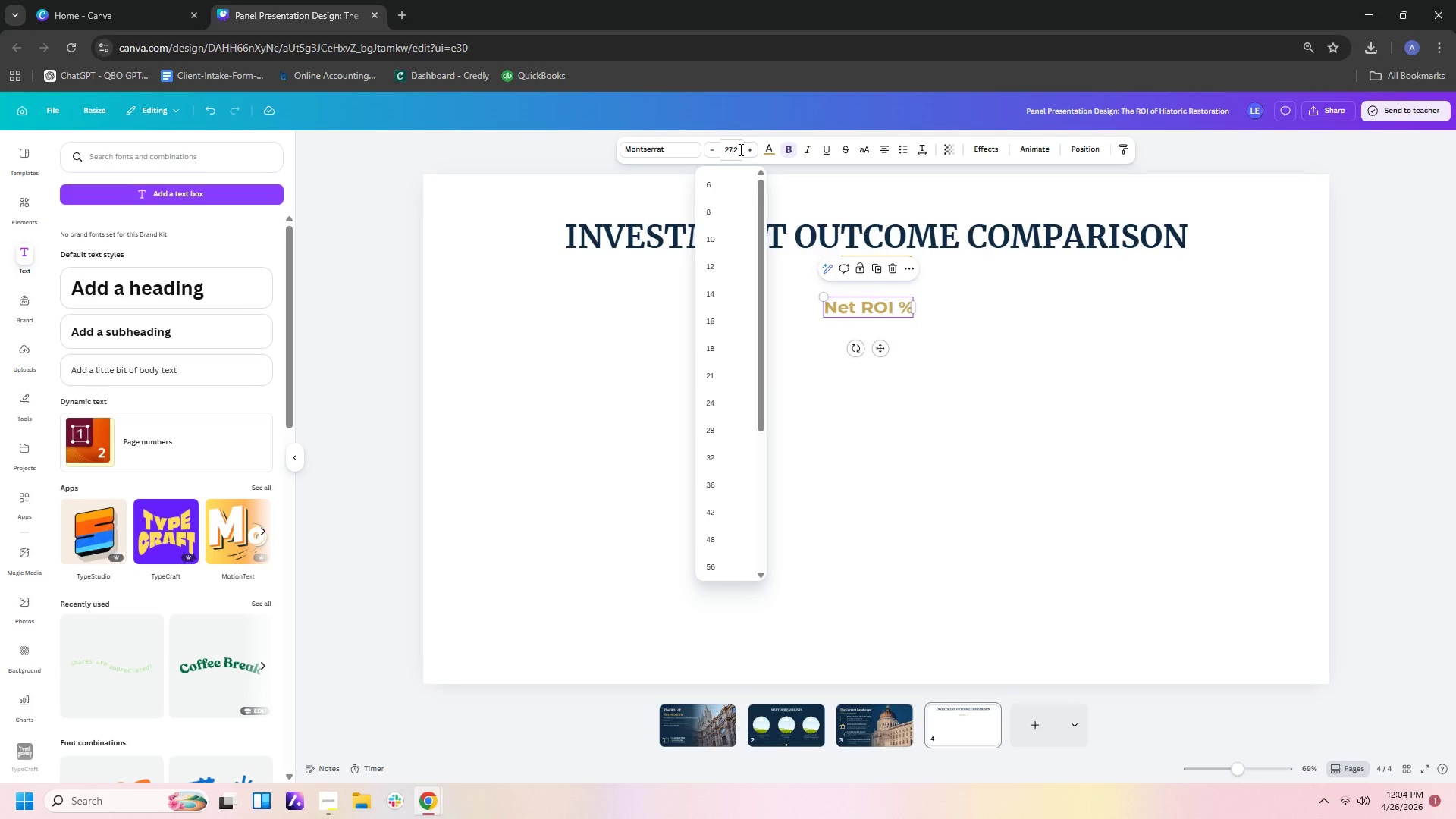 
key(Backspace)
 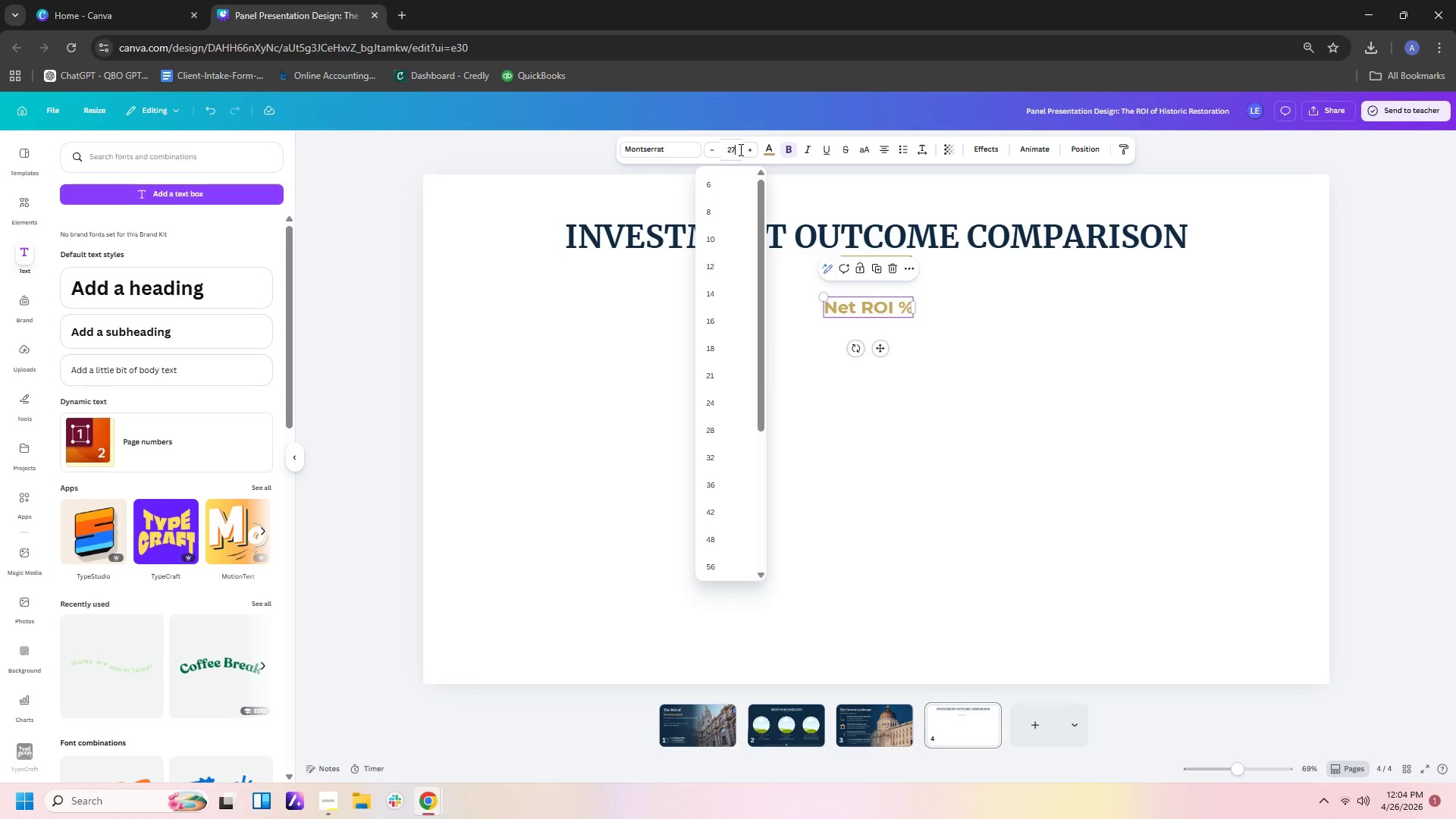 
key(Backspace)
 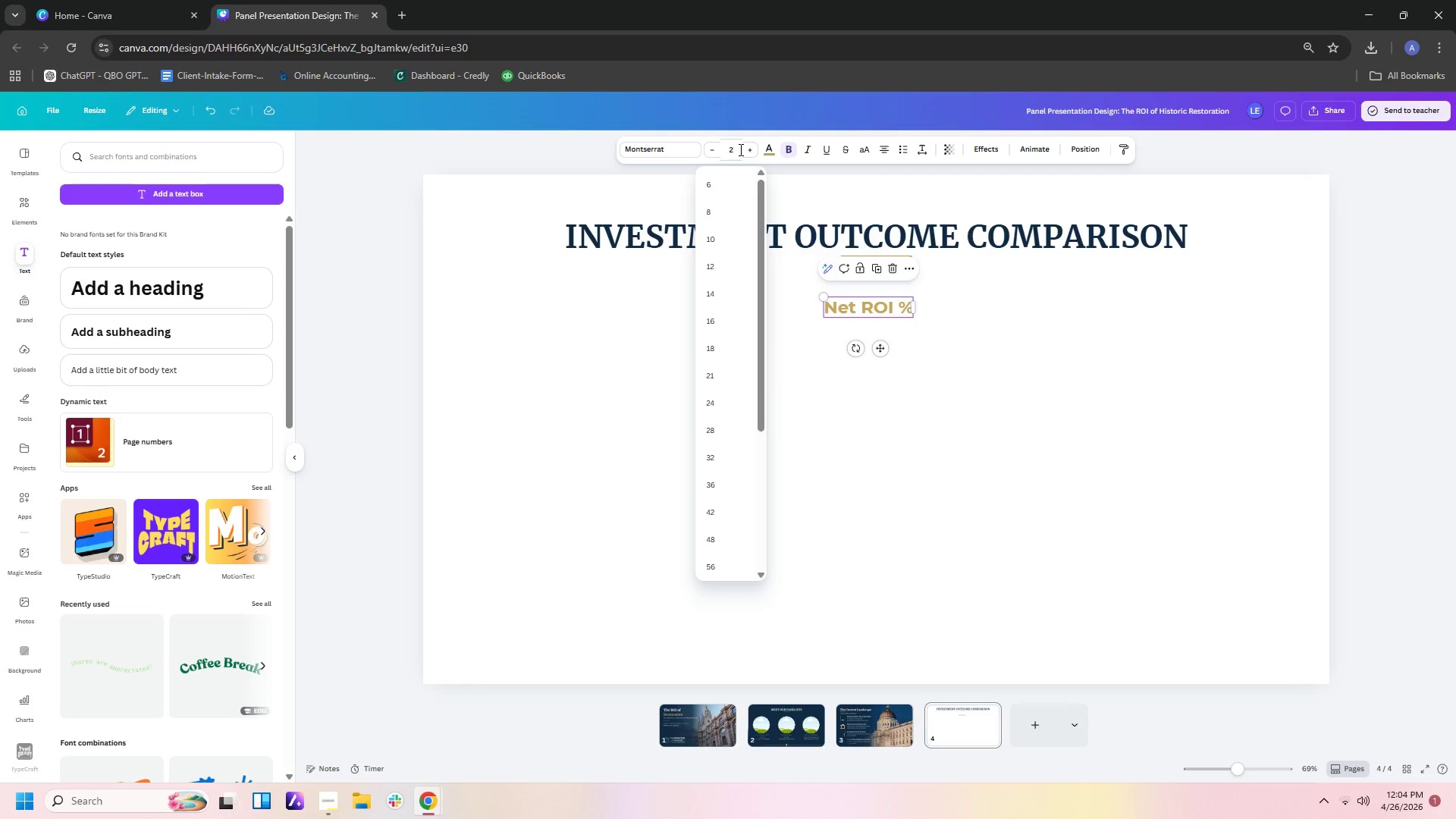 
key(Backspace)
 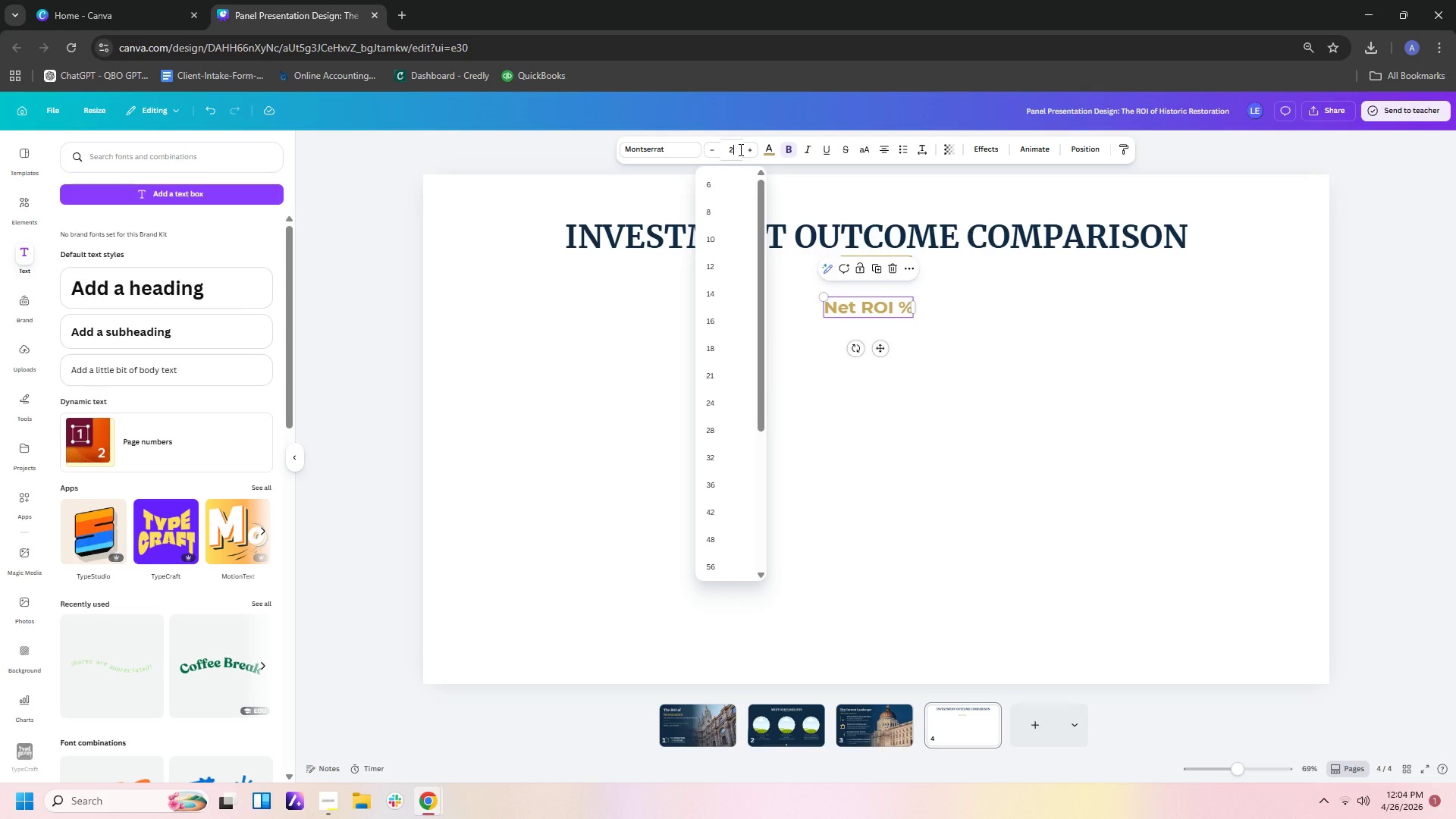 
key(Numpad8)
 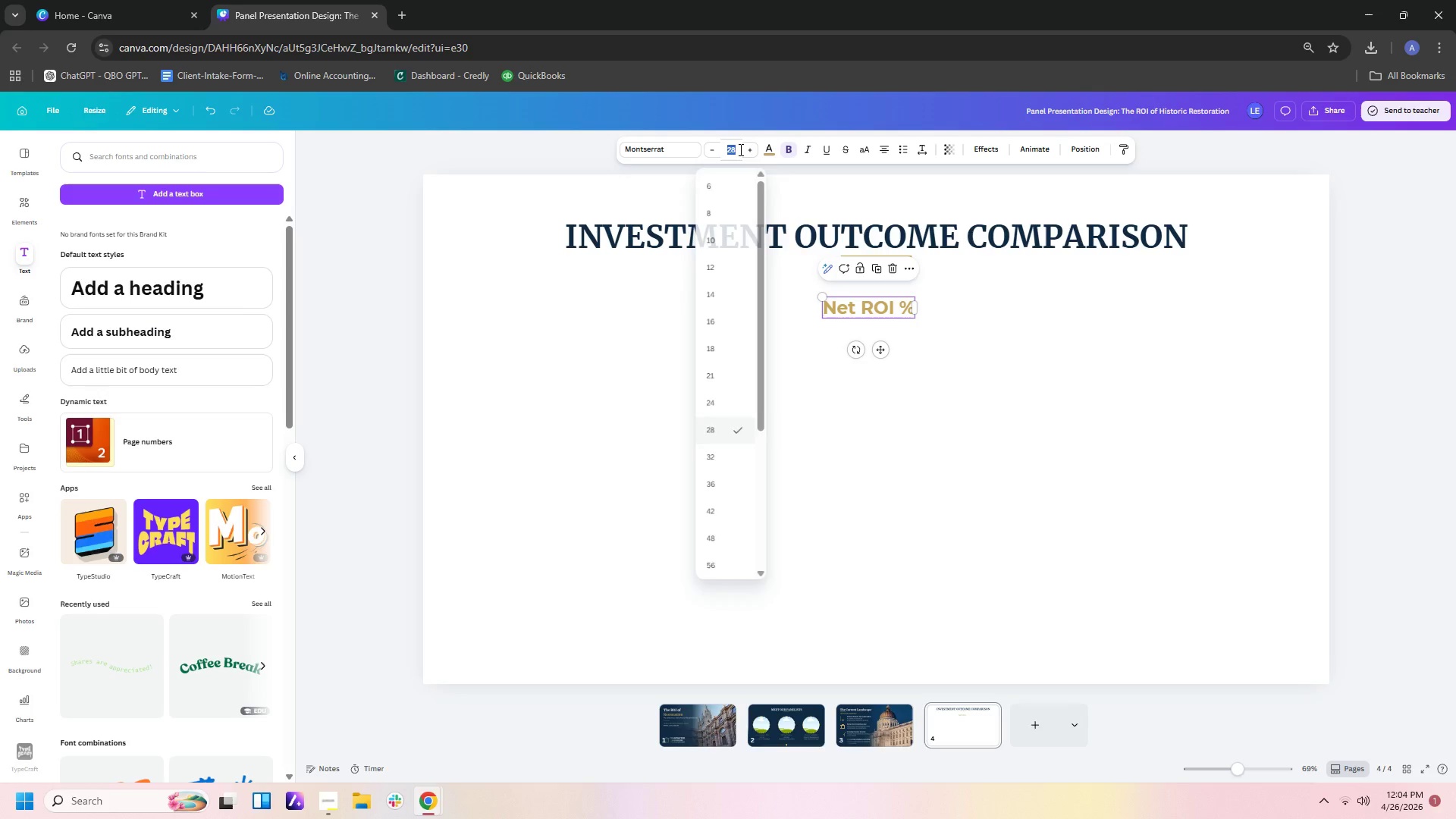 
key(Enter)
 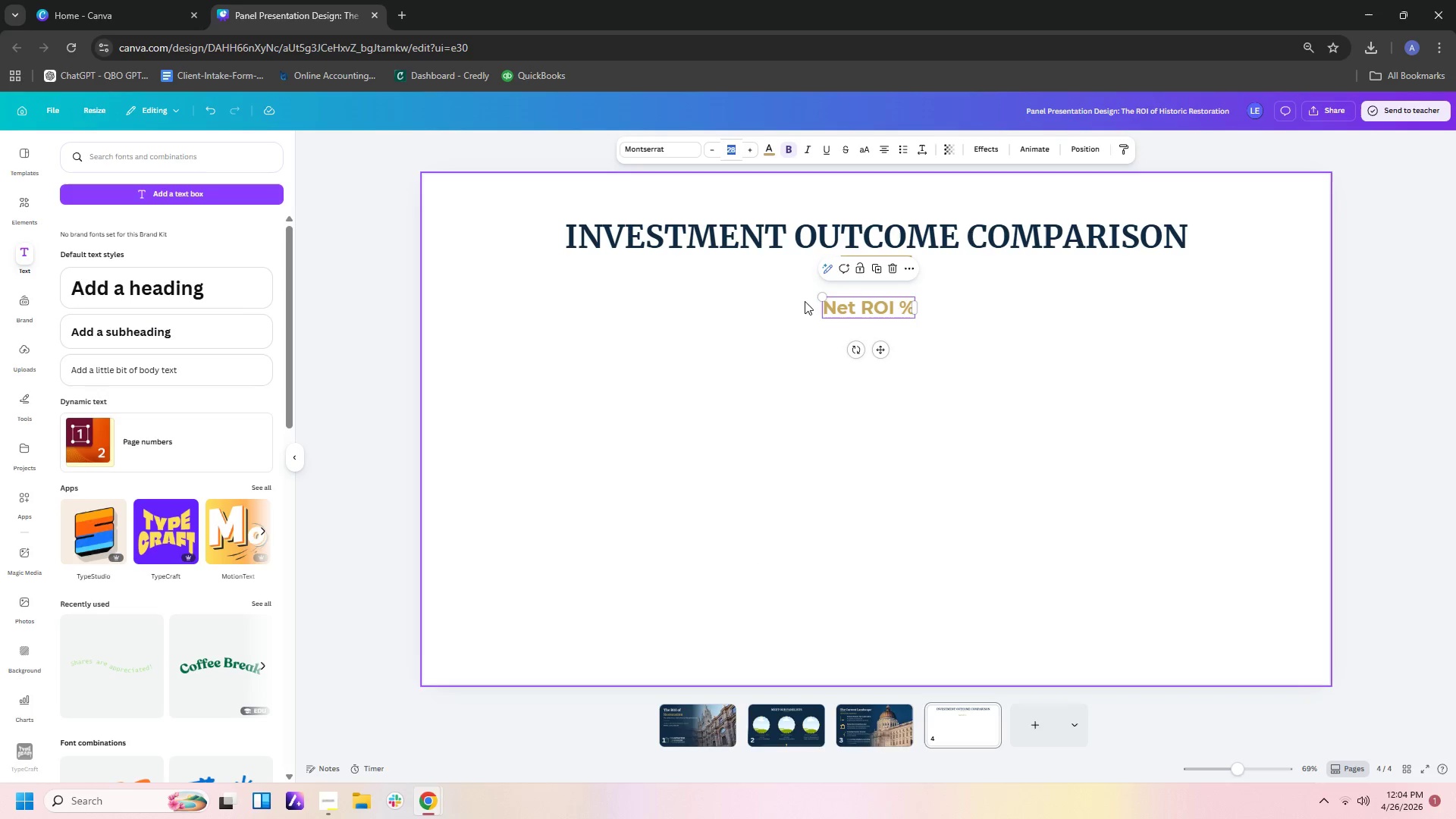 
left_click([846, 394])
 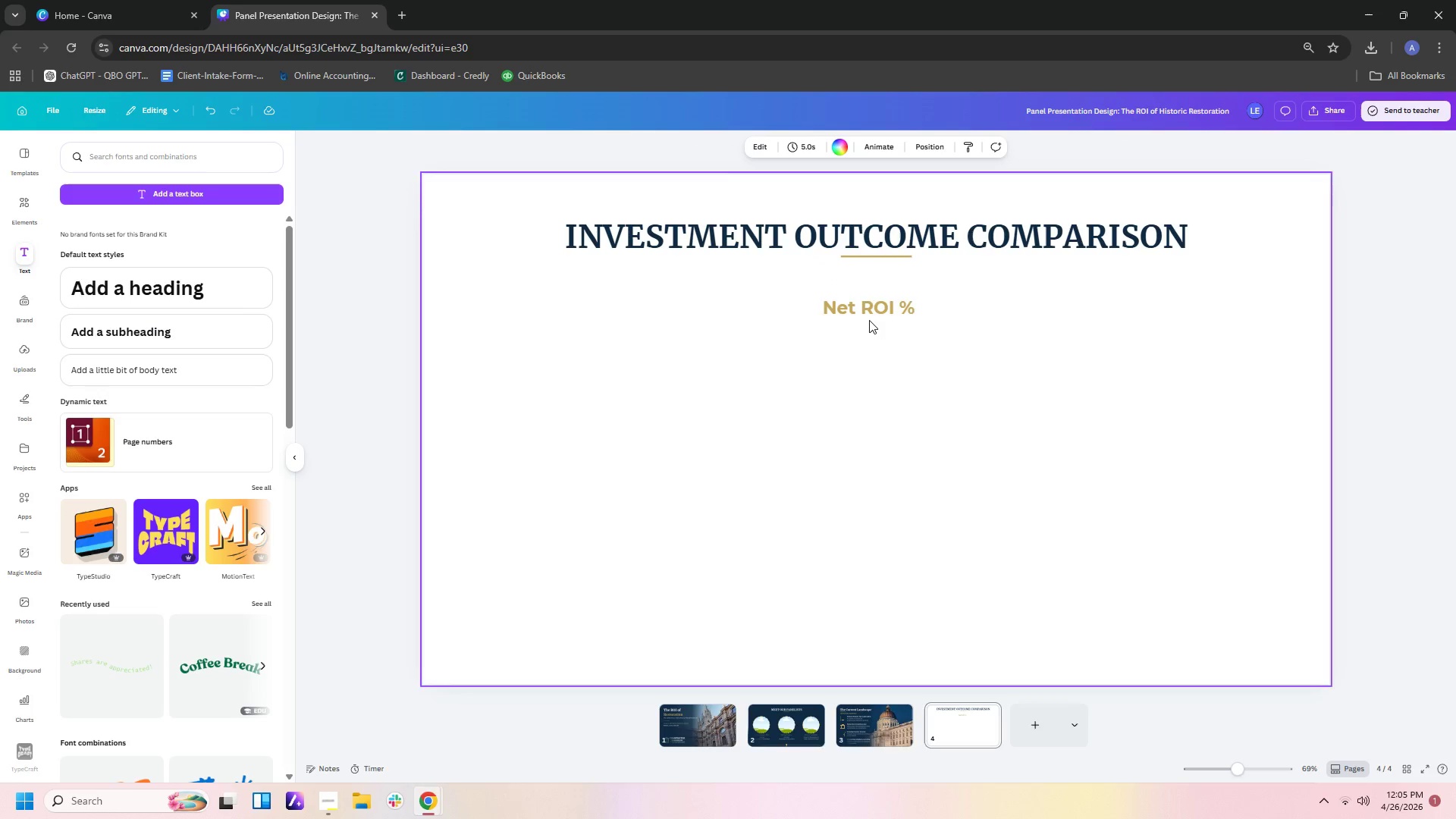 
left_click_drag(start_coordinate=[874, 307], to_coordinate=[874, 289])
 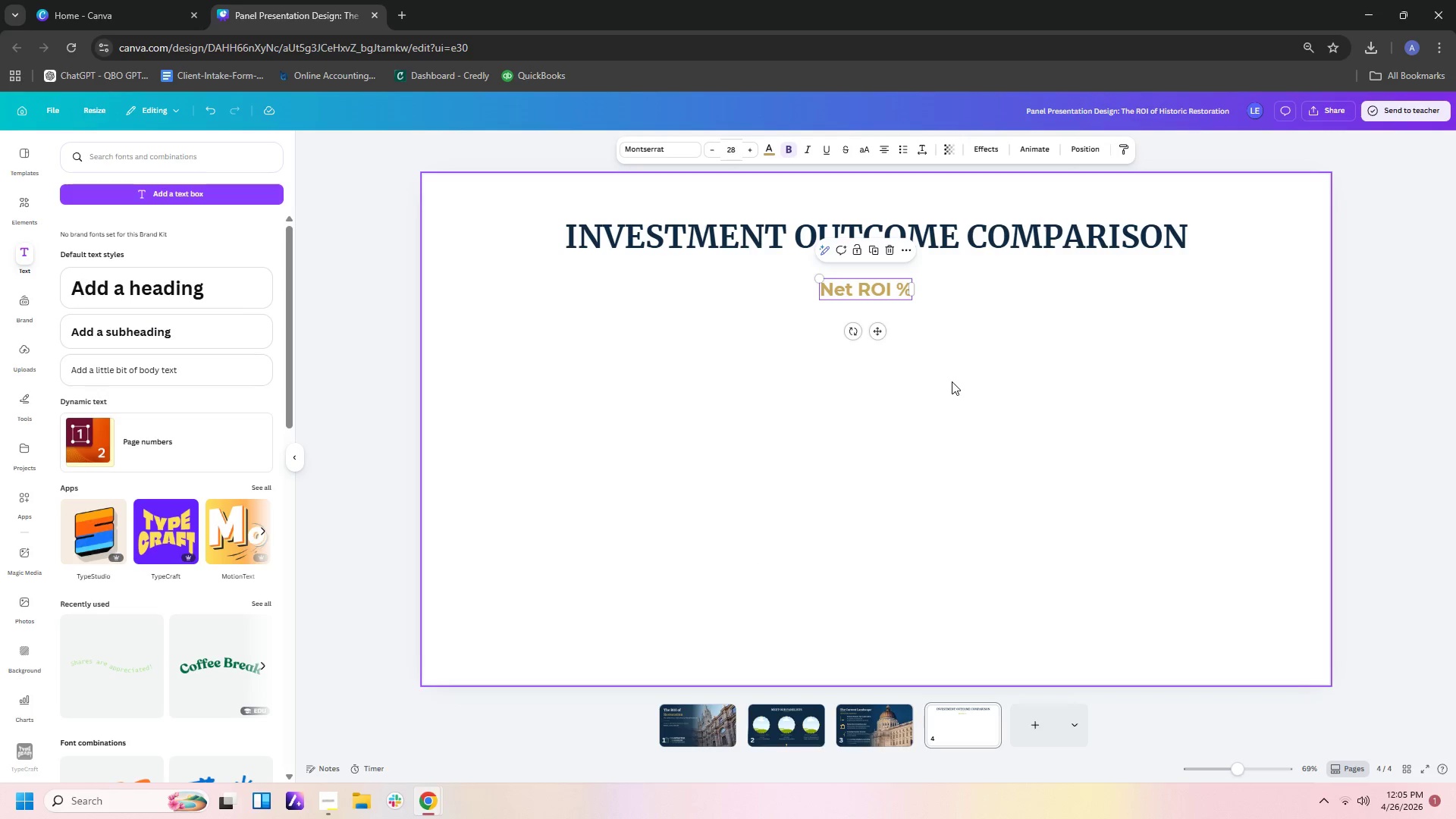 
left_click([952, 381])
 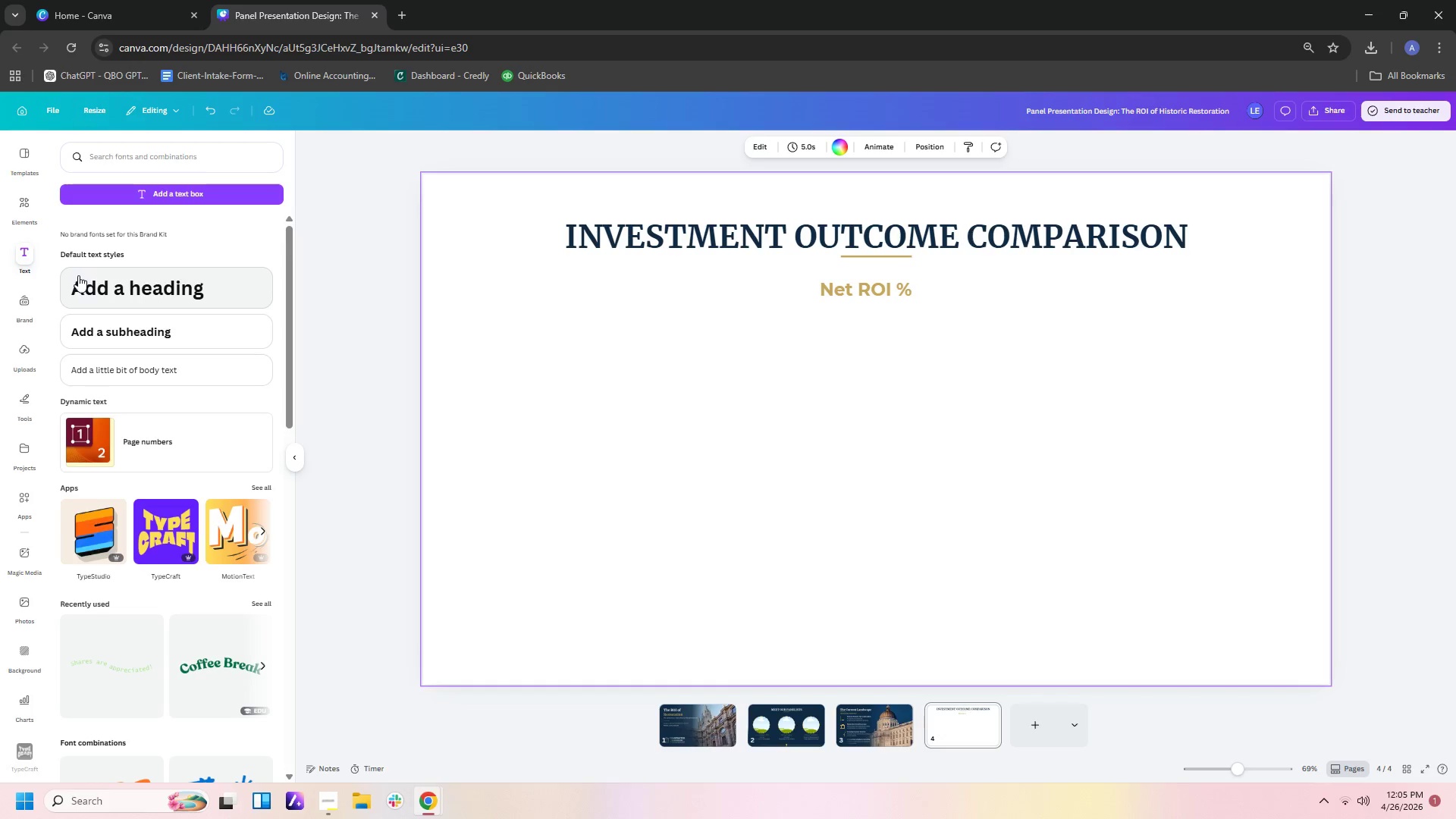 
wait(18.28)
 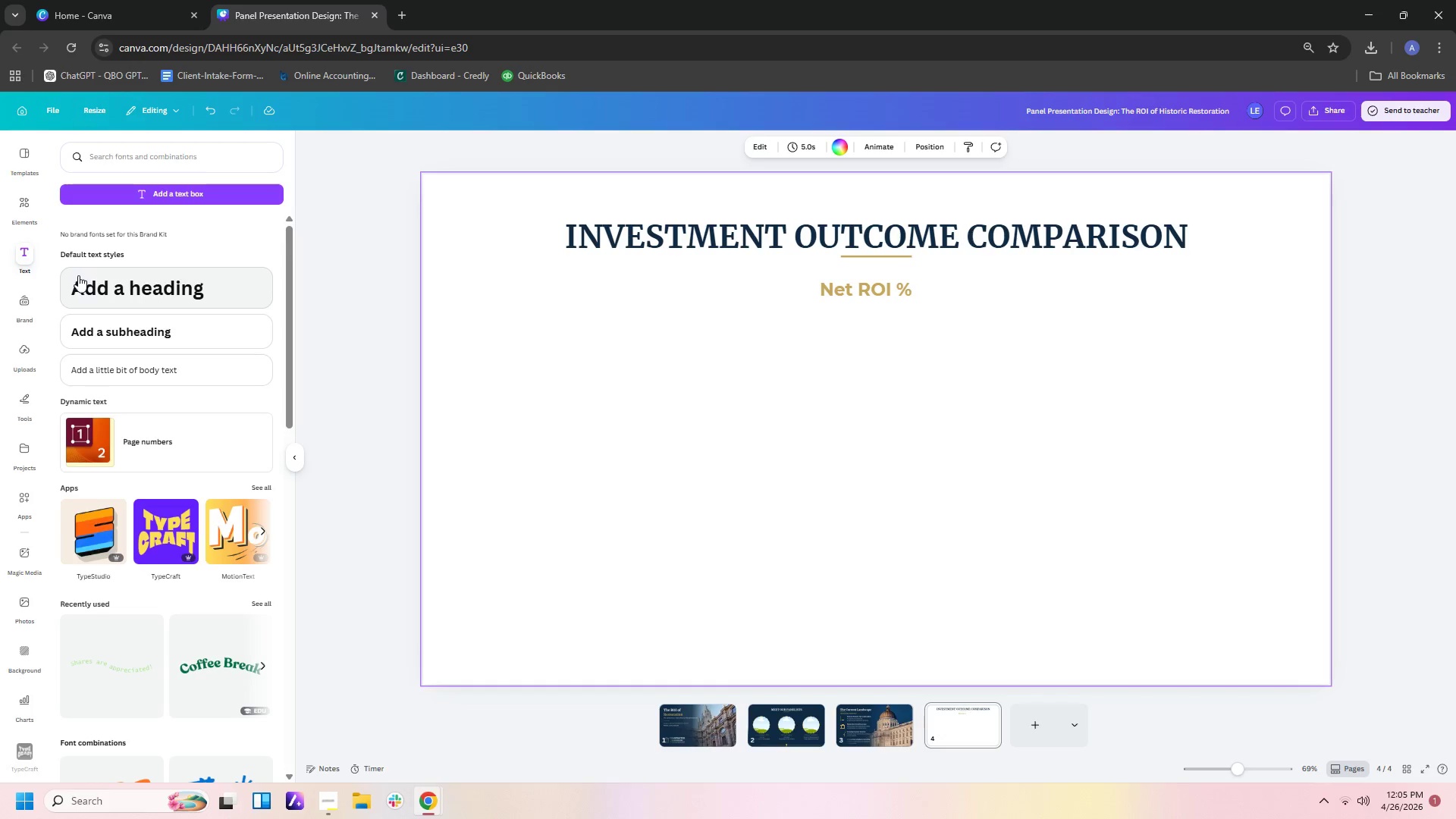 
left_click([903, 289])
 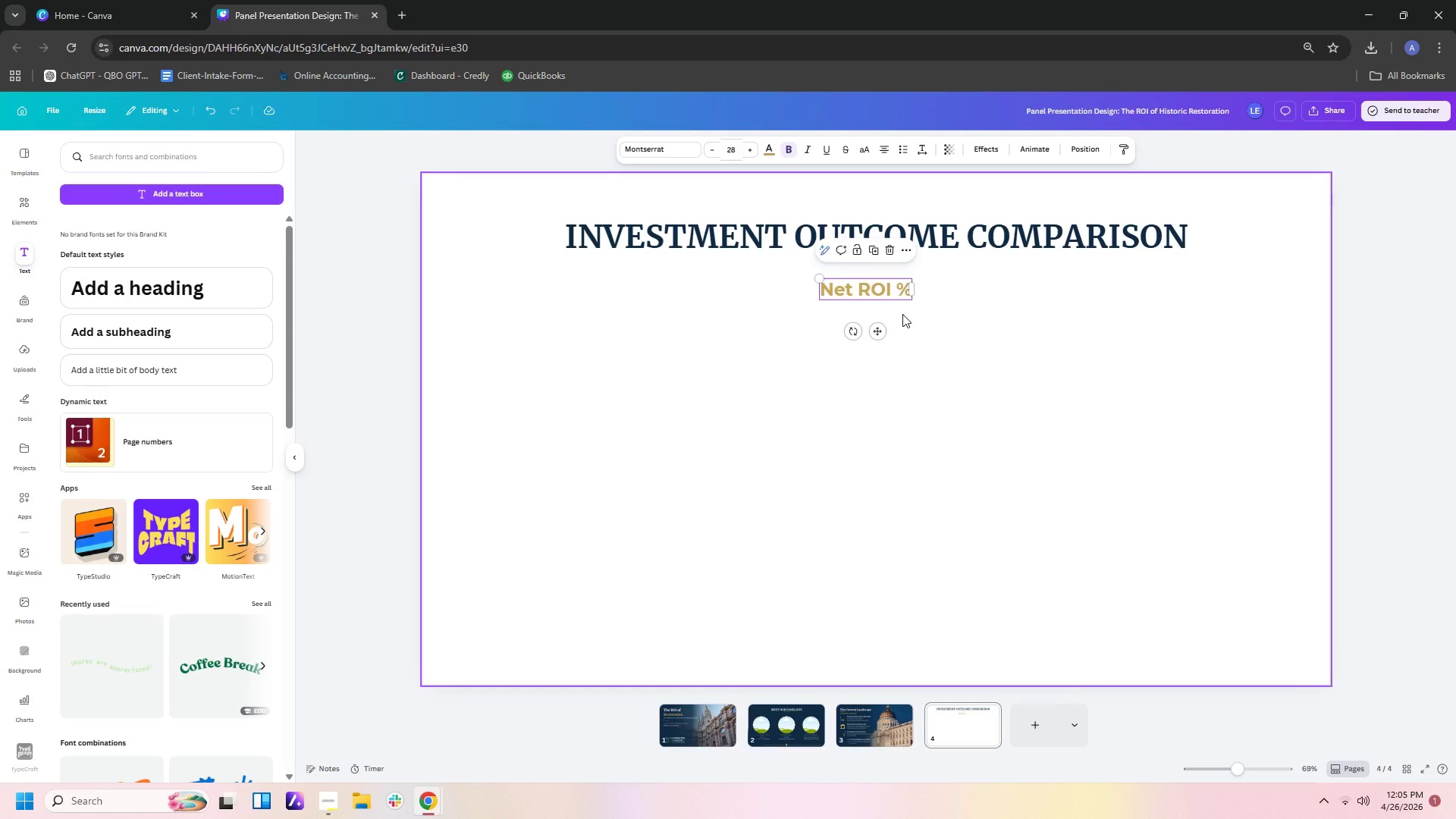 
left_click([976, 488])
 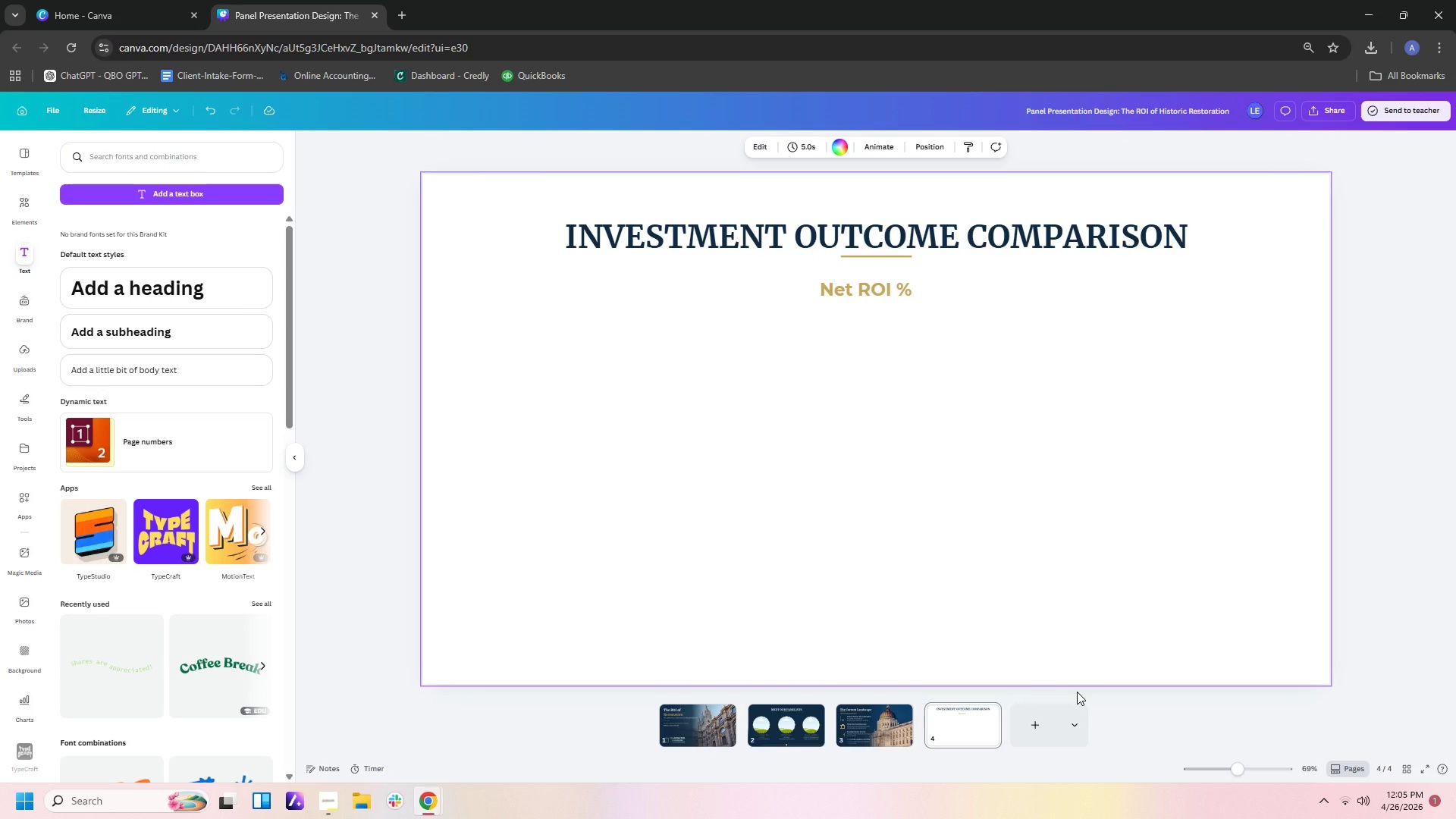 
wait(5.66)
 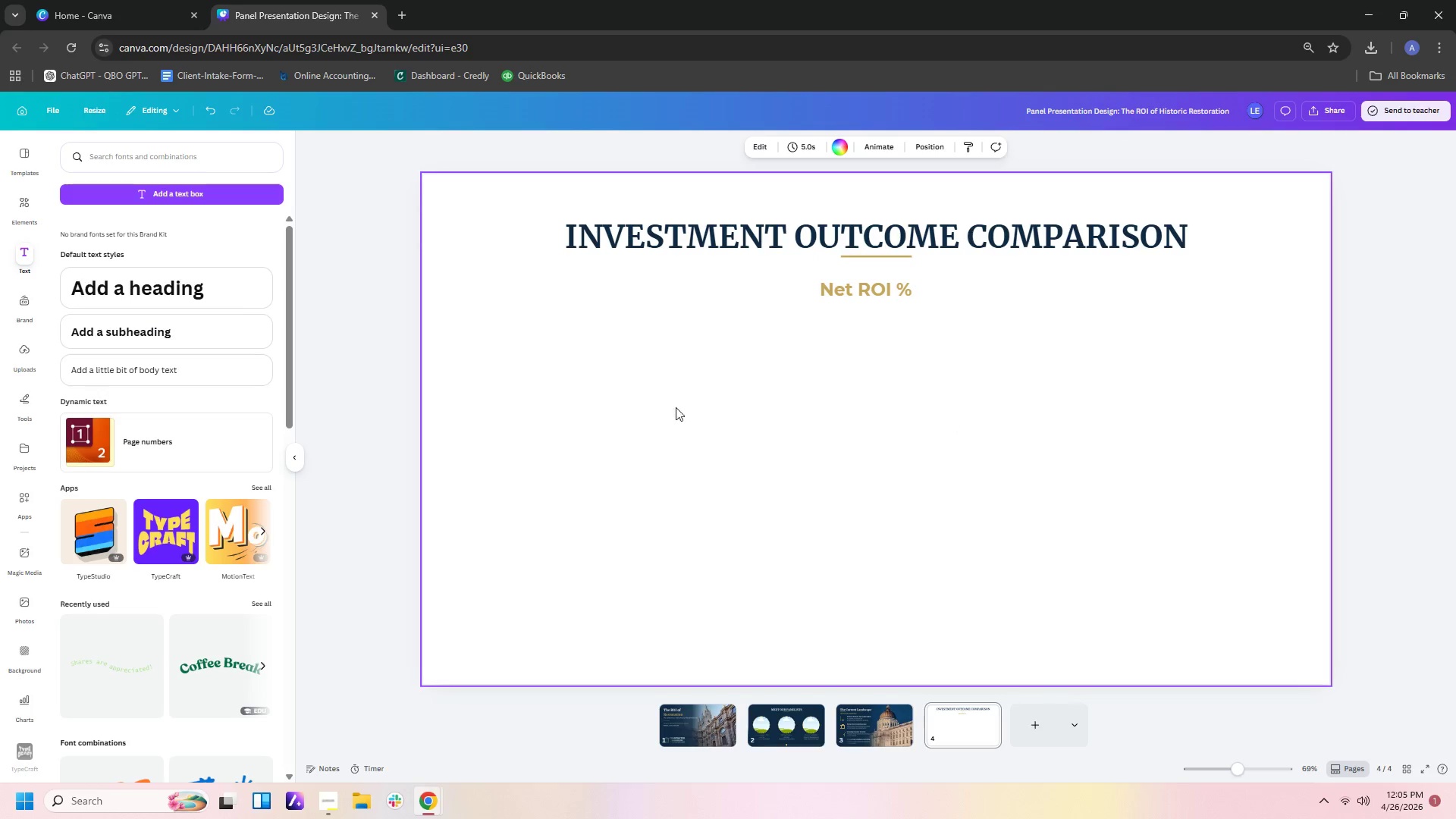 
left_click([974, 741])
 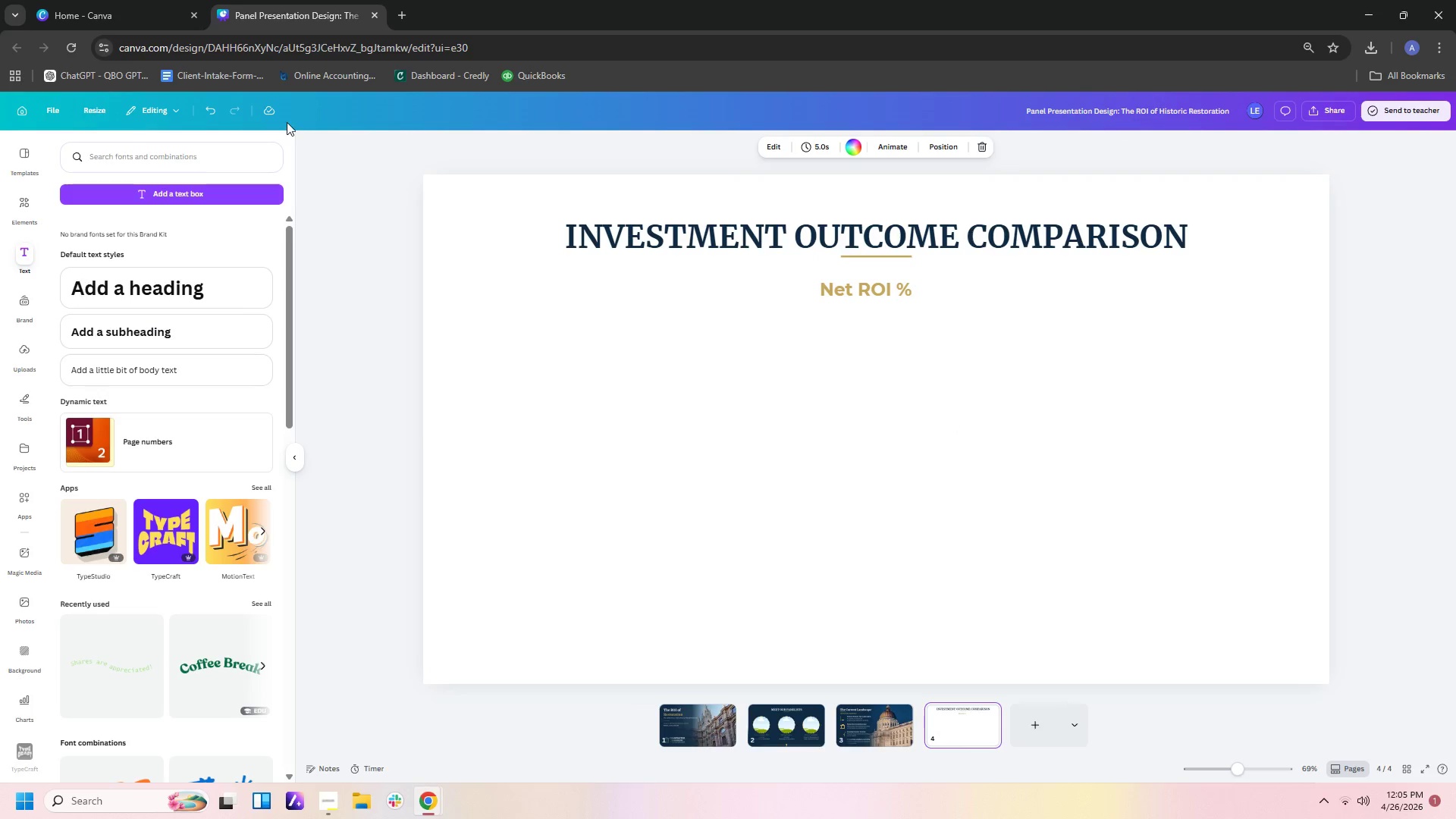 
left_click([358, 177])
 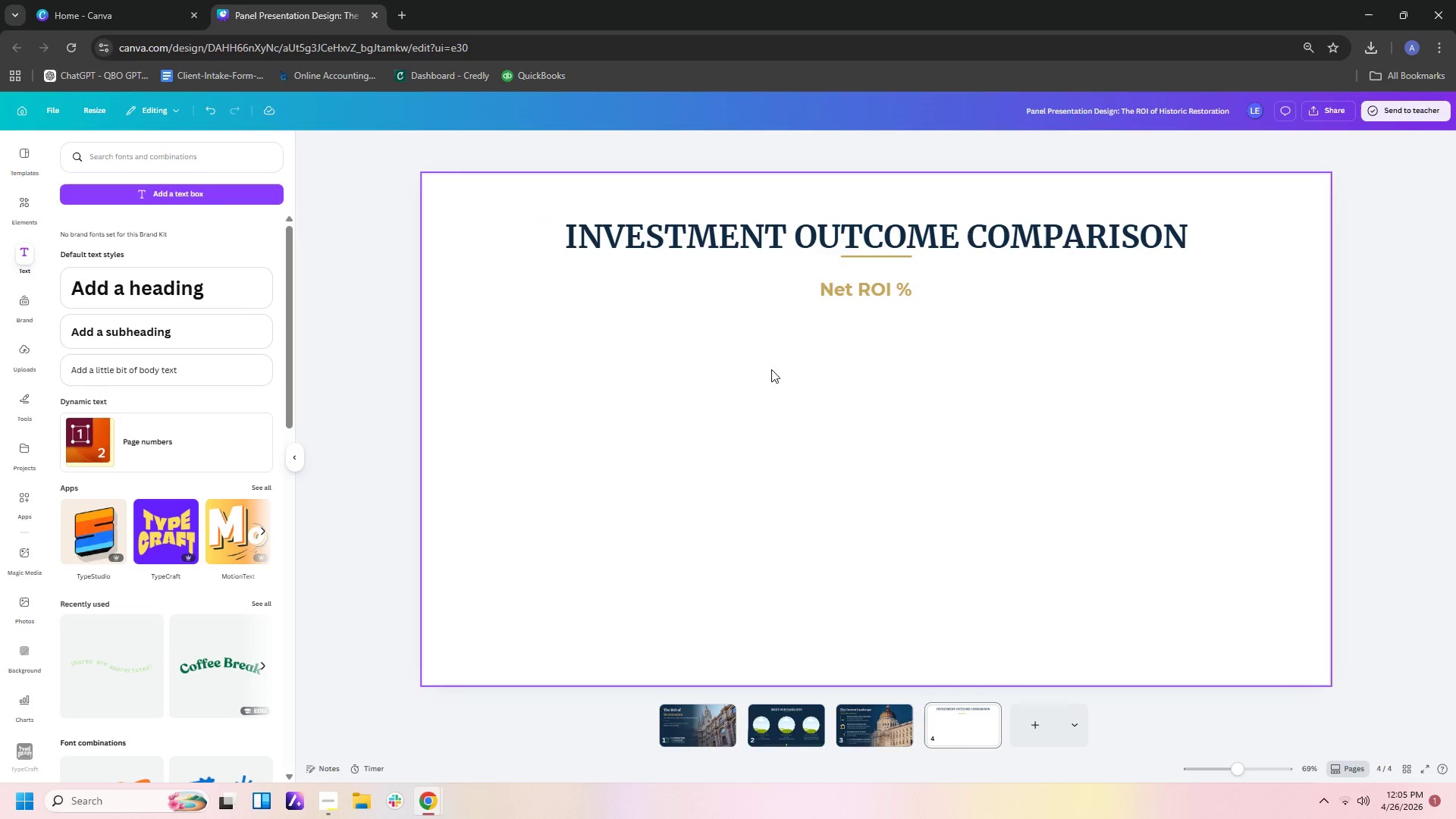 
left_click([817, 428])
 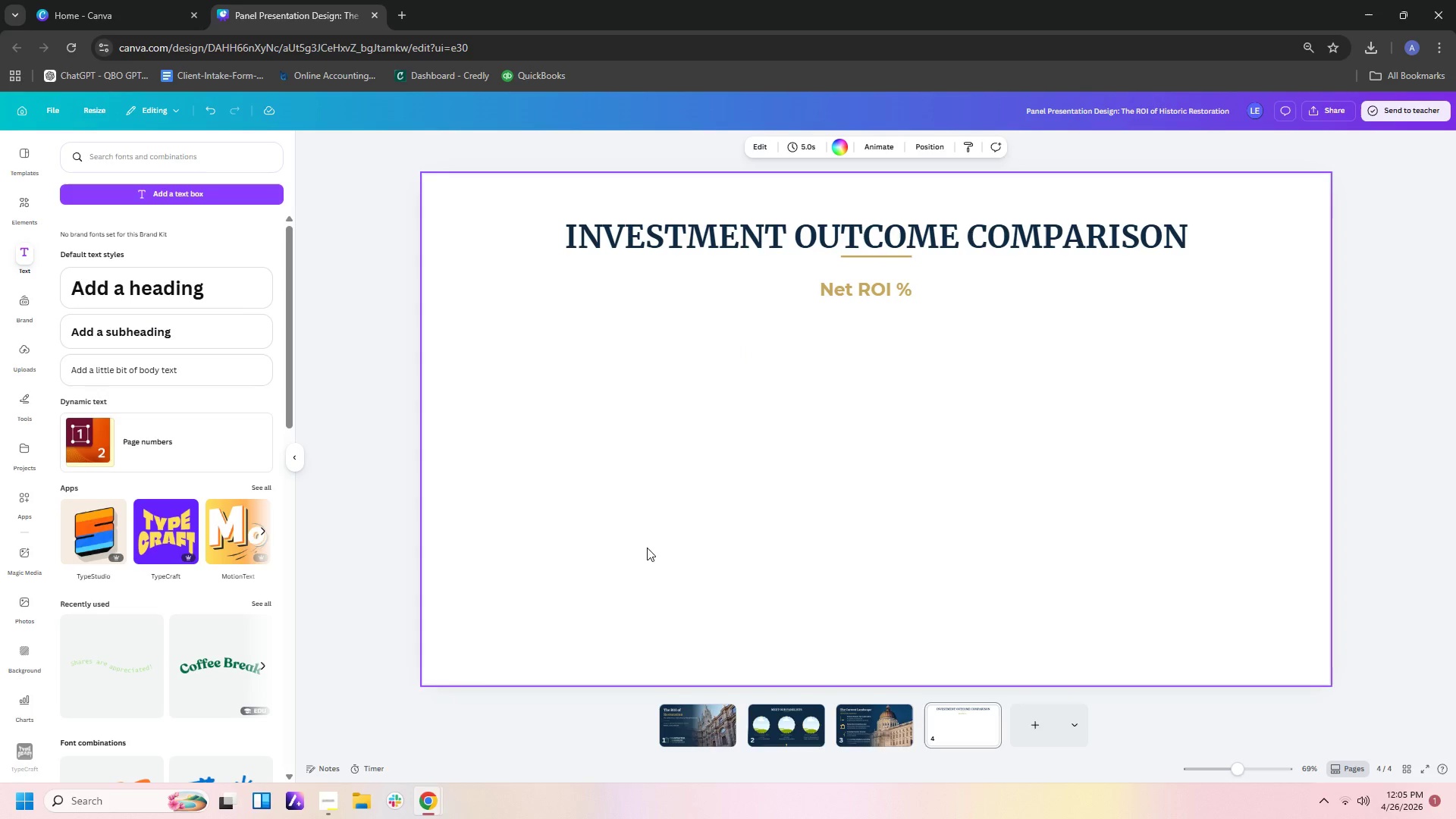 
wait(9.77)
 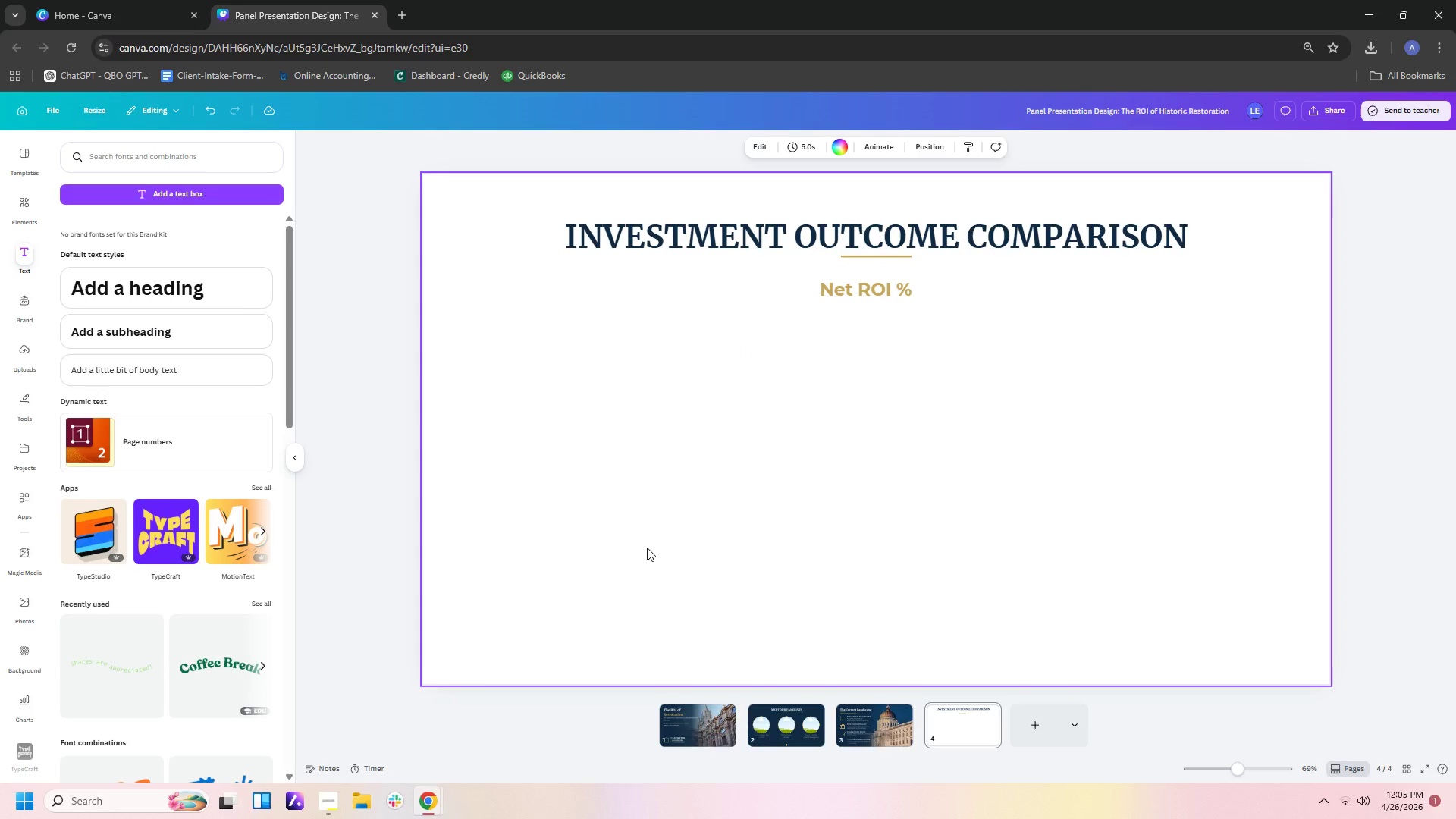 
left_click([17, 709])
 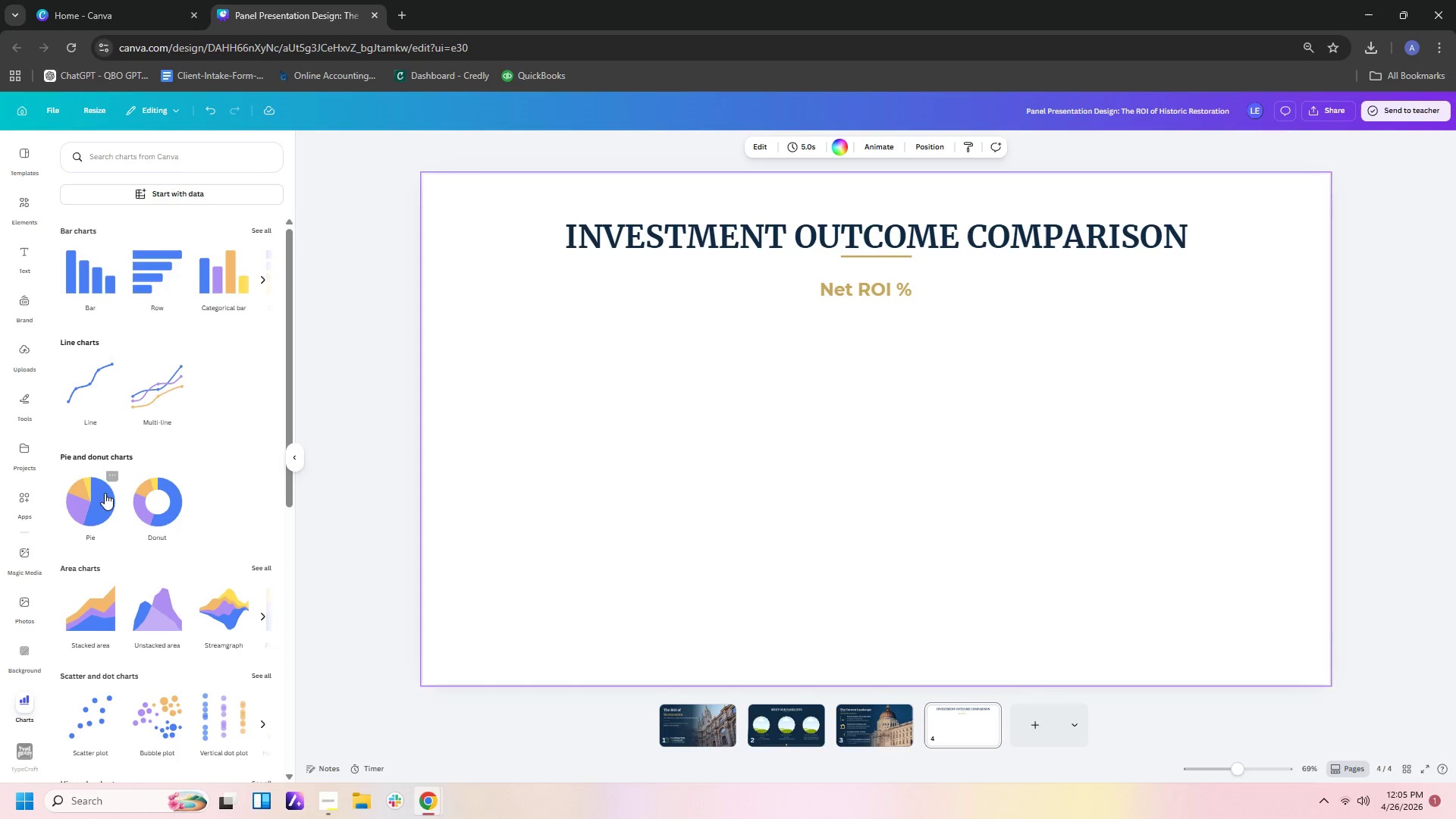 
left_click([83, 280])
 